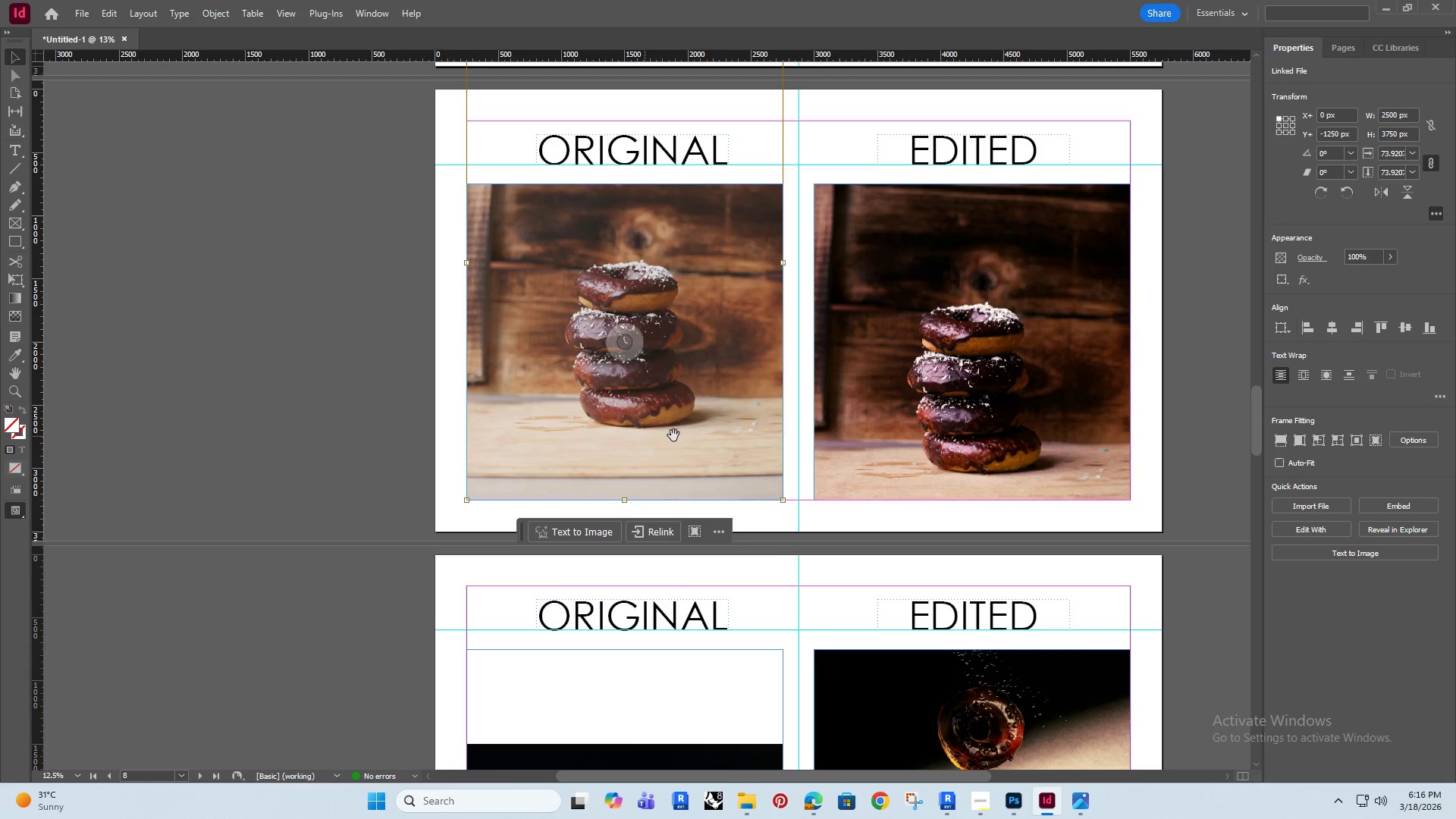 
left_click_drag(start_coordinate=[691, 429], to_coordinate=[698, 470])
 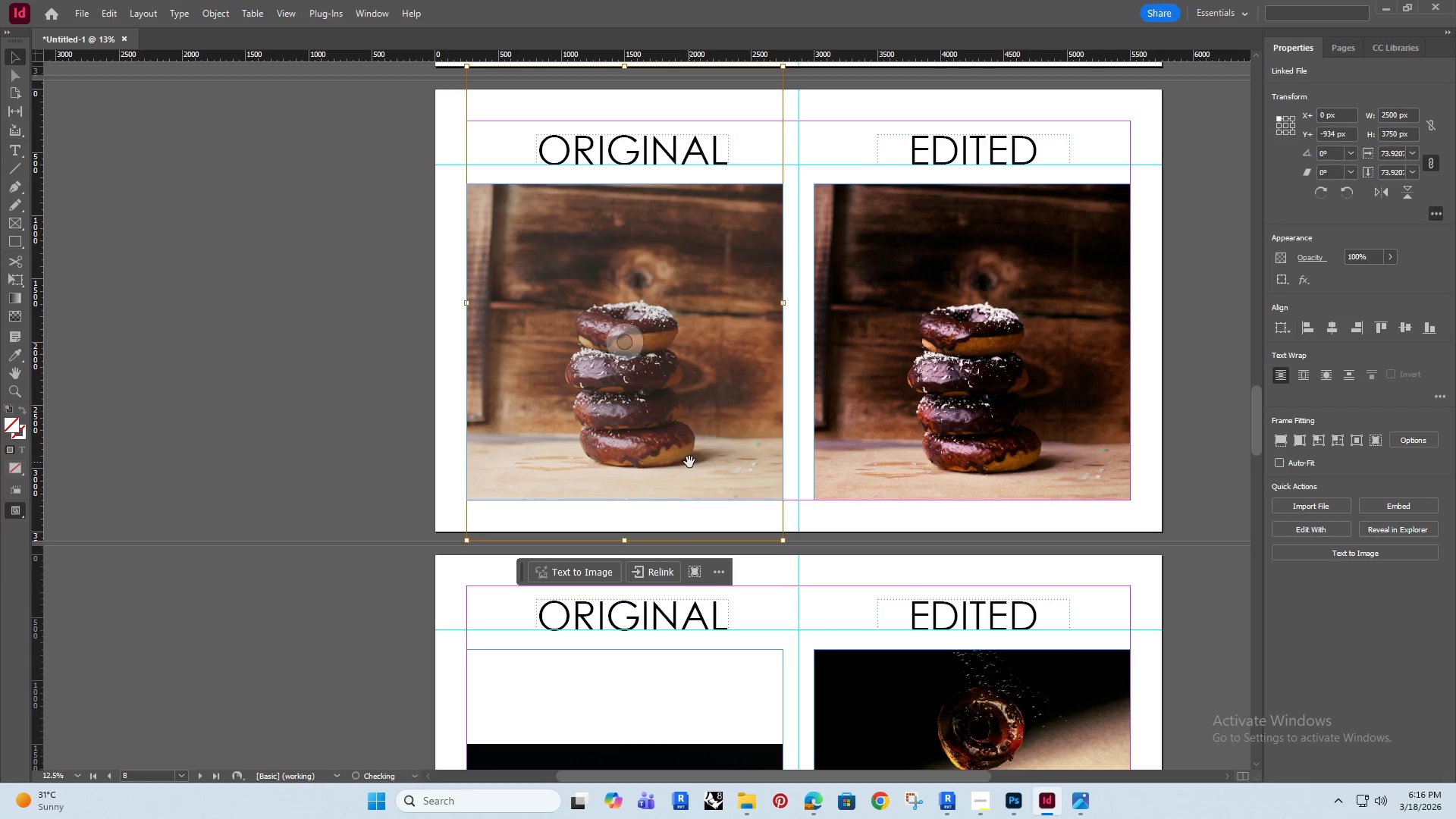 
hold_key(key=ShiftRight, duration=0.61)
 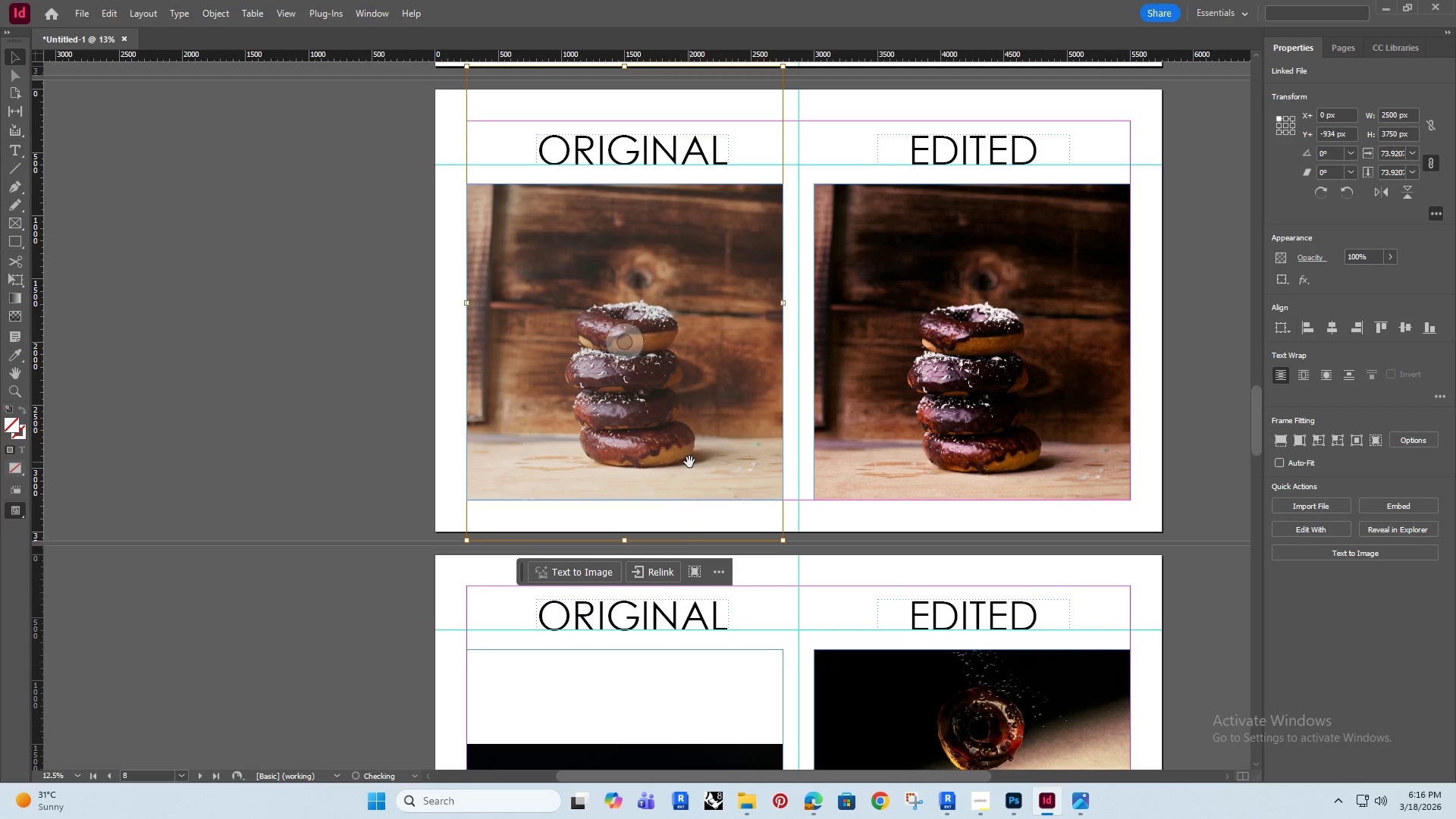 
key(ArrowDown)
 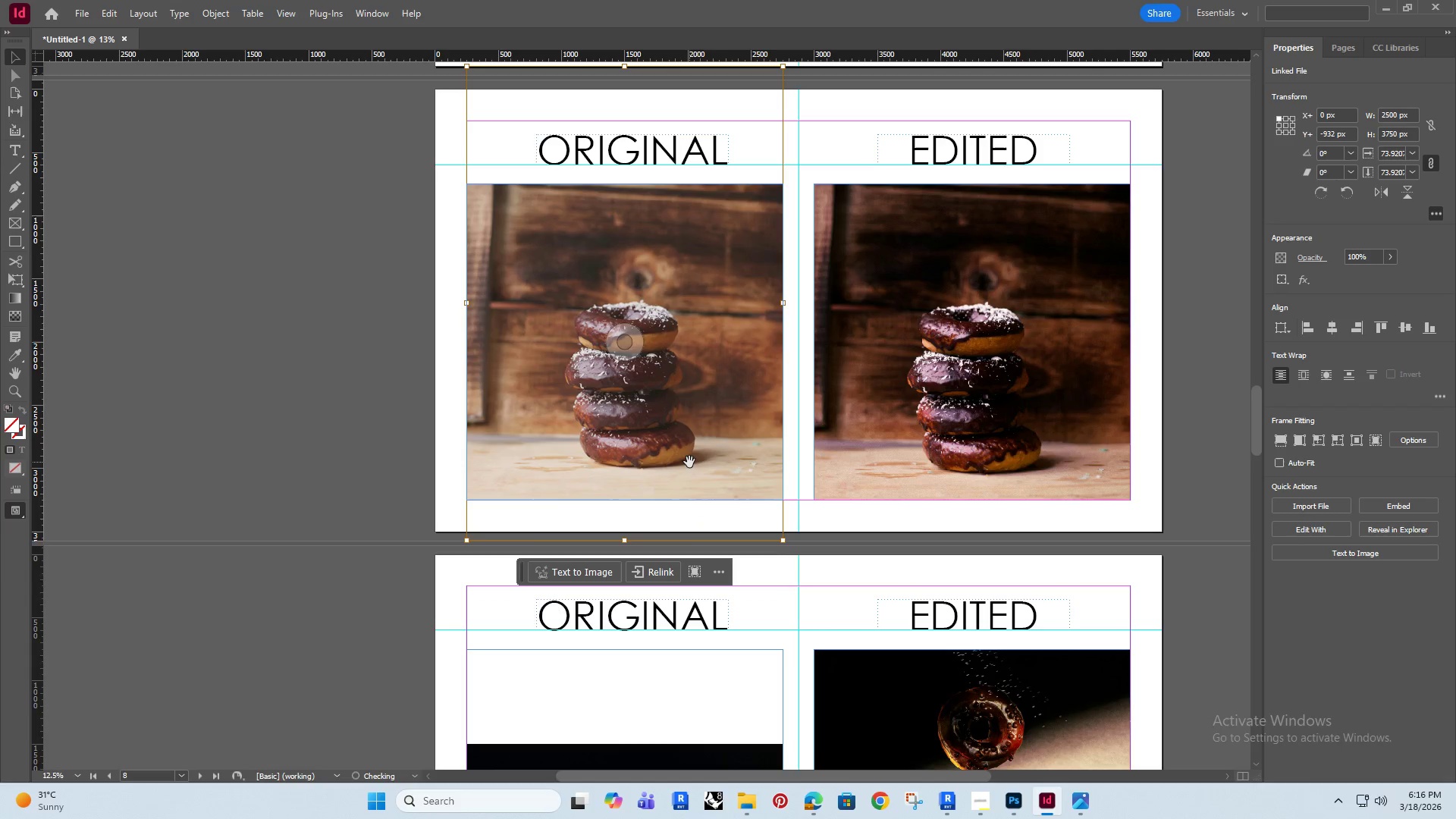 
key(ArrowDown)
 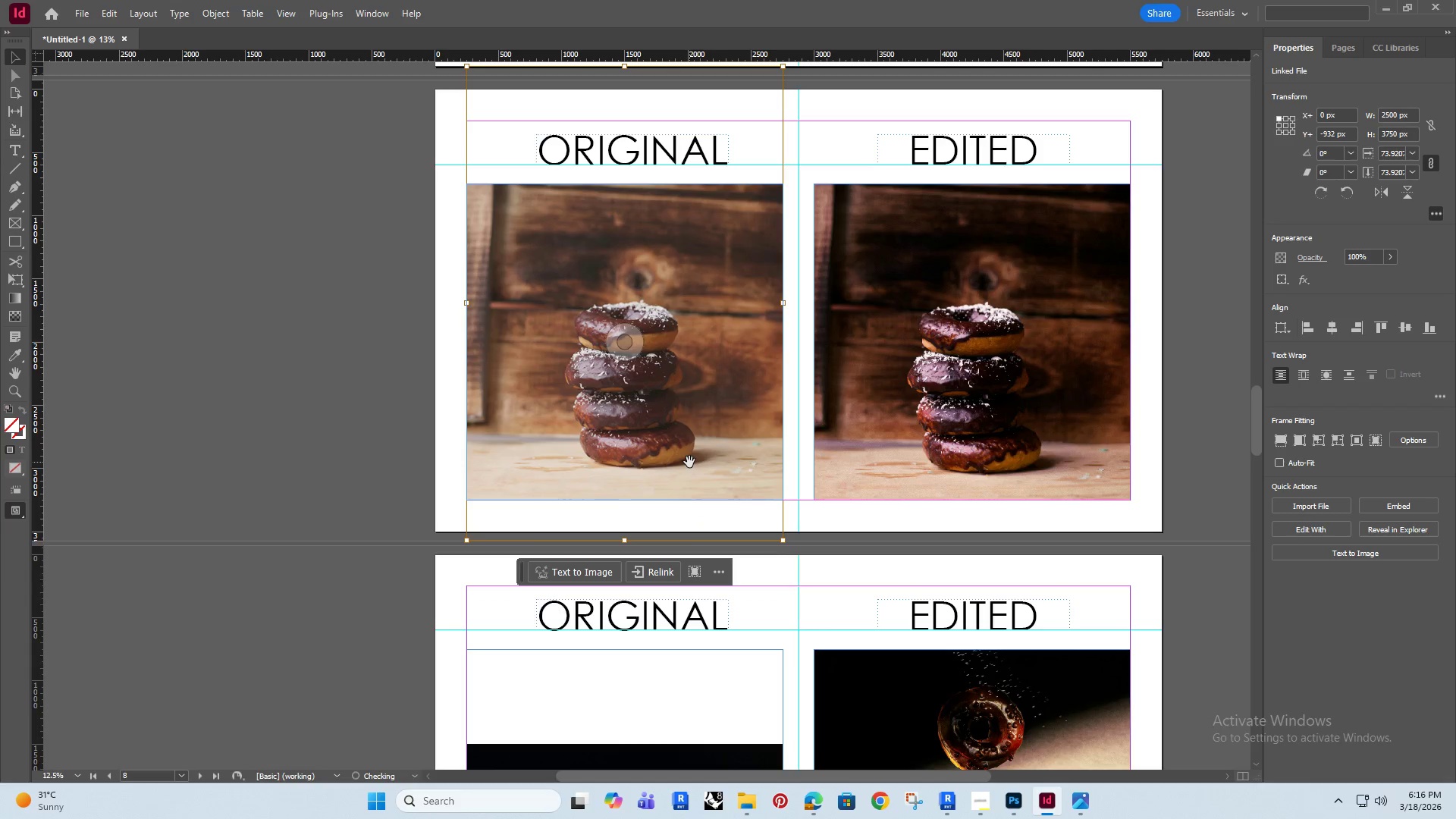 
hold_key(key=ArrowDown, duration=1.36)
 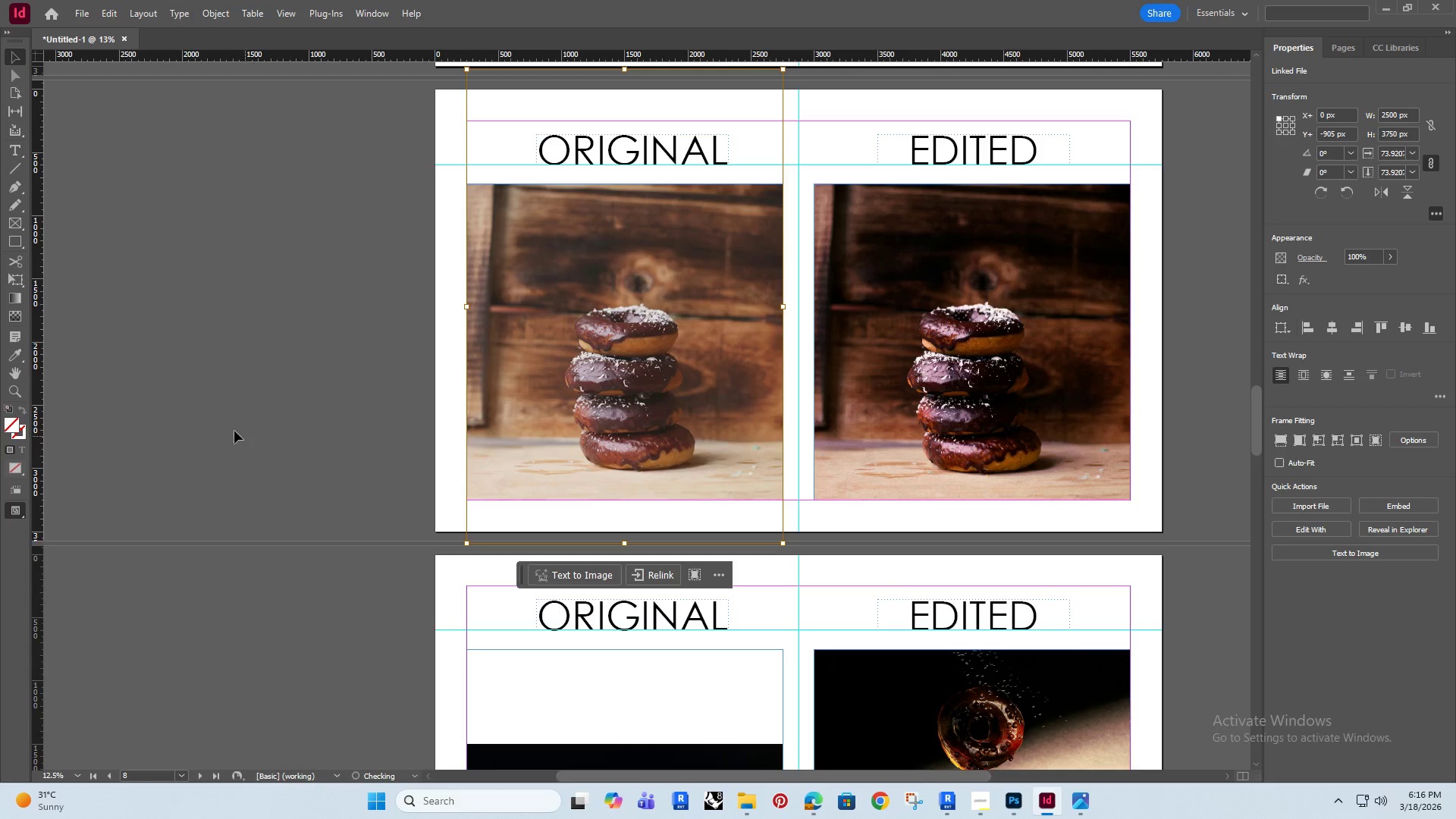 
left_click([227, 384])
 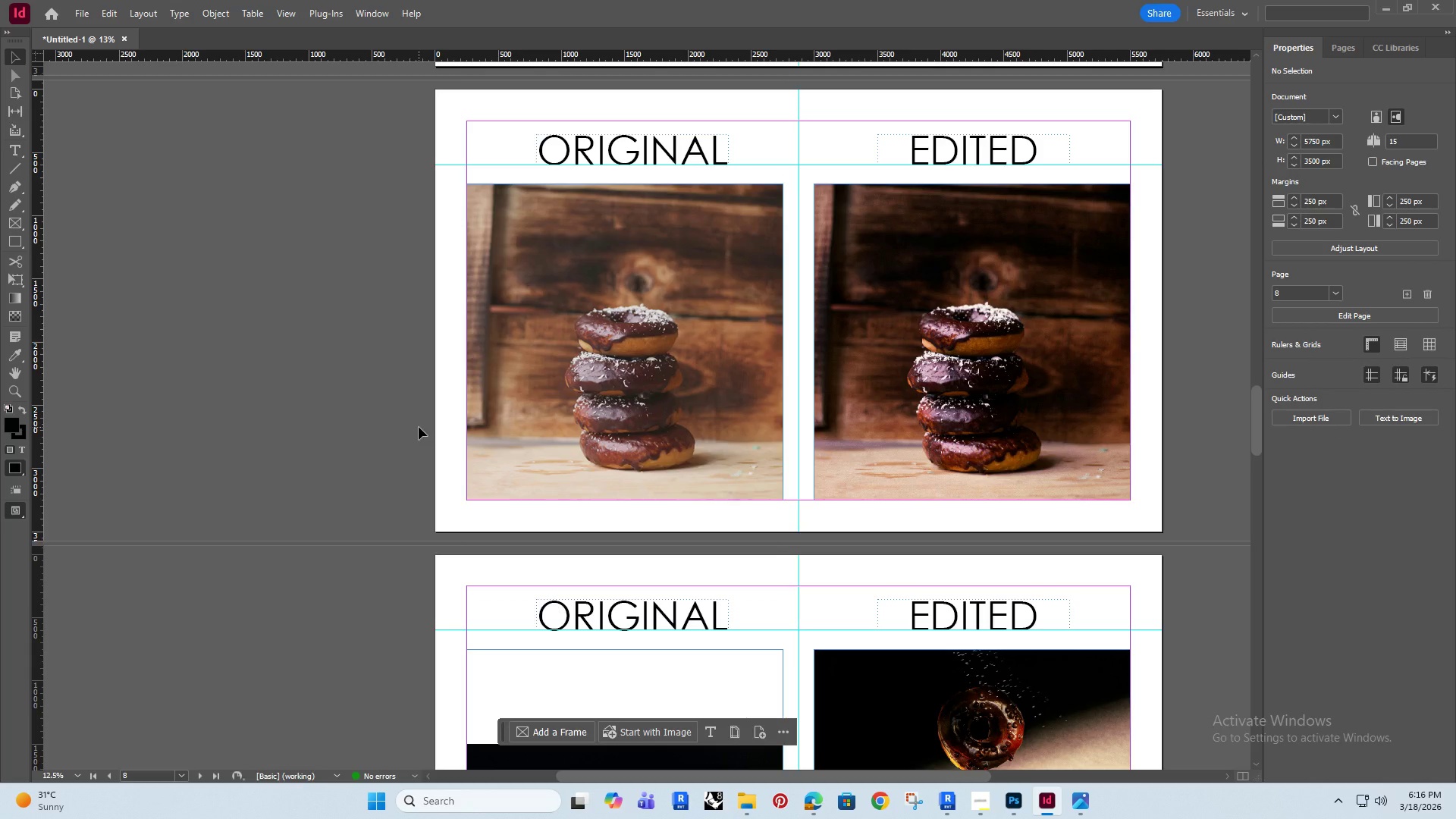 
wait(6.62)
 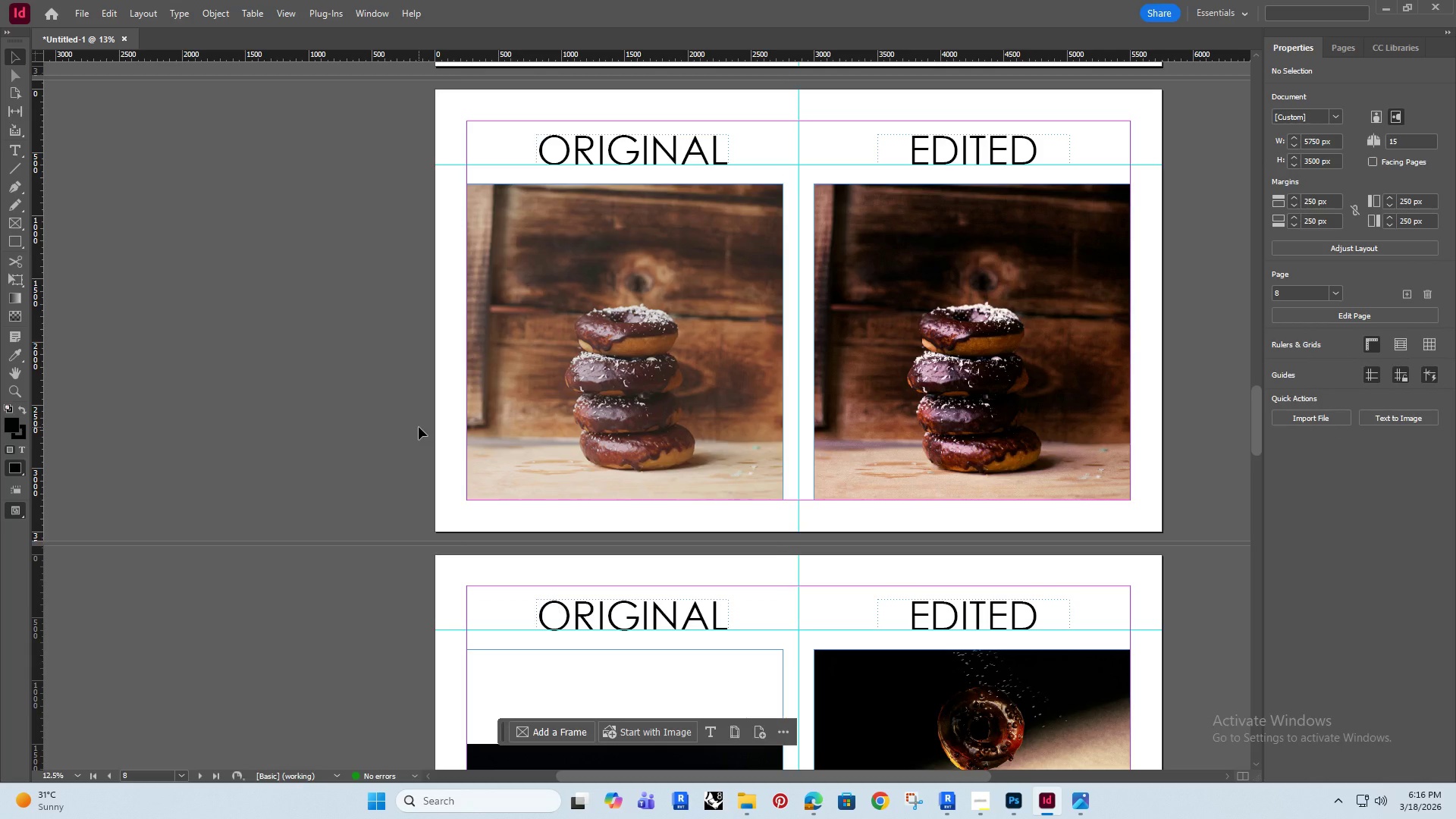 
hold_key(key=AltRight, duration=0.41)
 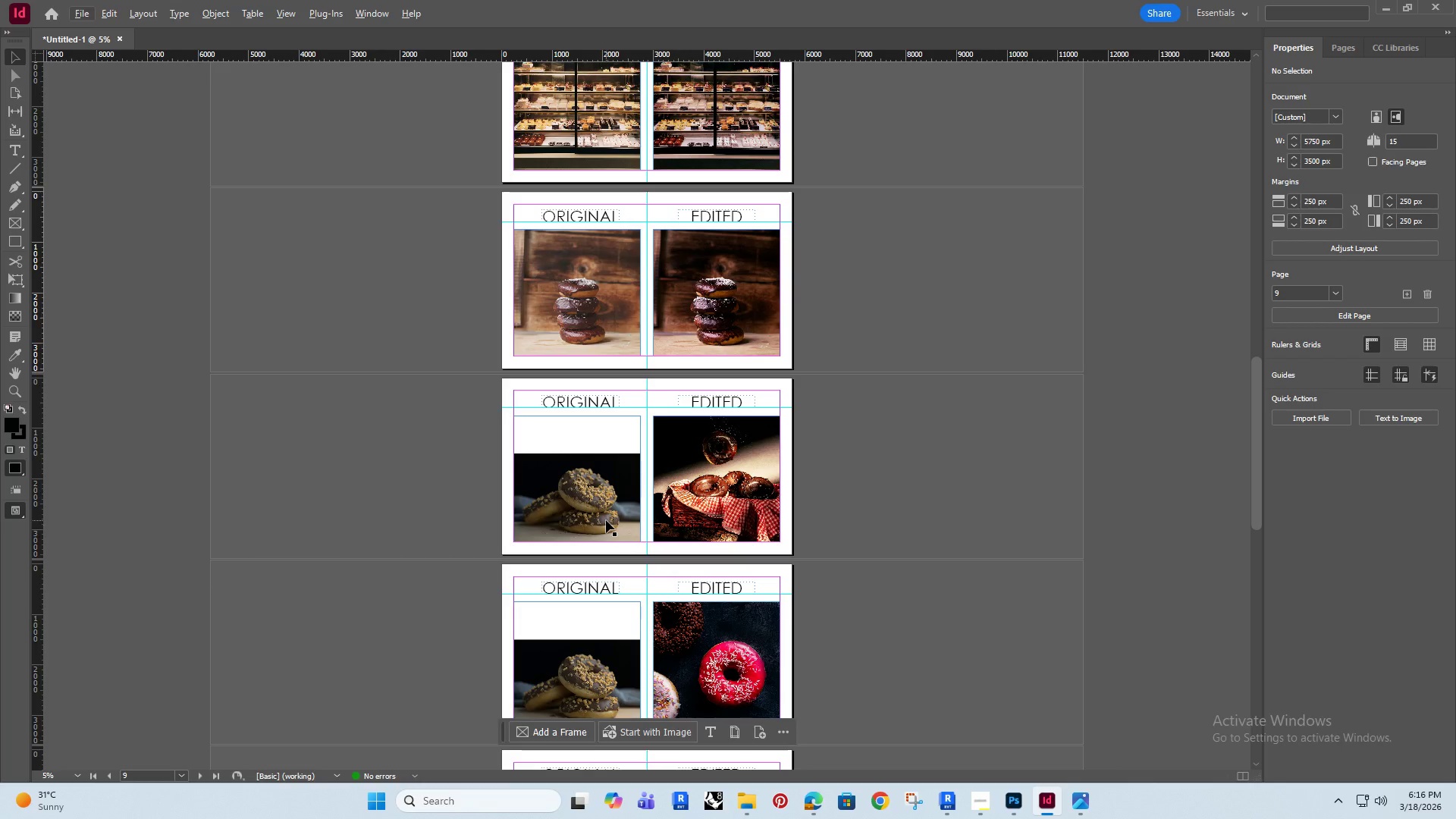 
hold_key(key=AltRight, duration=0.44)
 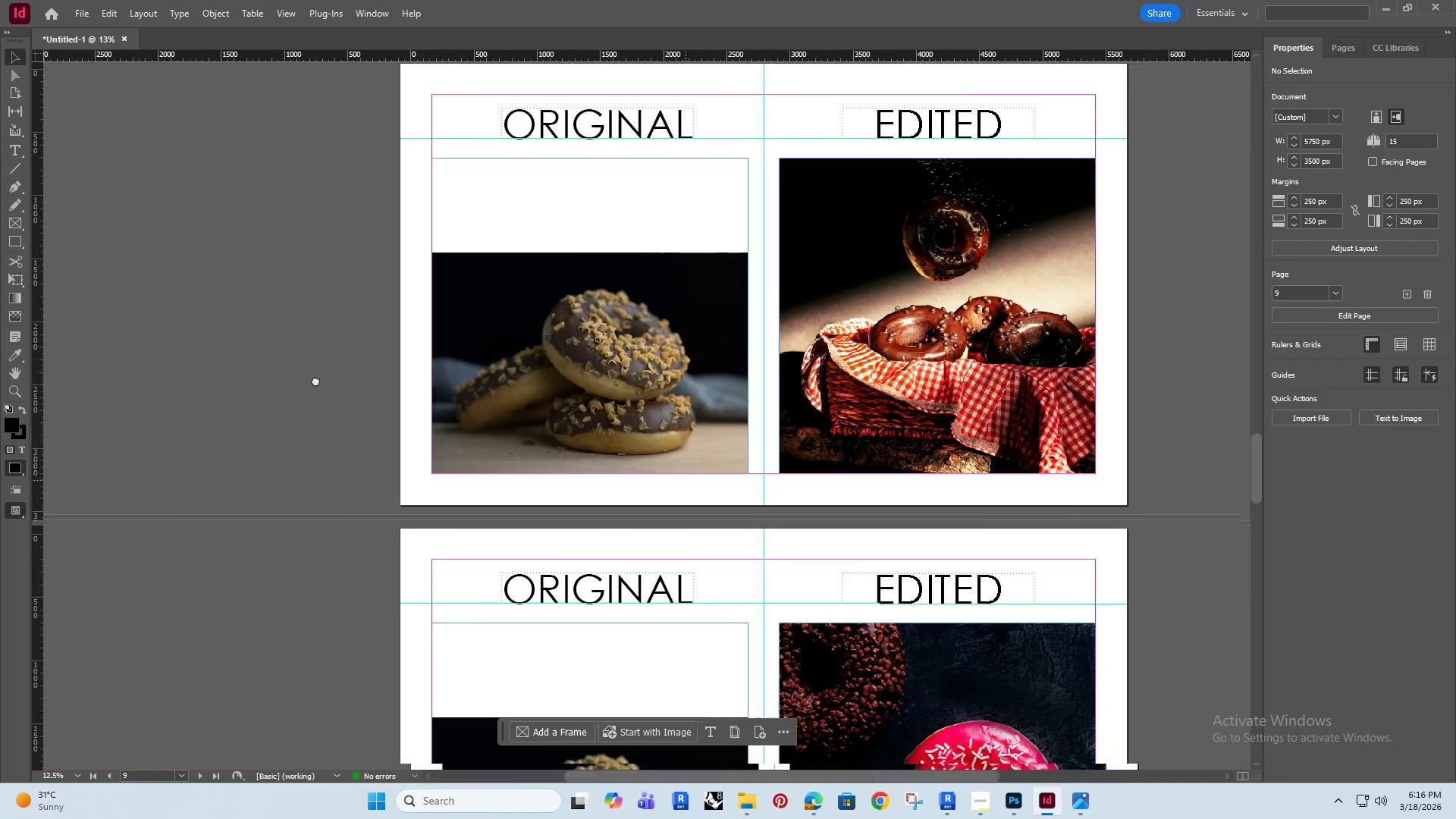 
scroll: coordinate [604, 525], scroll_direction: down, amount: 6.0
 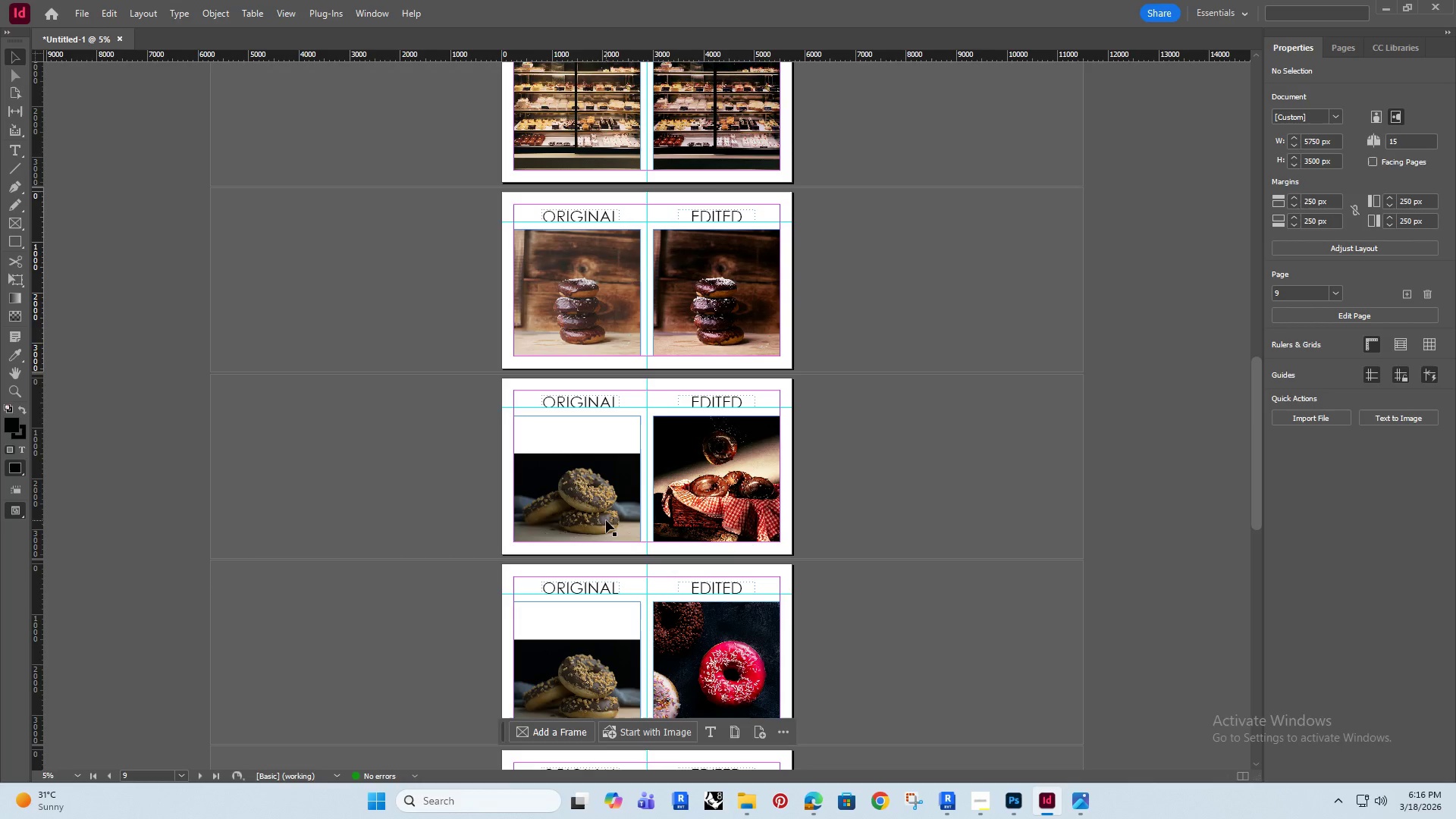 
scroll: coordinate [596, 522], scroll_direction: up, amount: 1.0
 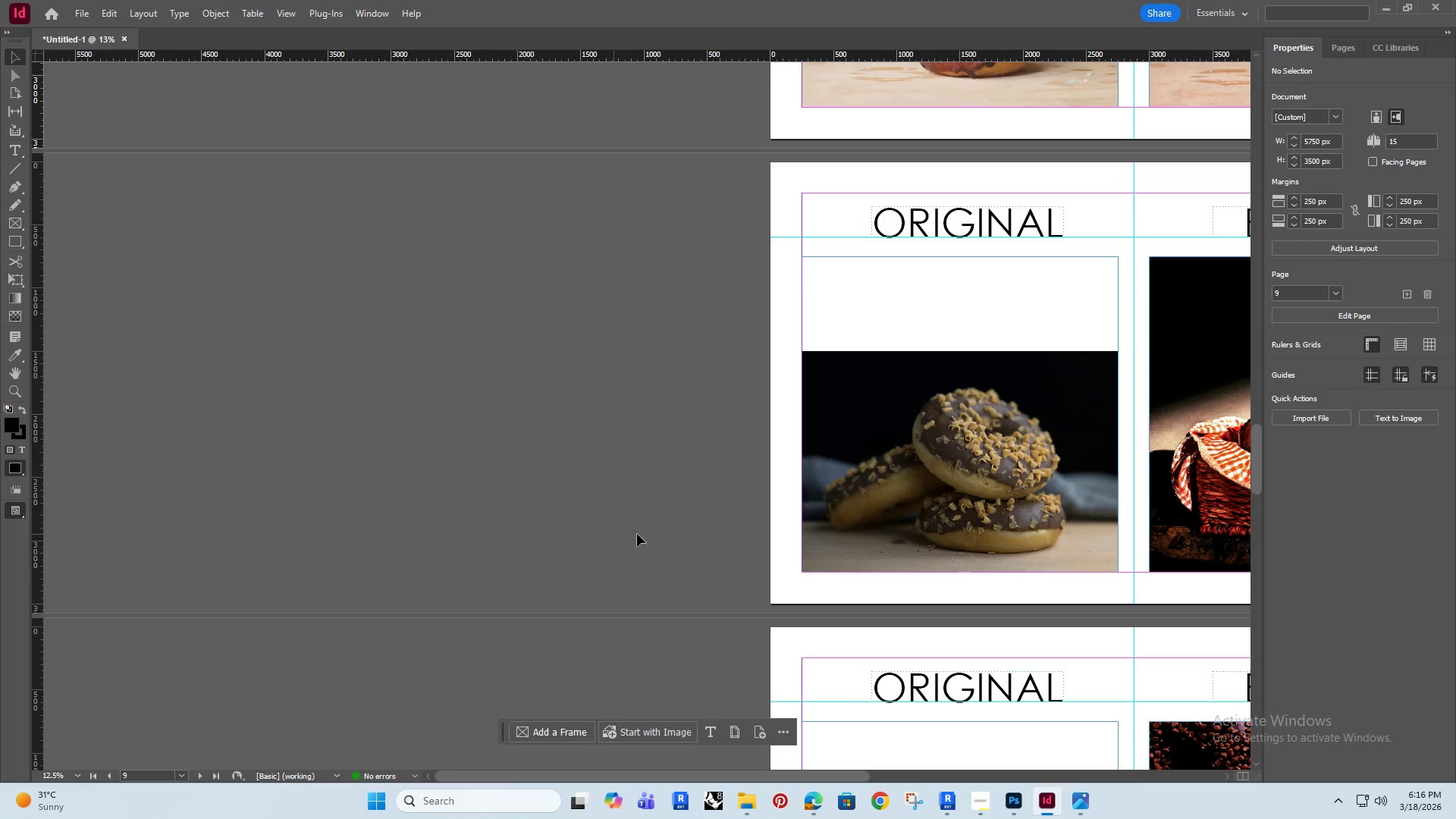 
hold_key(key=Space, duration=0.53)
 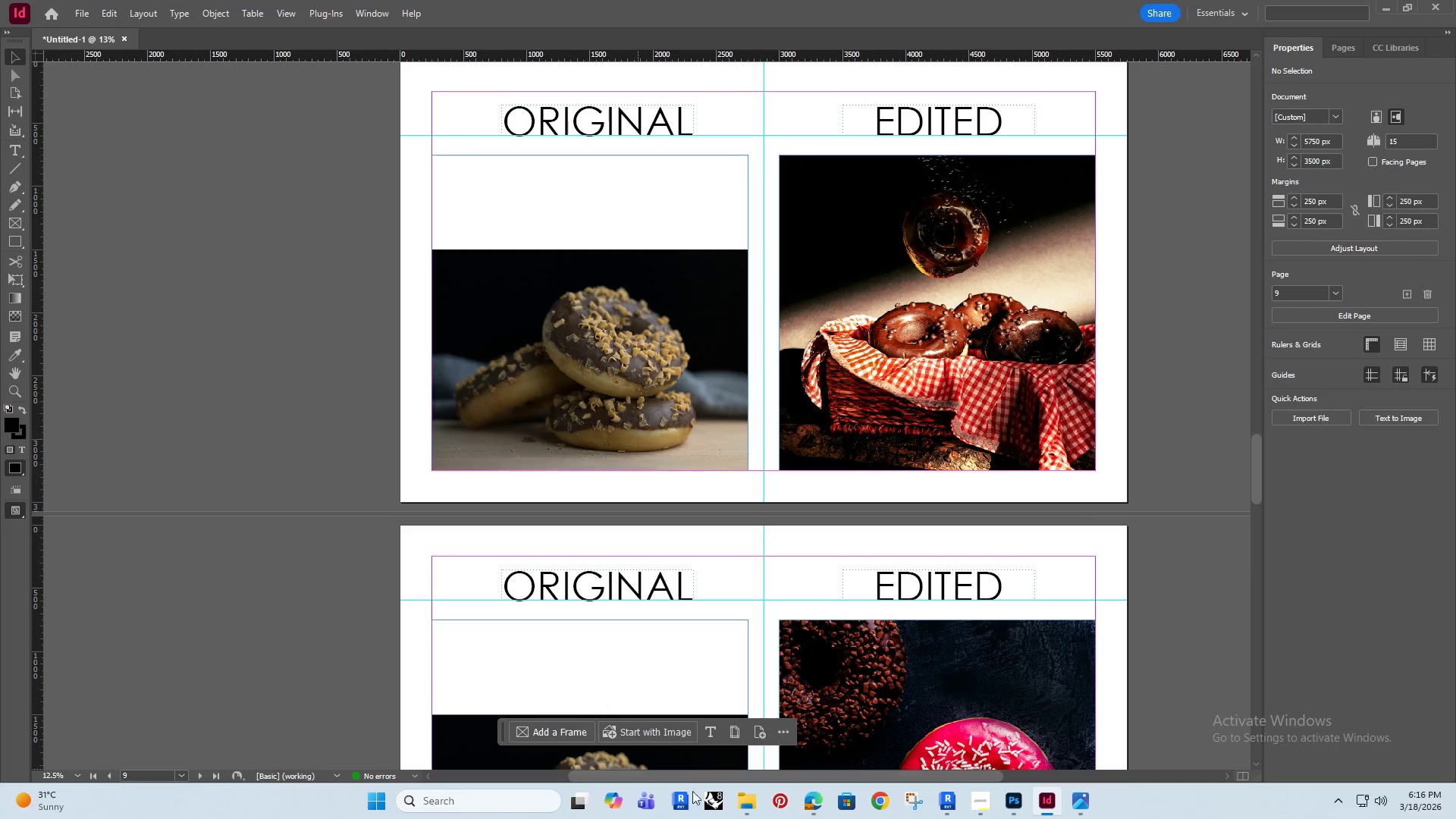 
left_click_drag(start_coordinate=[686, 480], to_coordinate=[315, 378])
 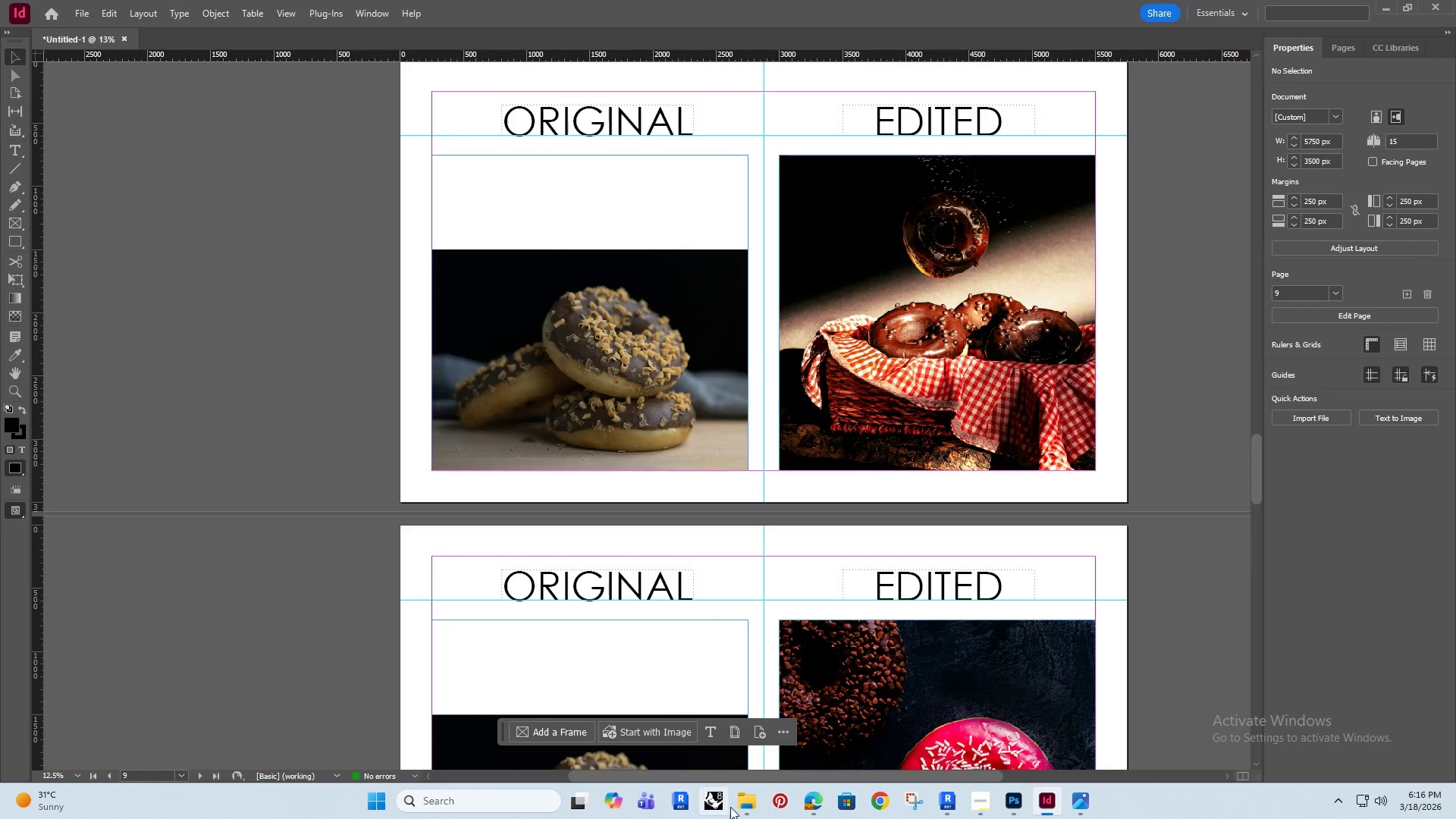 
left_click([745, 799])
 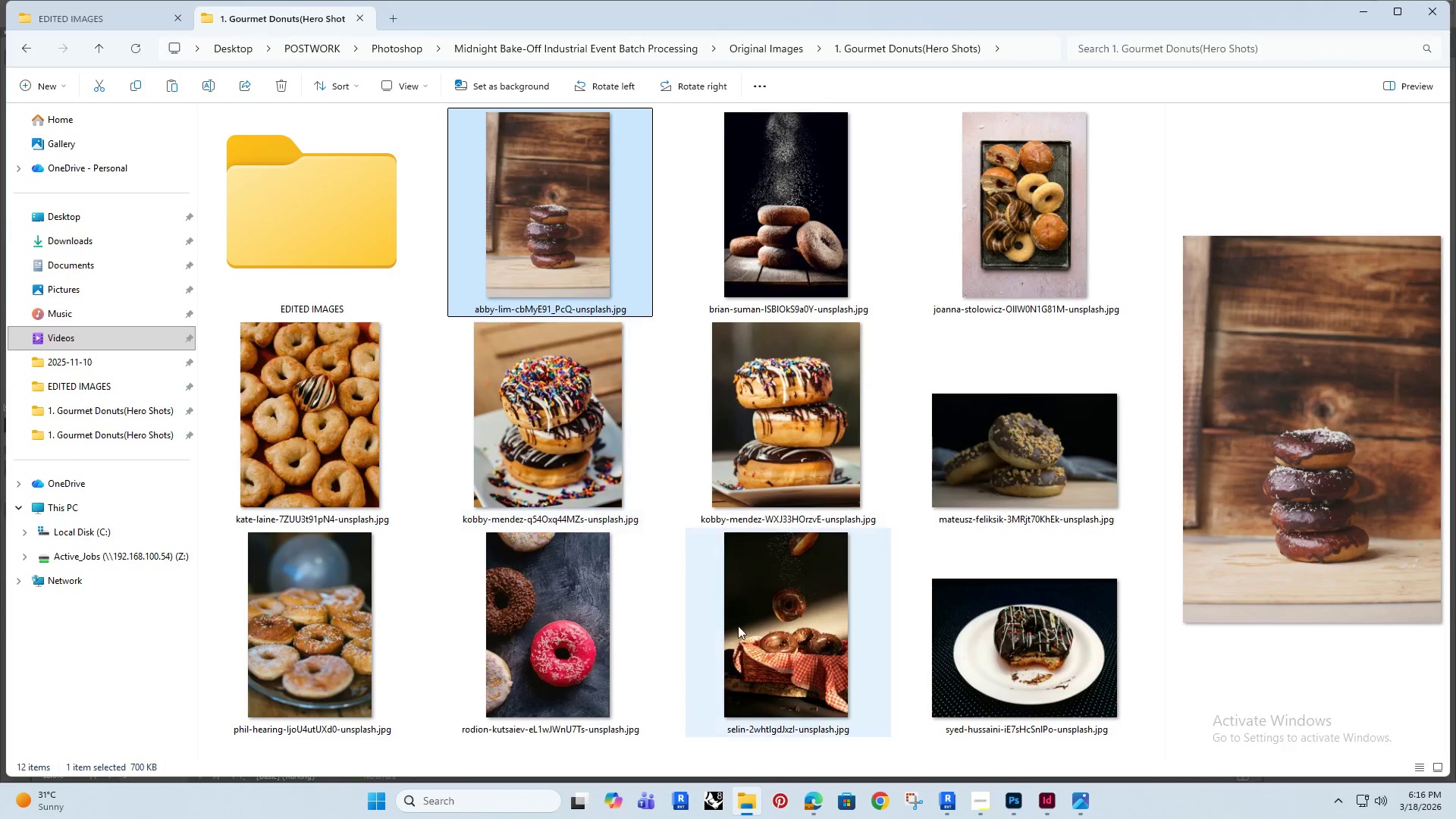 
left_click([777, 626])
 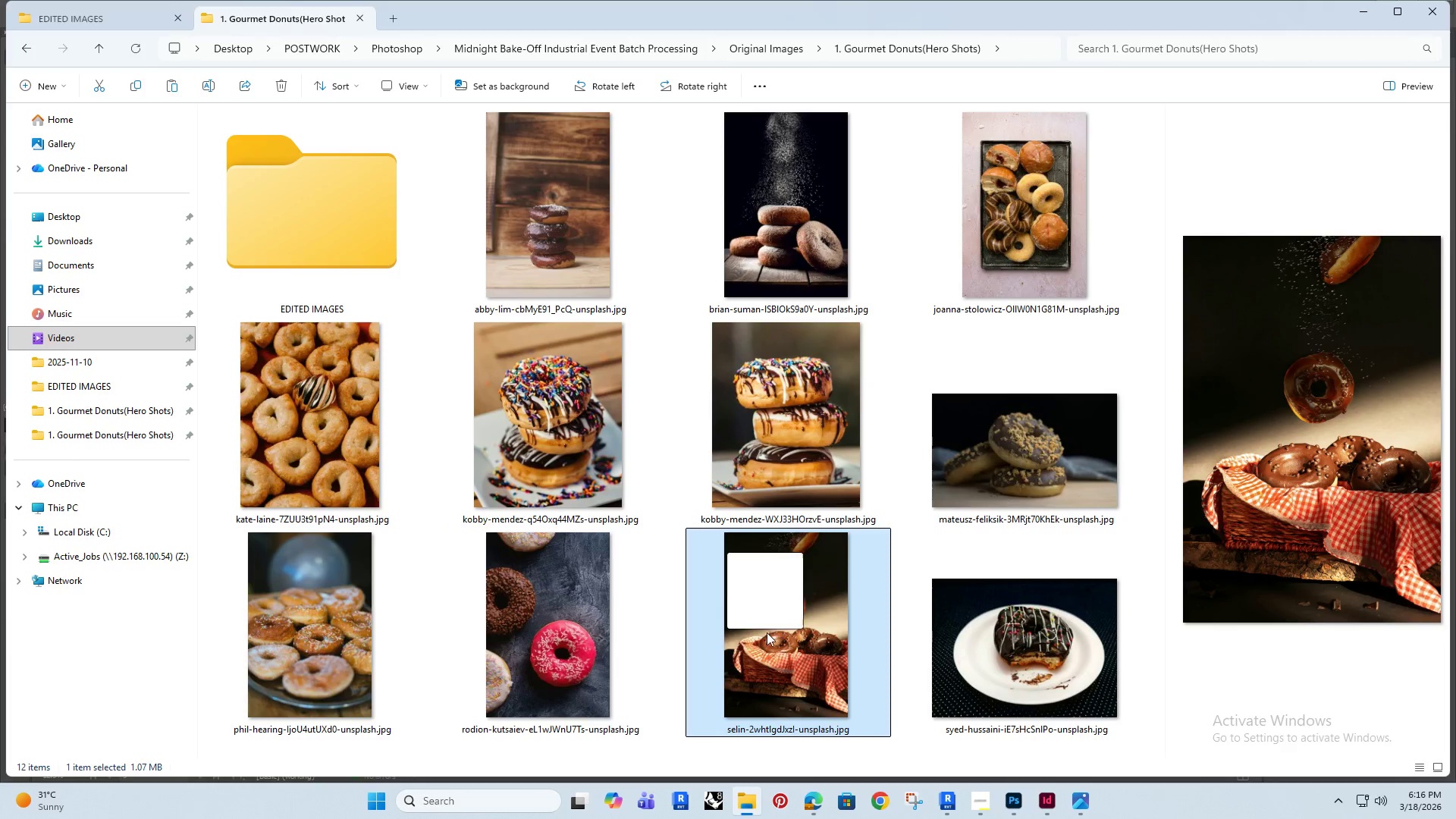 
left_click_drag(start_coordinate=[765, 584], to_coordinate=[618, 275])
 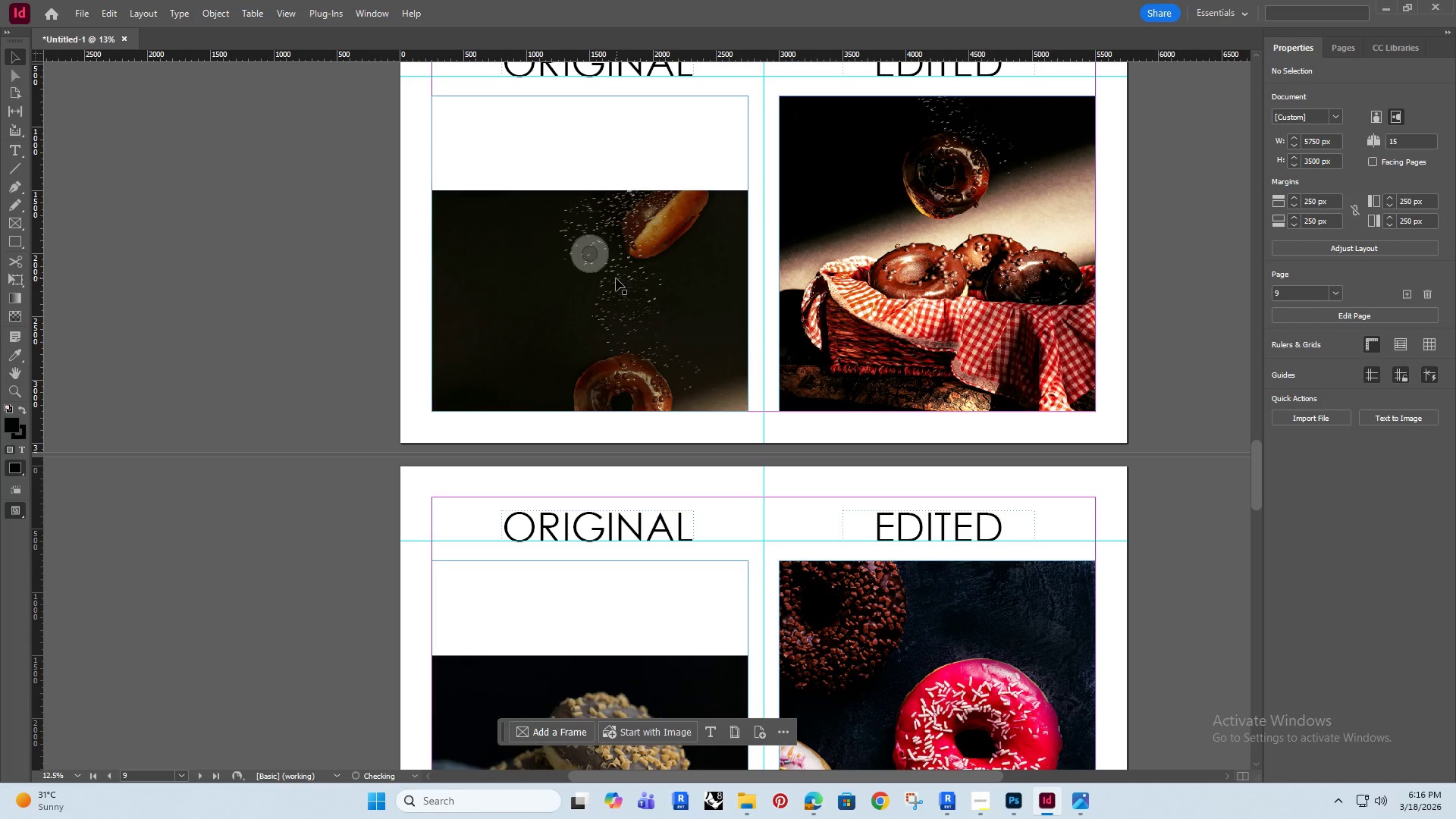 
left_click([612, 271])
 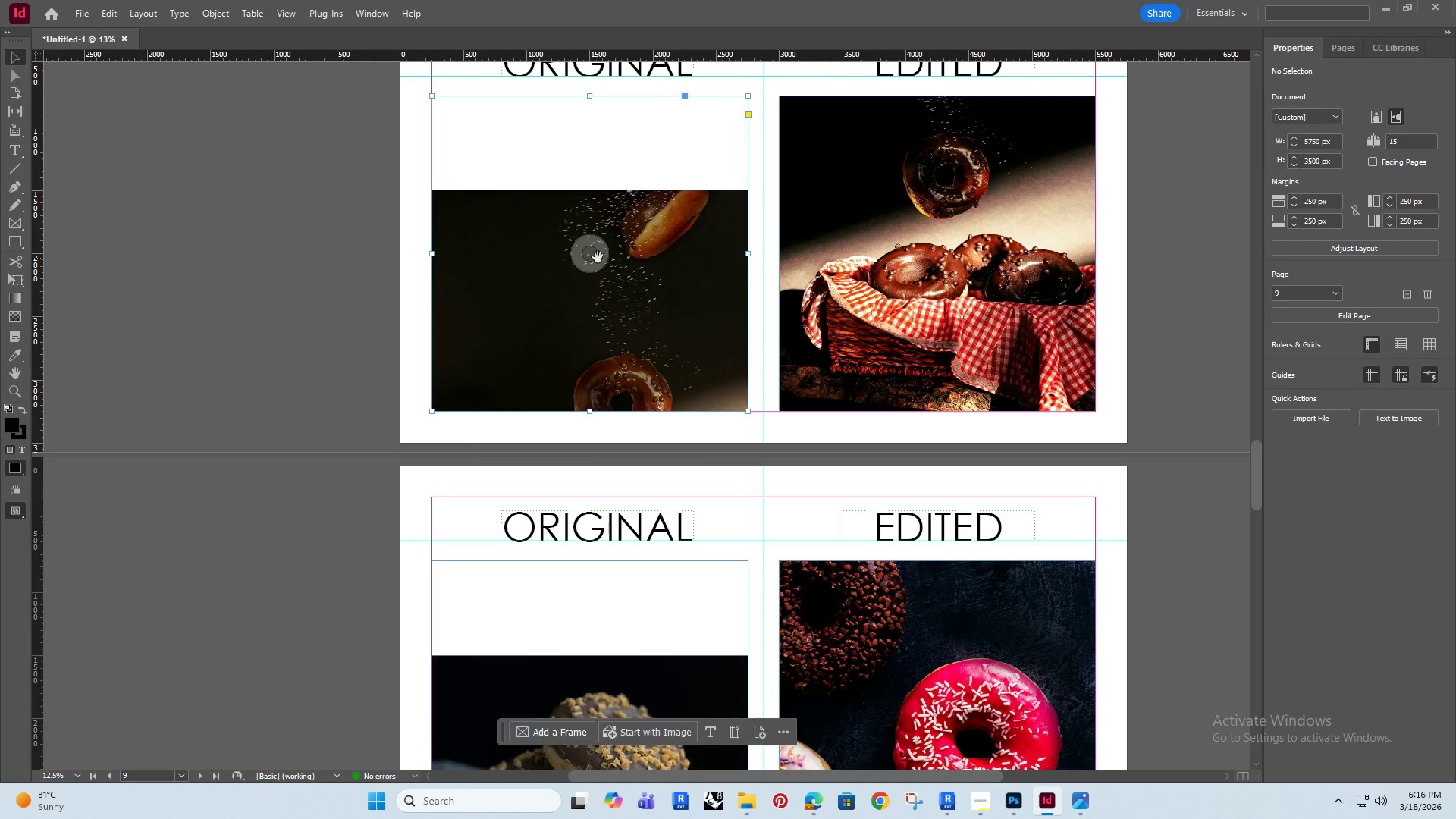 
double_click([598, 257])
 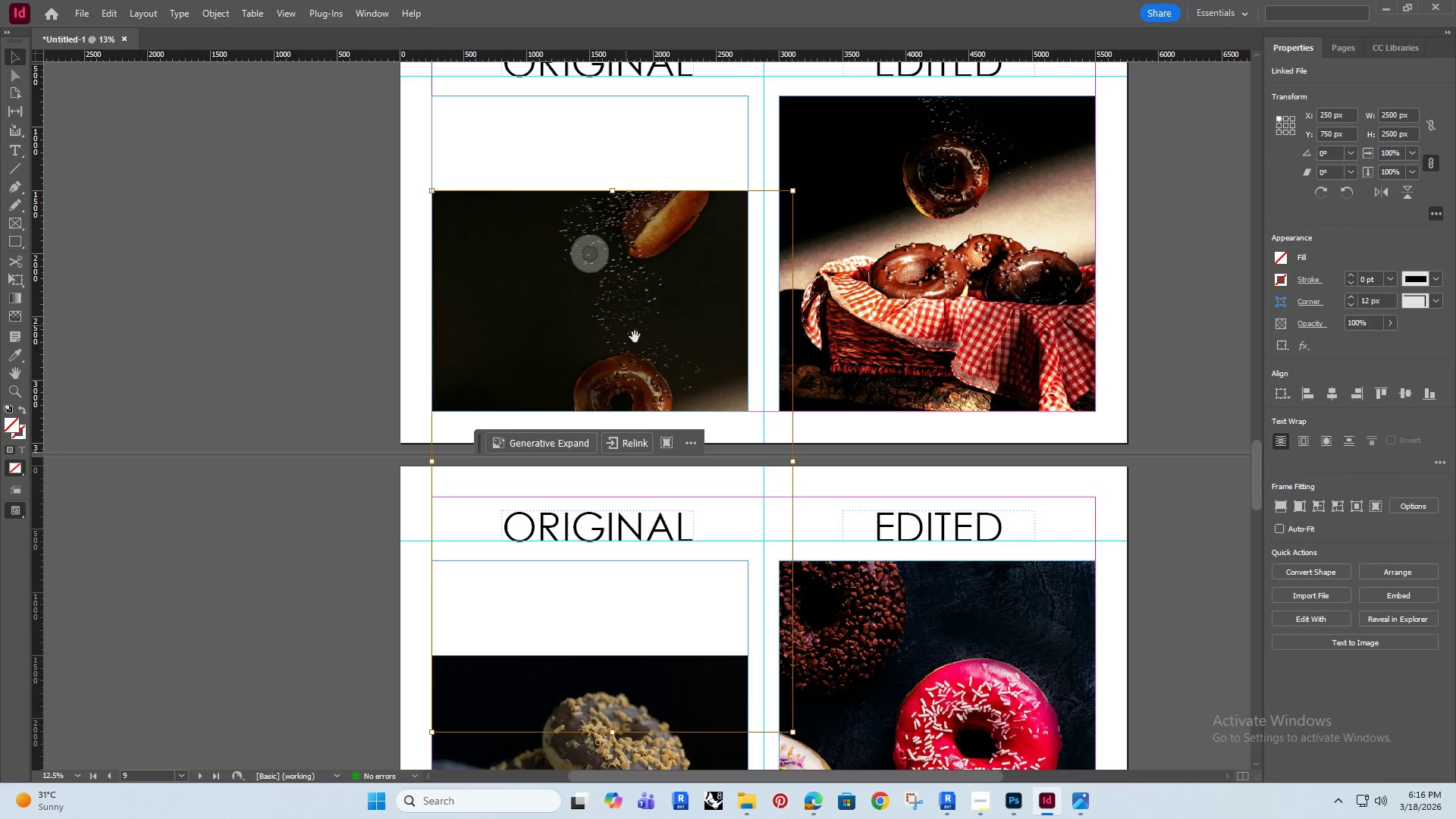 
hold_key(key=Space, duration=0.42)
 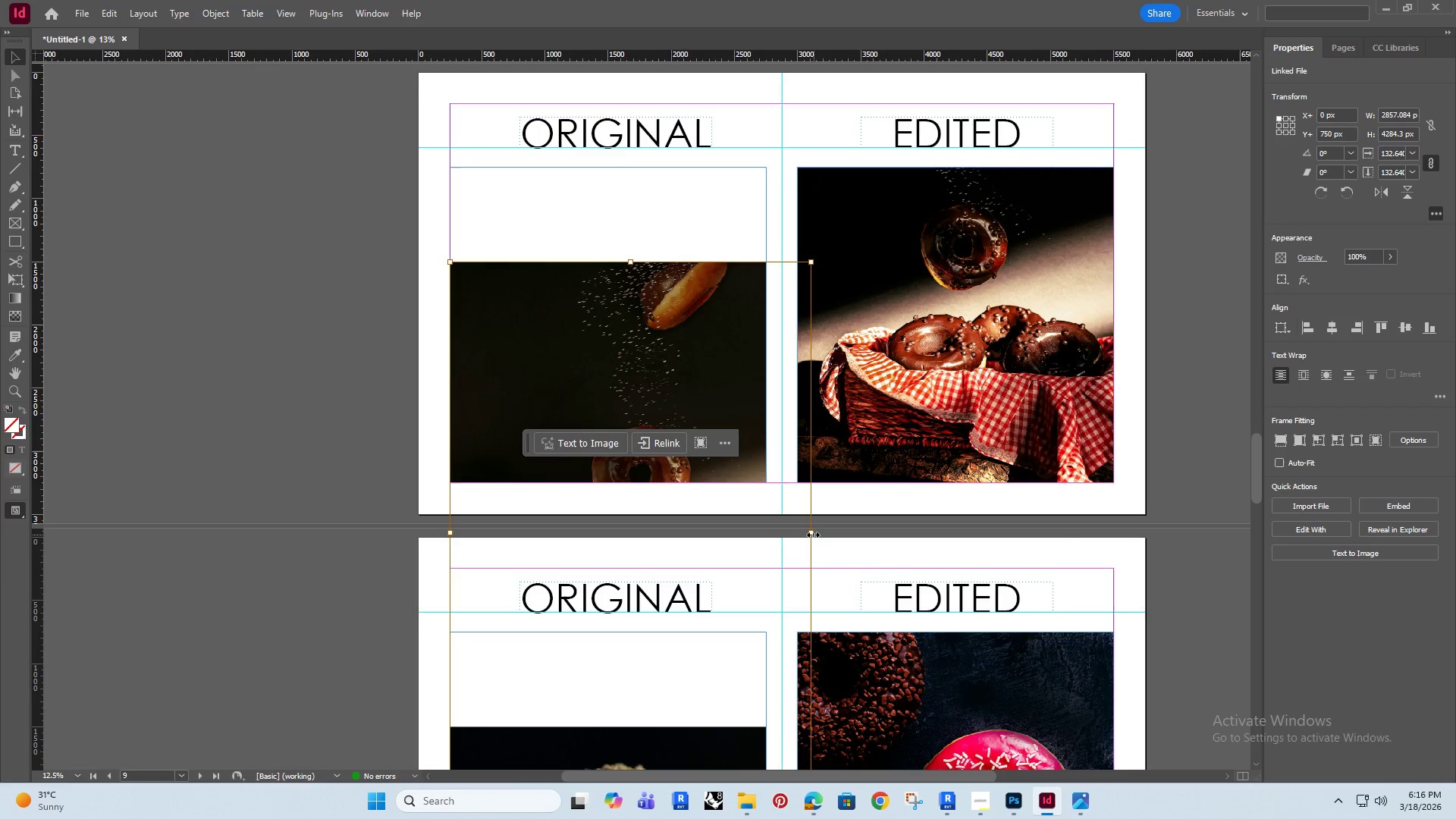 
left_click_drag(start_coordinate=[644, 347], to_coordinate=[663, 419])
 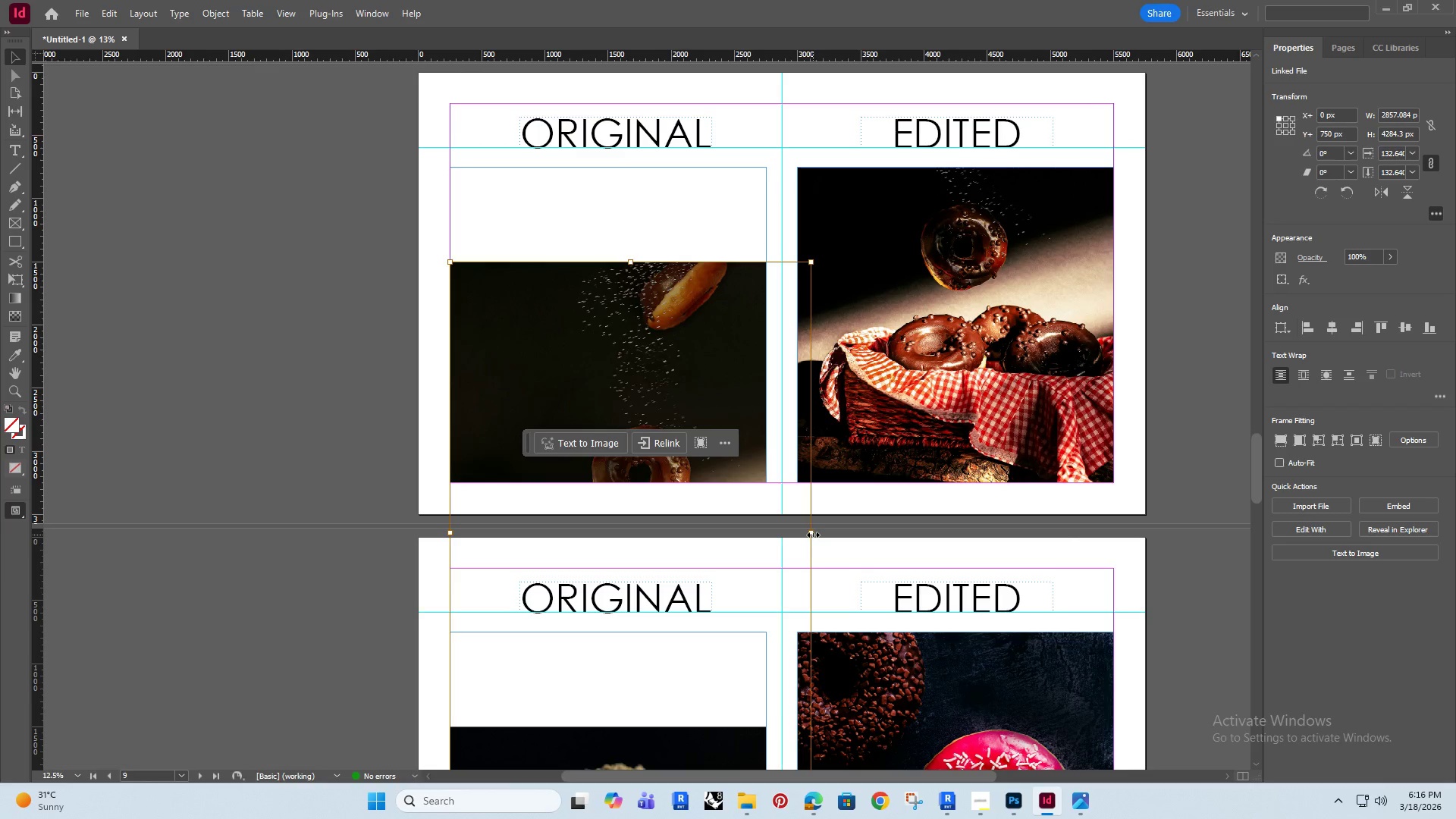 
left_click_drag(start_coordinate=[813, 535], to_coordinate=[768, 557])
 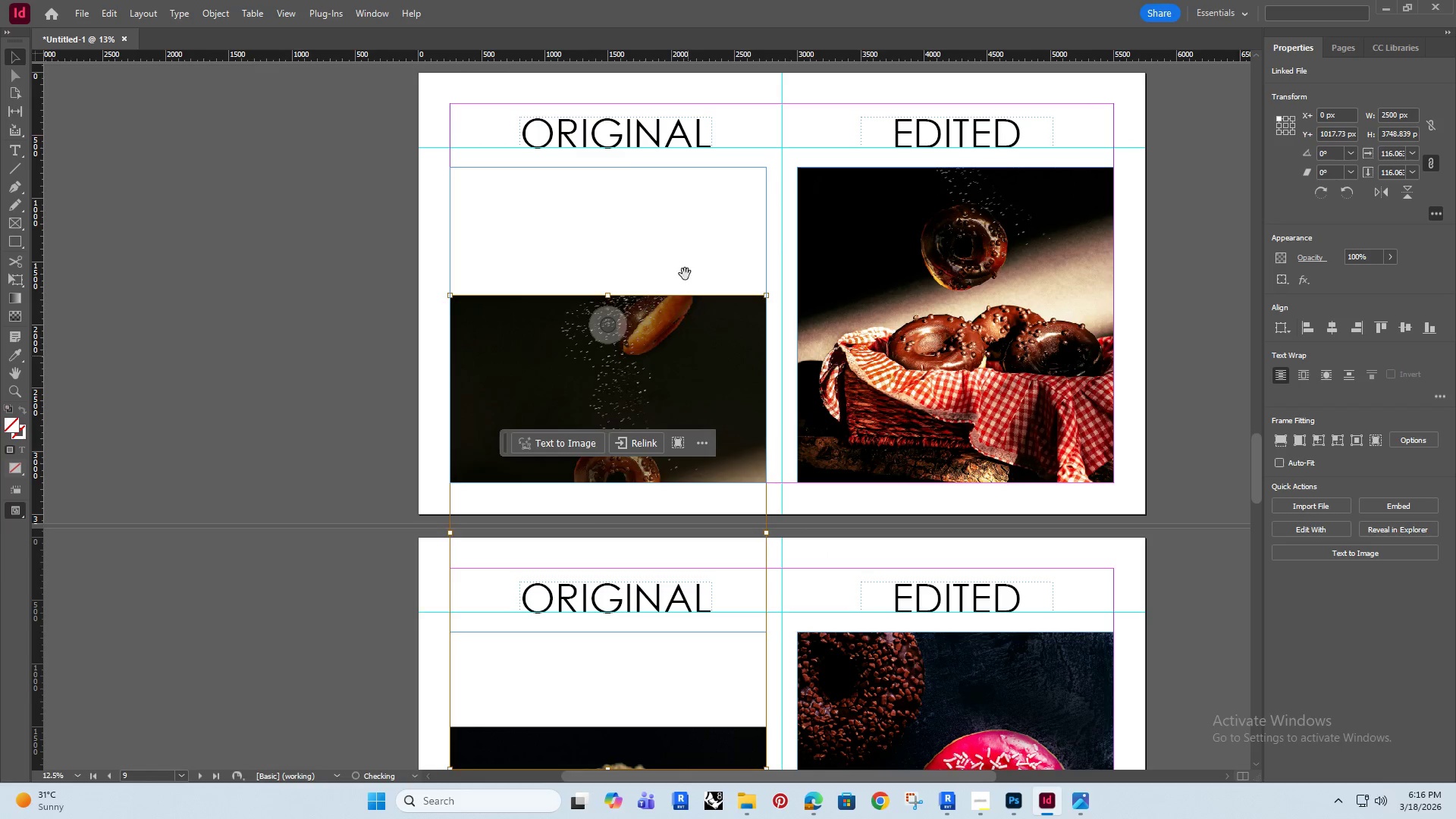 
hold_key(key=ShiftRight, duration=0.95)
 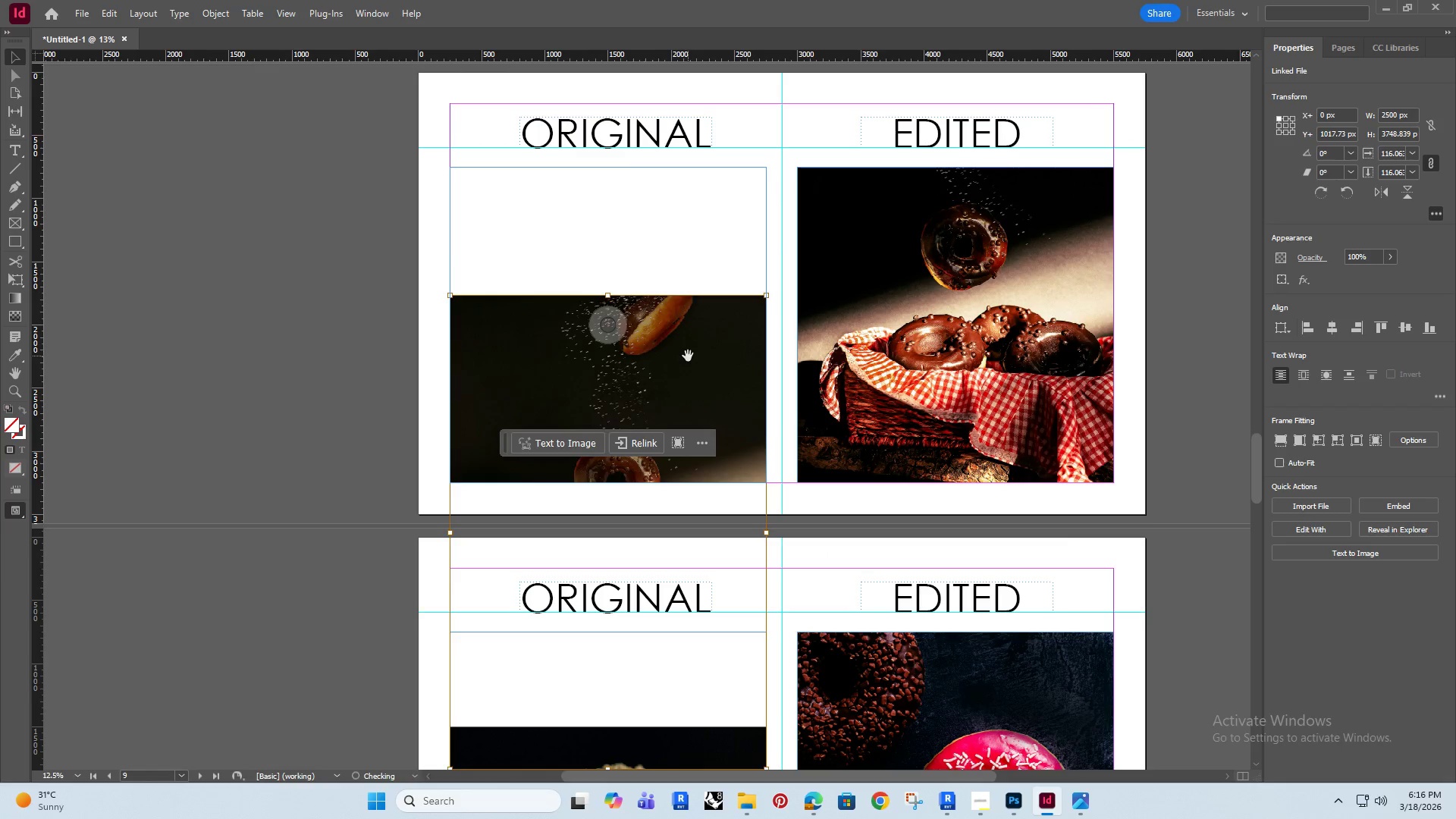 
left_click_drag(start_coordinate=[688, 356], to_coordinate=[673, 71])
 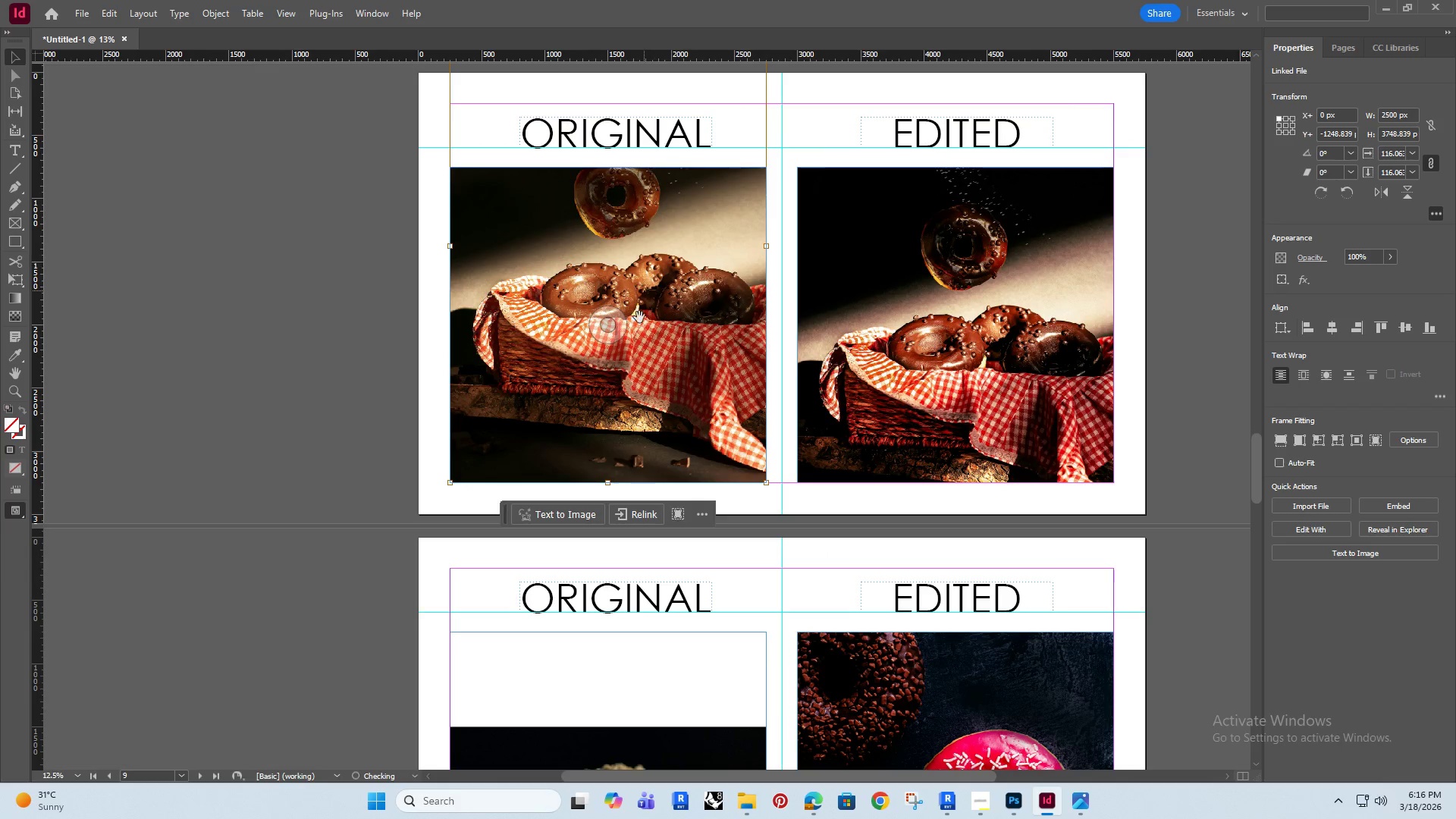 
hold_key(key=ShiftRight, duration=1.5)
 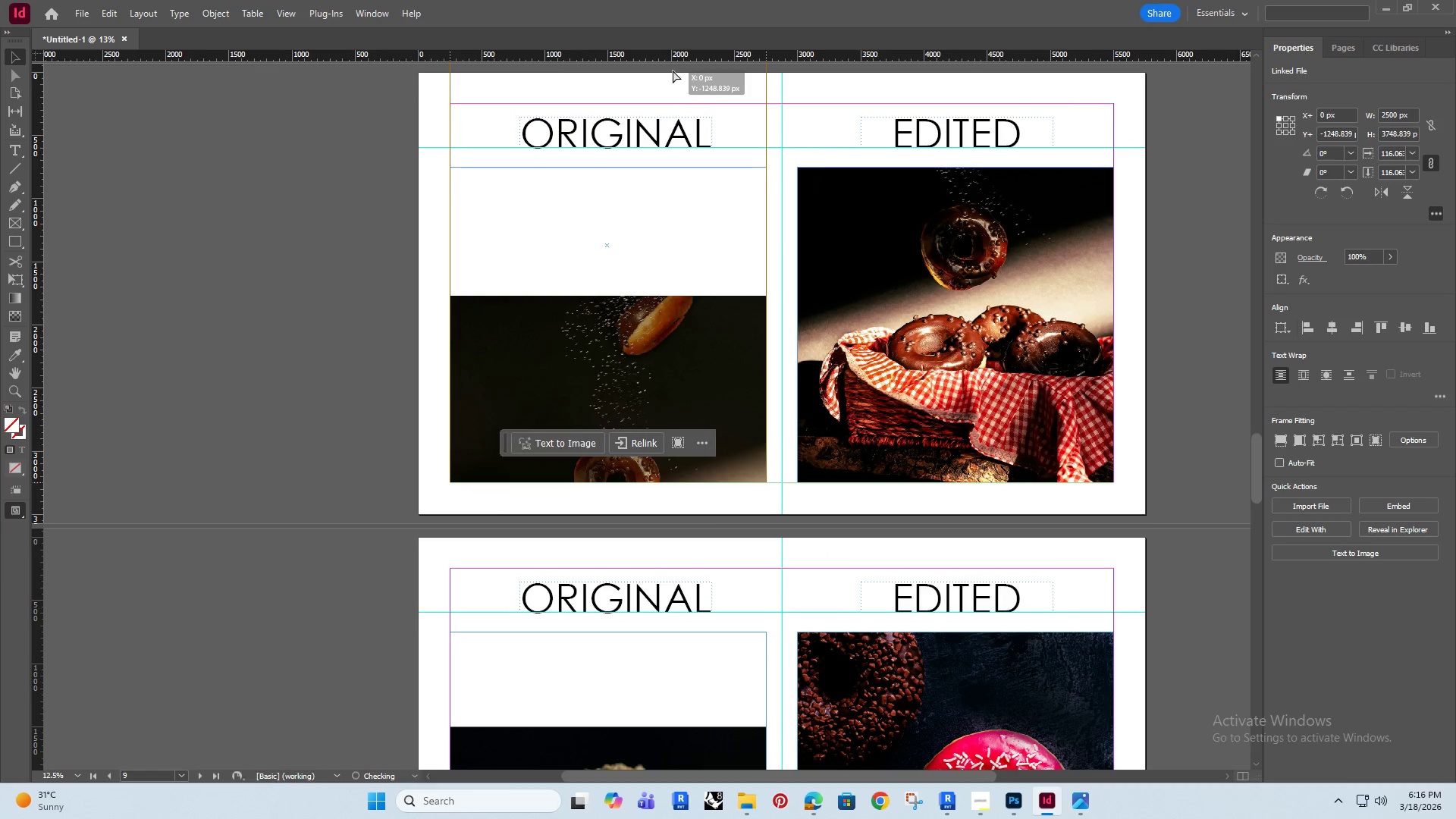 
hold_key(key=ShiftRight, duration=0.88)
 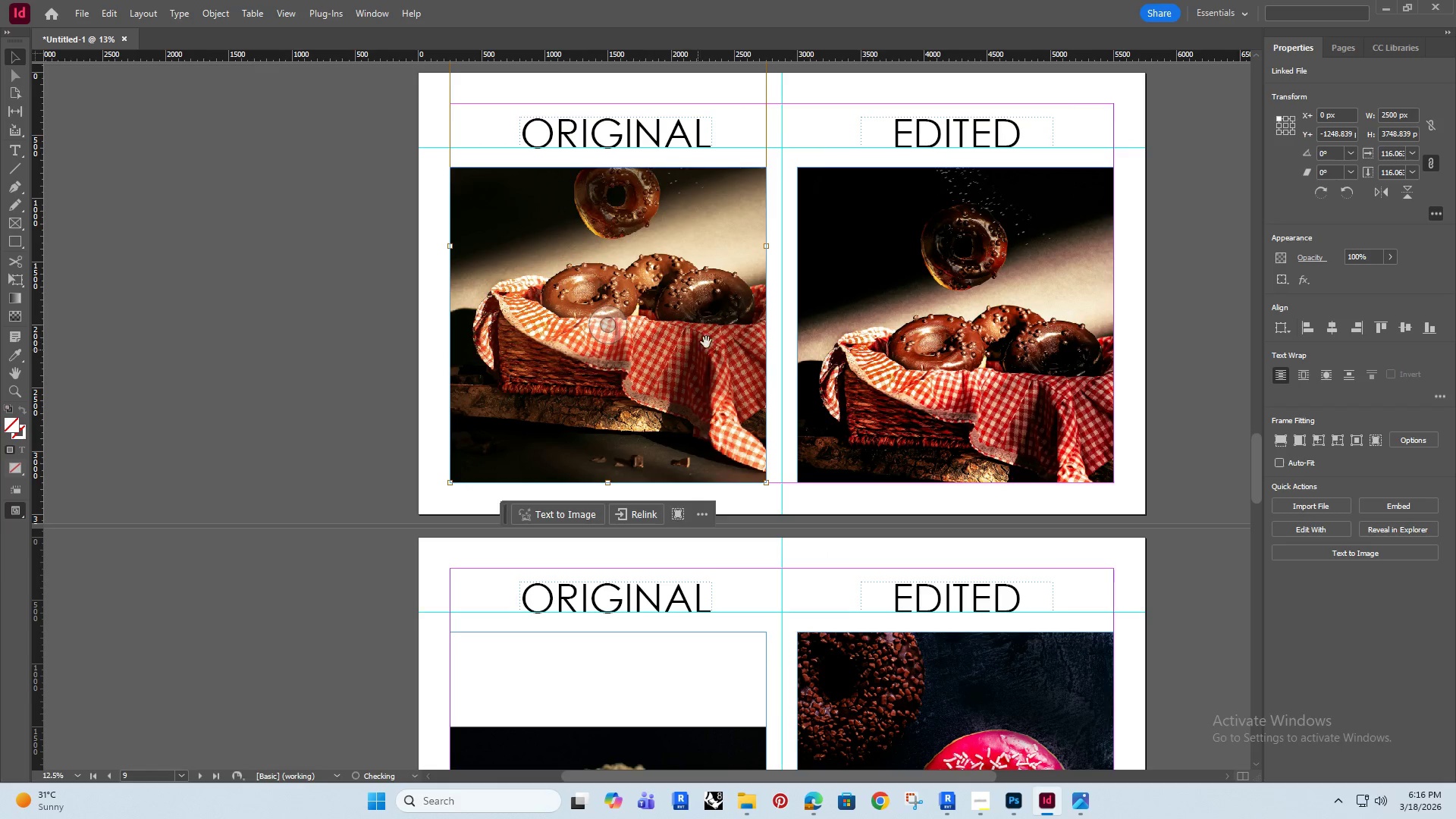 
left_click_drag(start_coordinate=[711, 338], to_coordinate=[713, 374])
 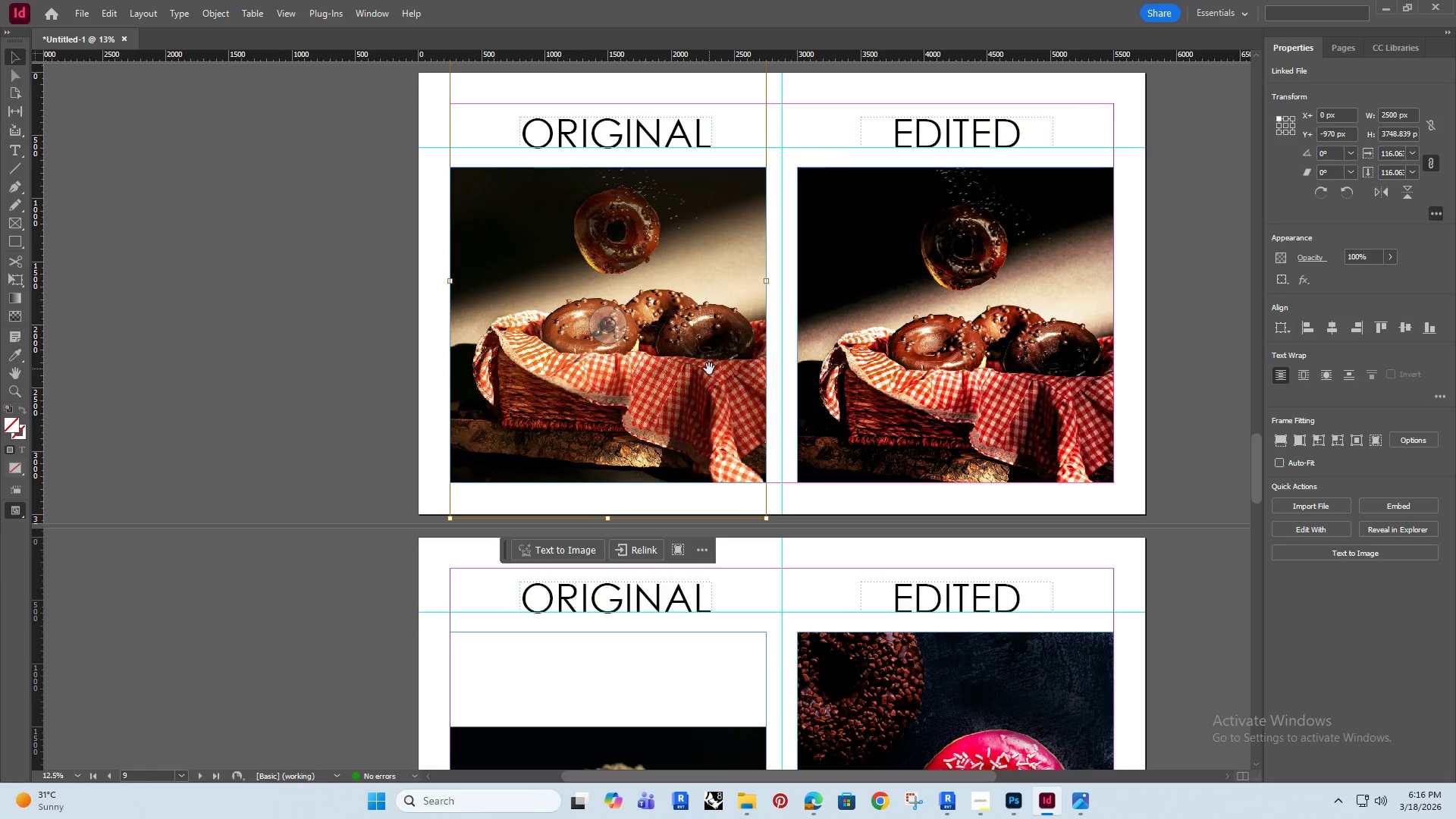 
hold_key(key=ShiftRight, duration=0.62)
 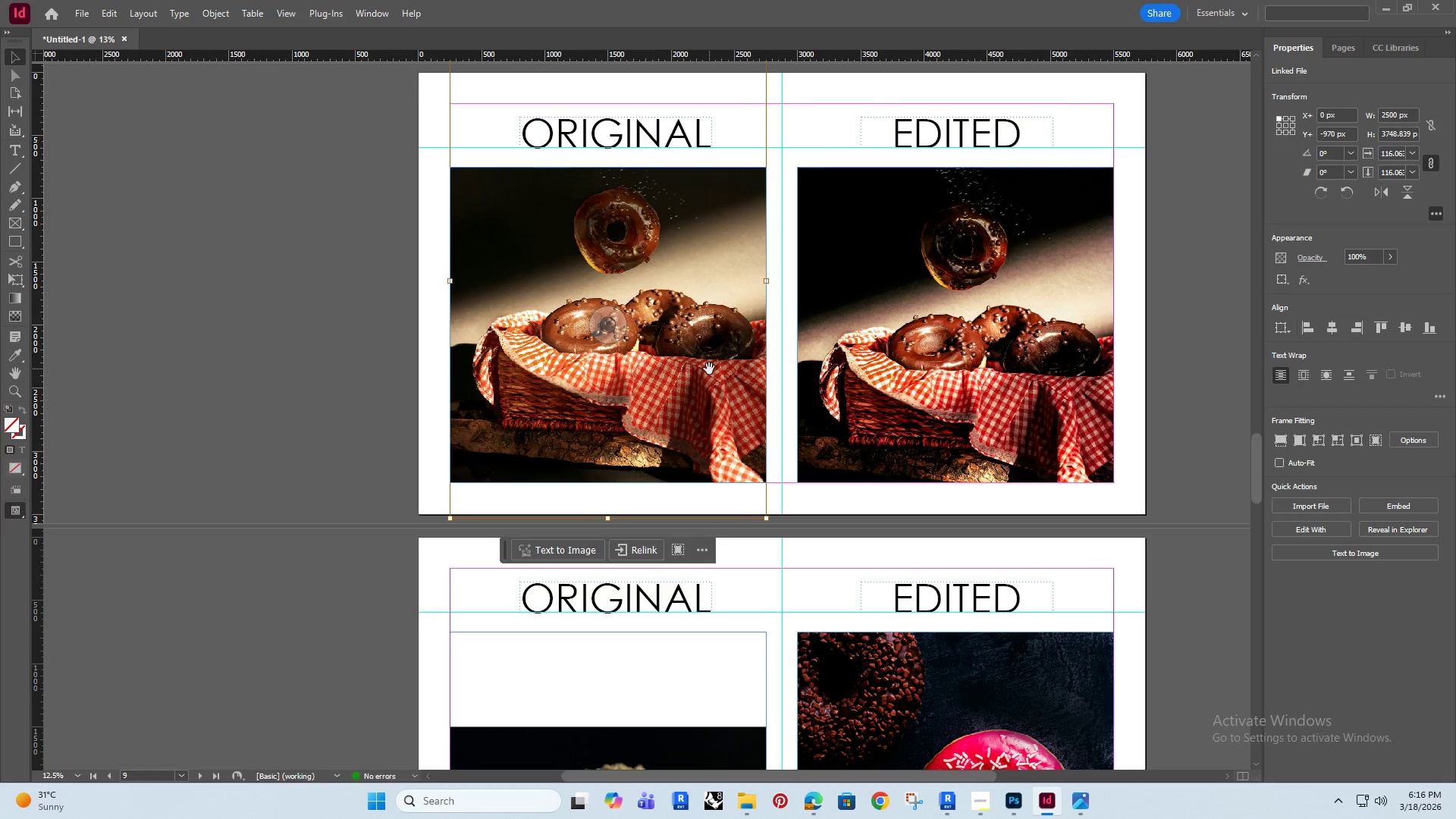 
key(ArrowDown)
 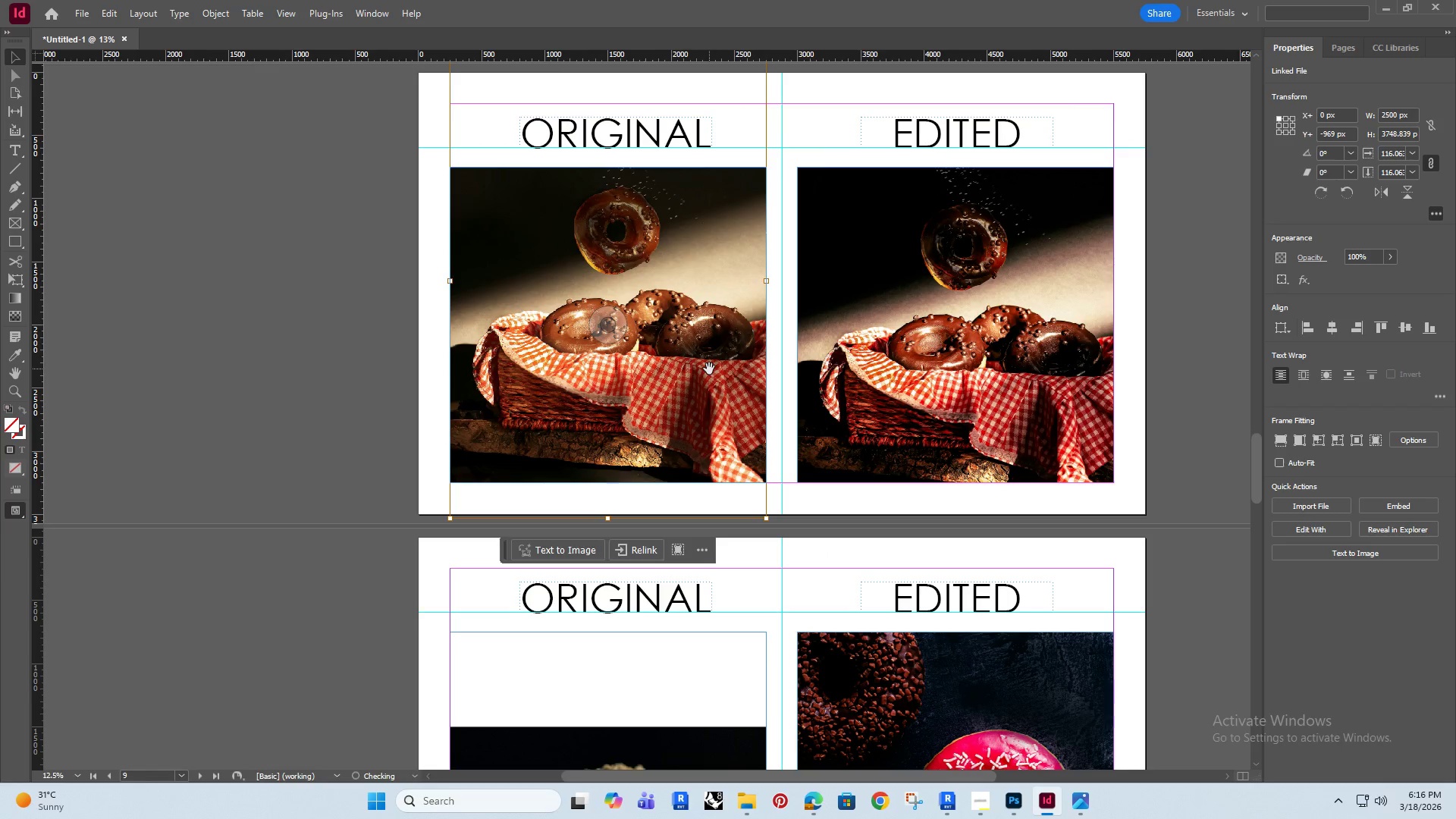 
key(ArrowDown)
 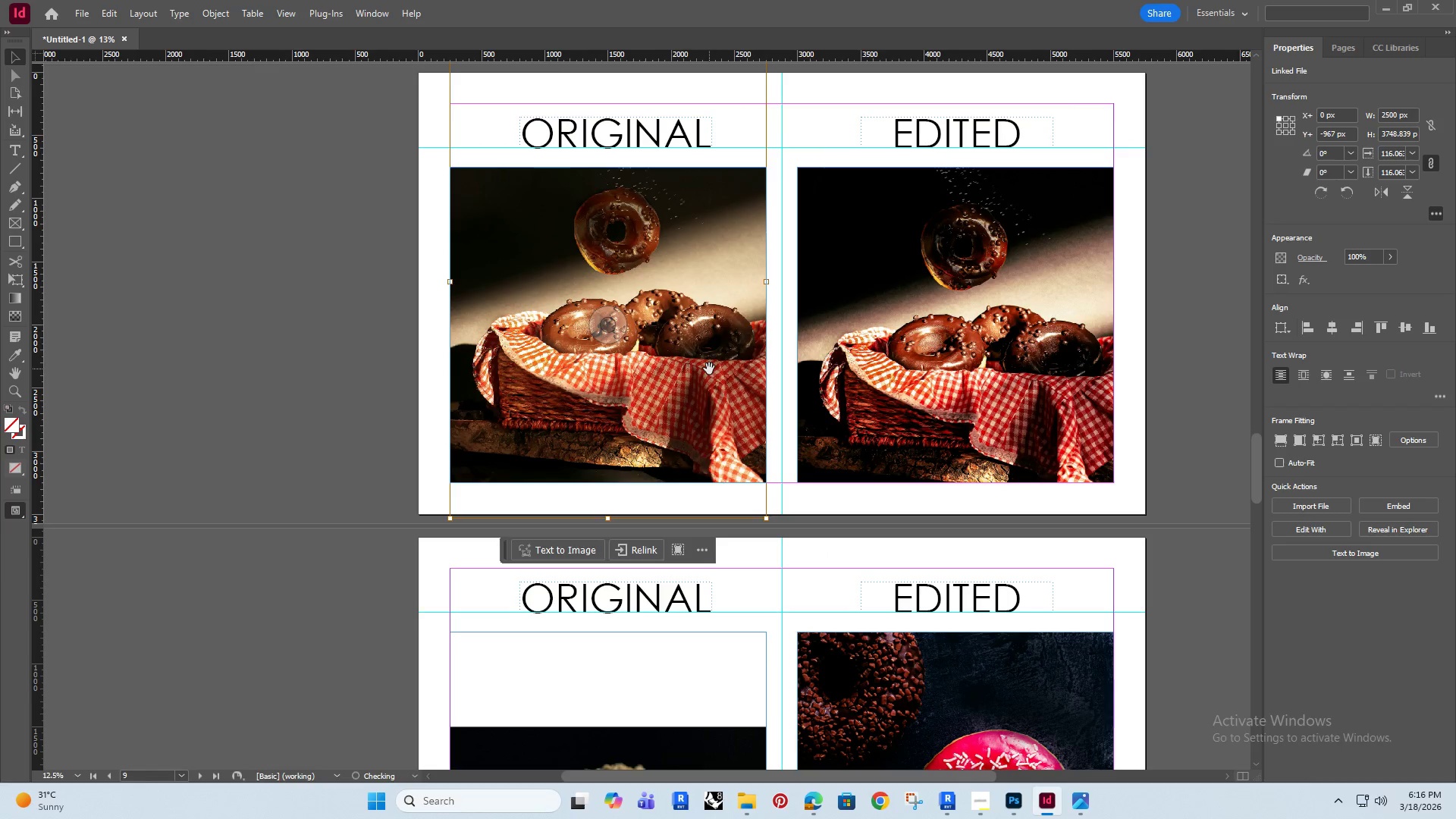 
key(ArrowDown)
 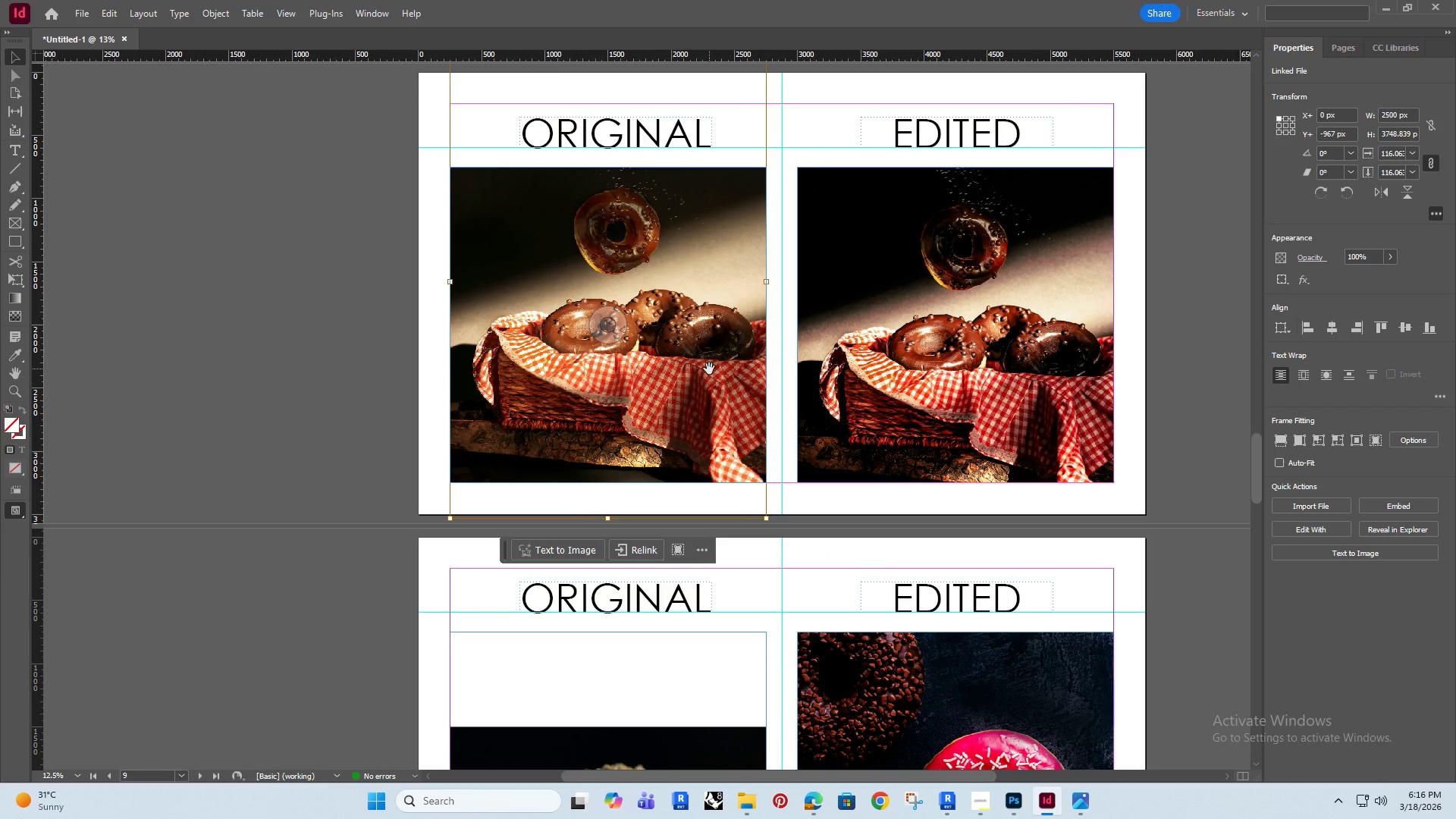 
key(ArrowUp)
 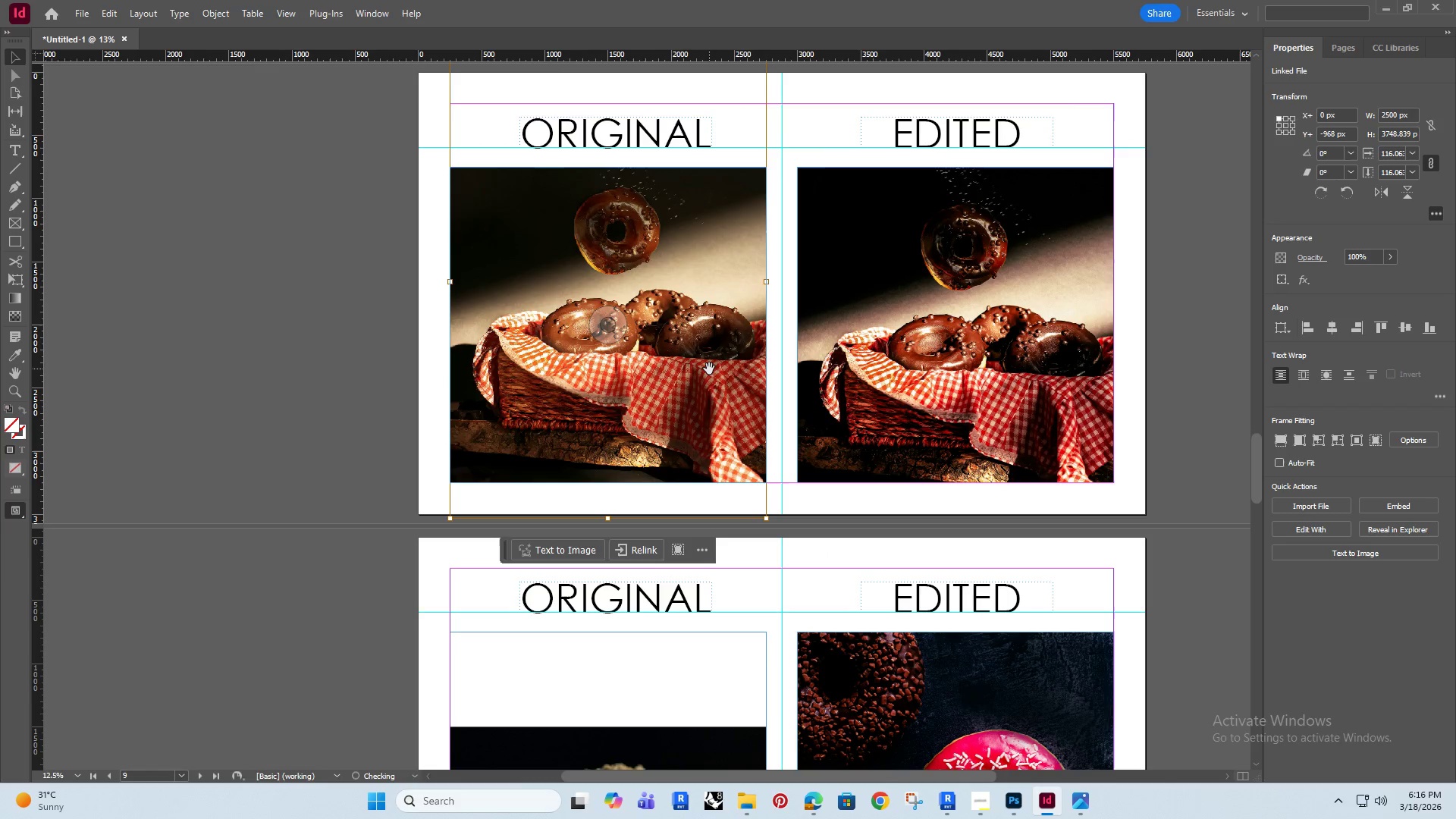 
hold_key(key=ArrowDown, duration=1.5)
 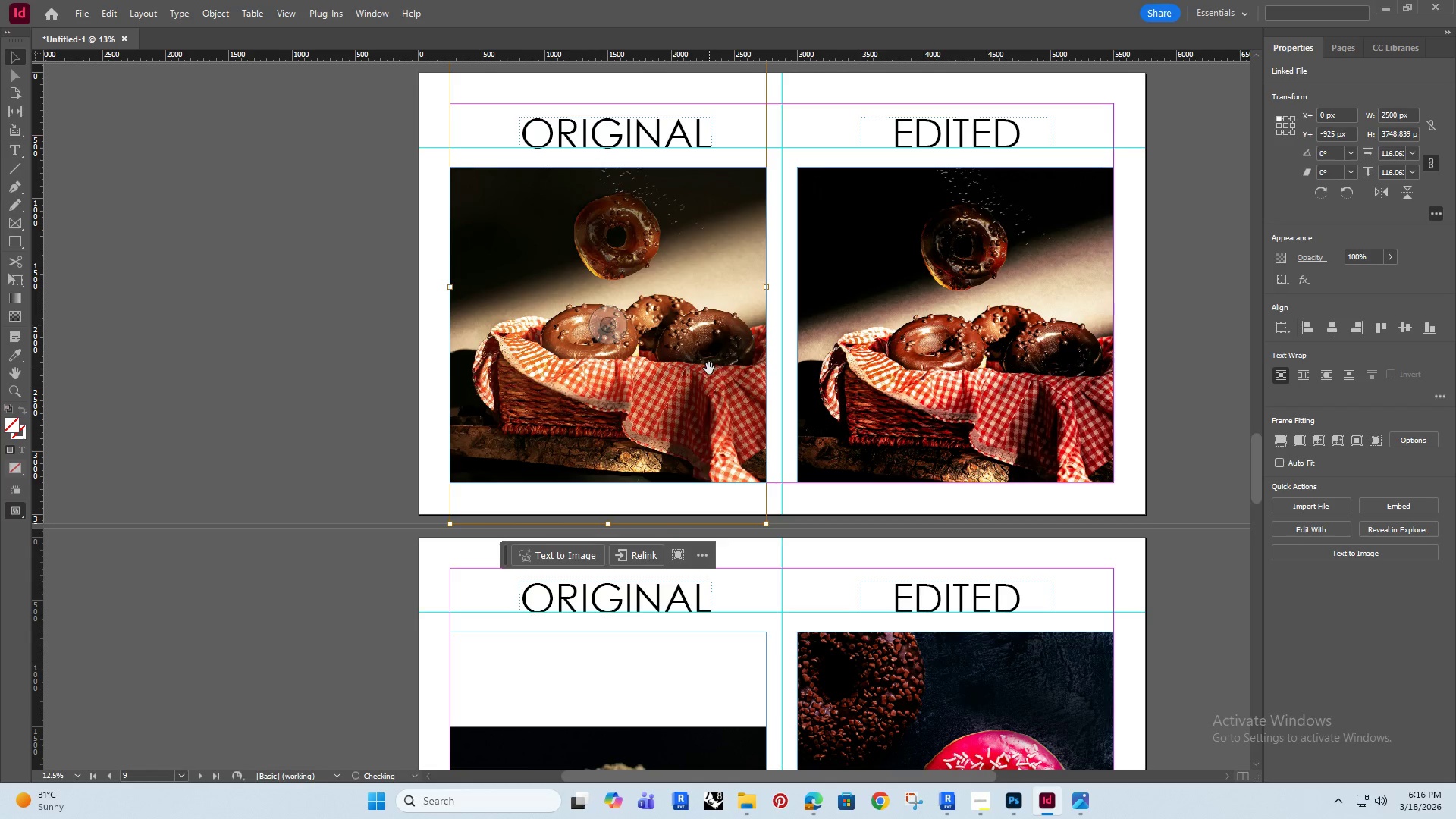 
hold_key(key=ArrowDown, duration=0.38)
 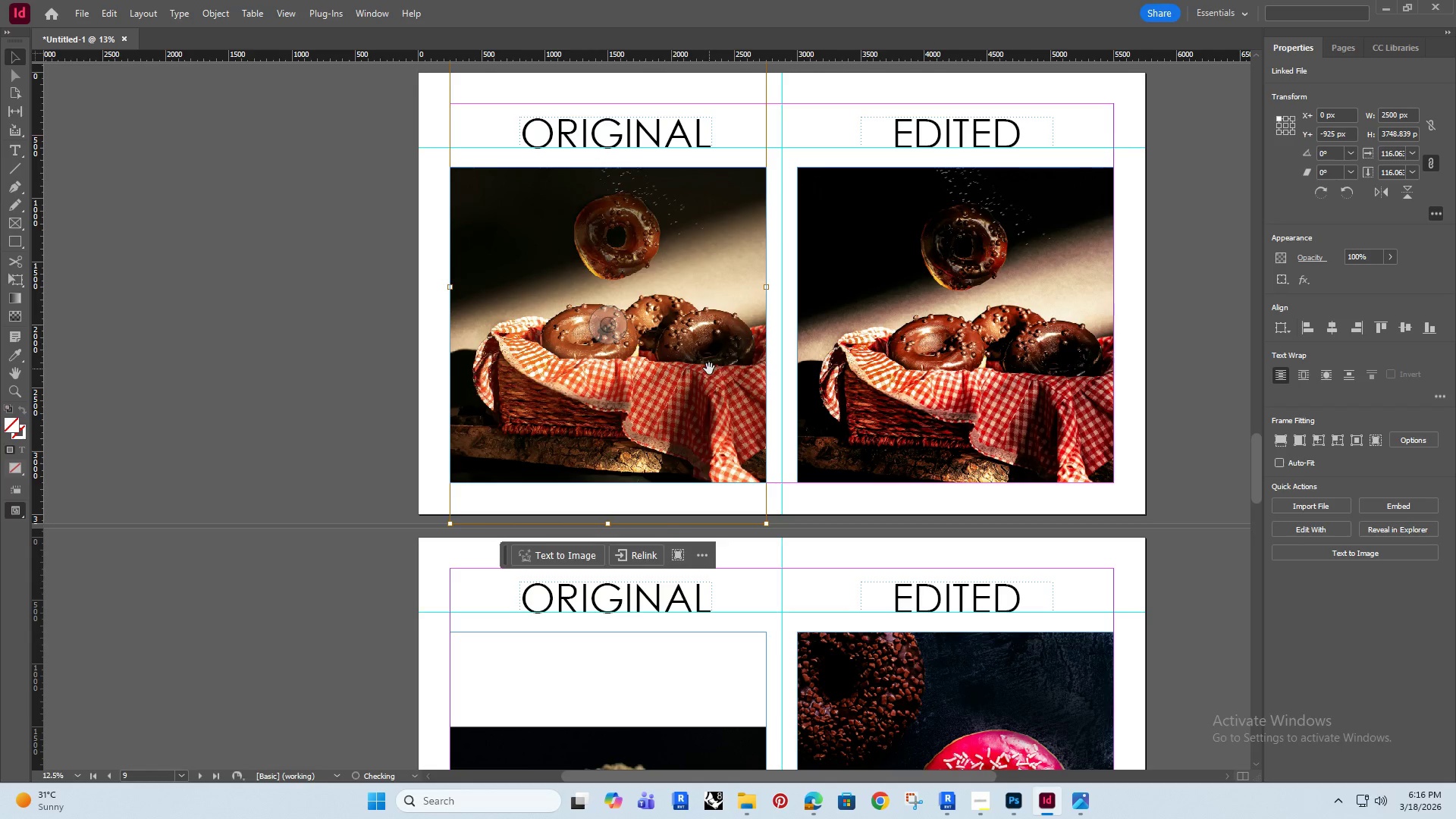 
hold_key(key=ArrowDown, duration=1.5)
 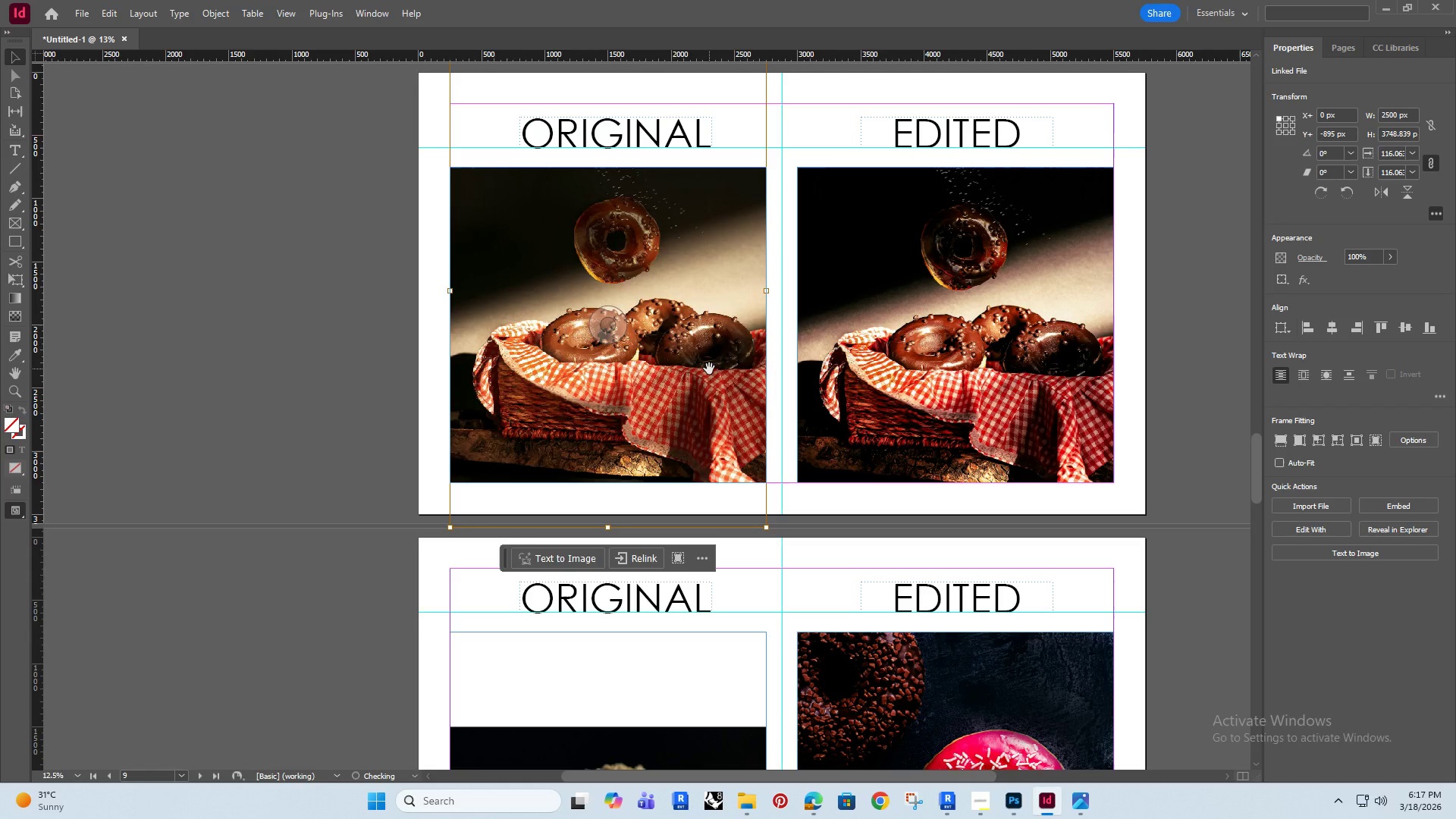 
hold_key(key=ArrowDown, duration=1.5)
 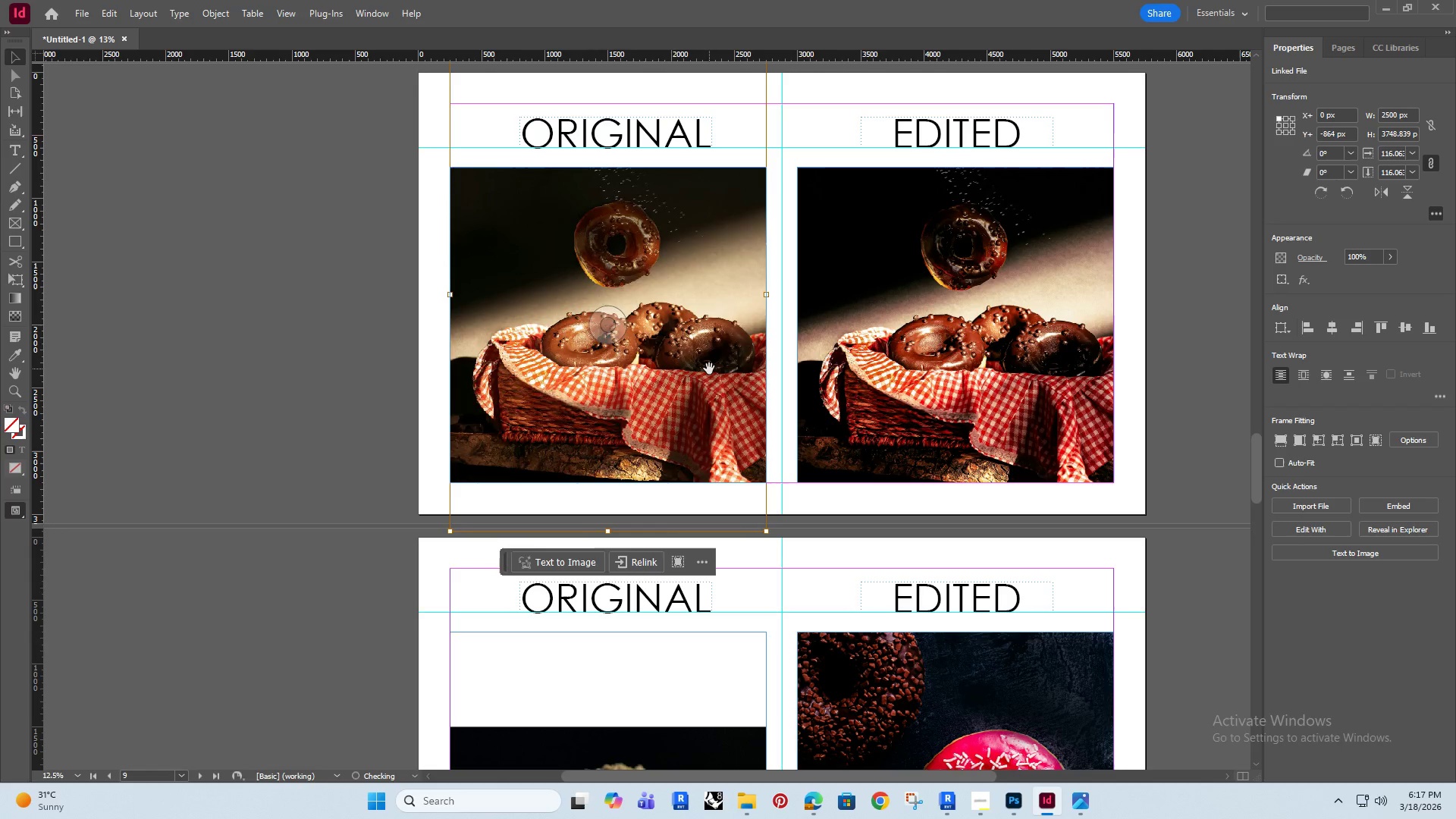 
key(ArrowDown)
 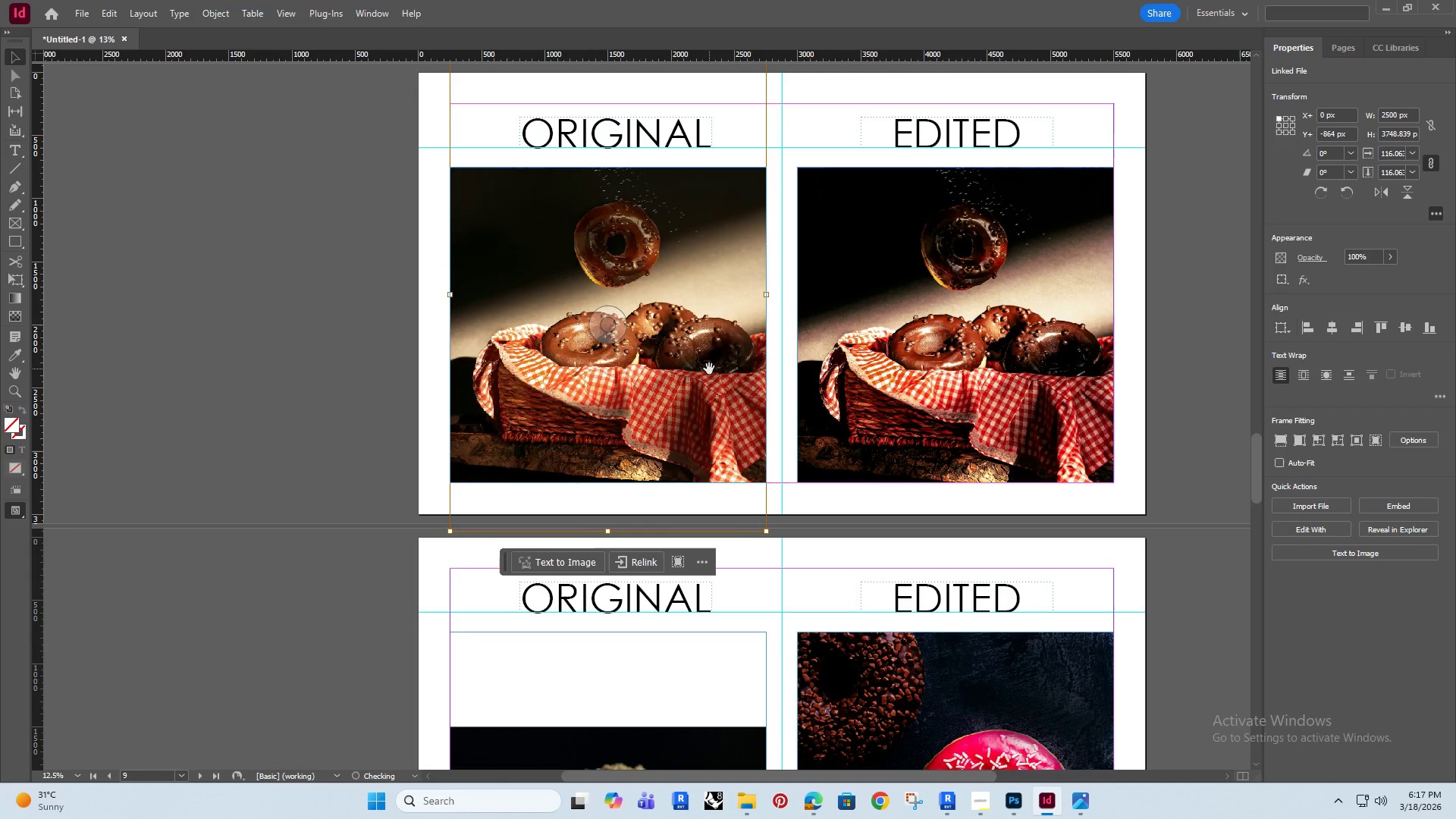 
key(ArrowDown)
 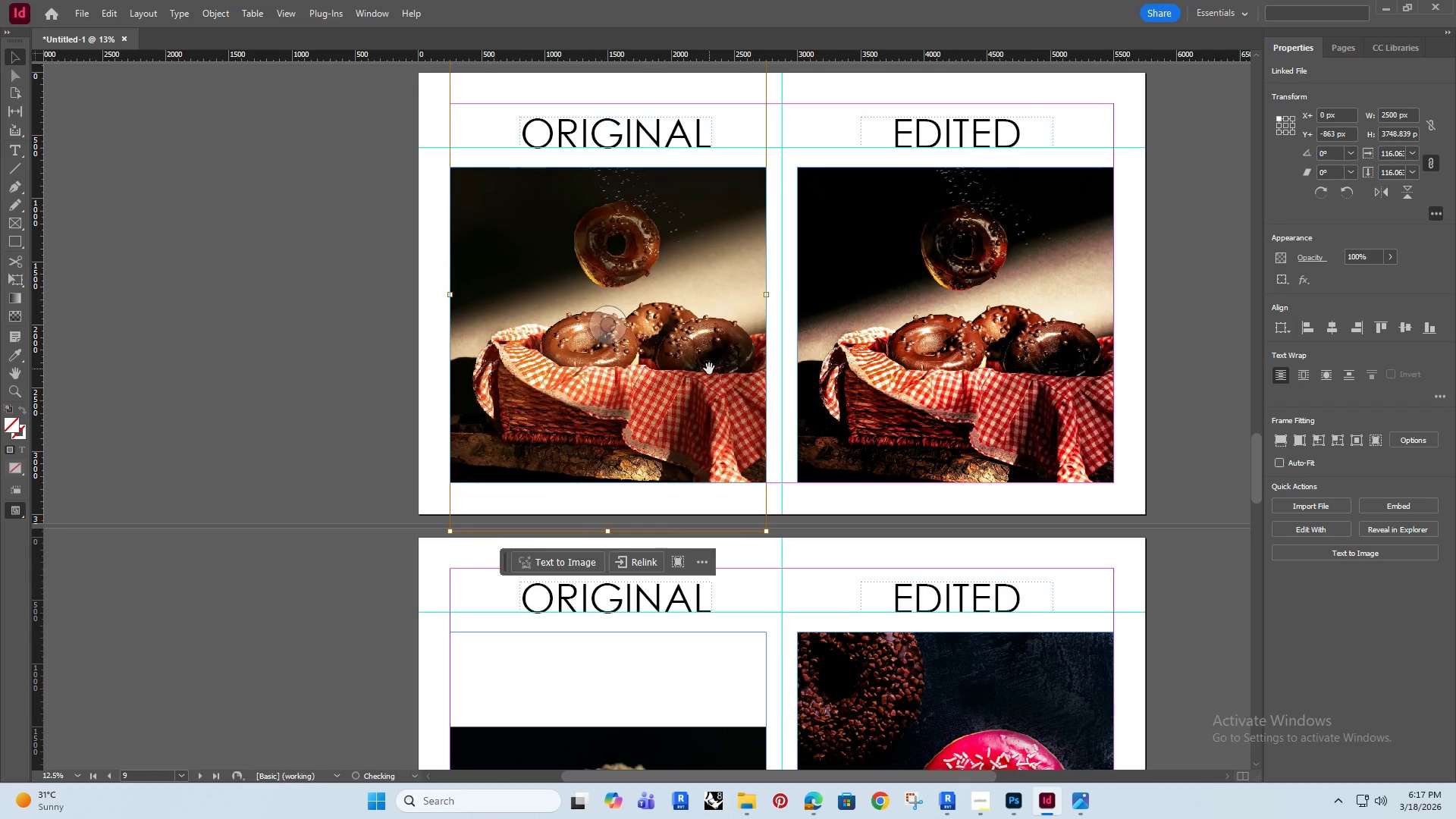 
key(ArrowDown)
 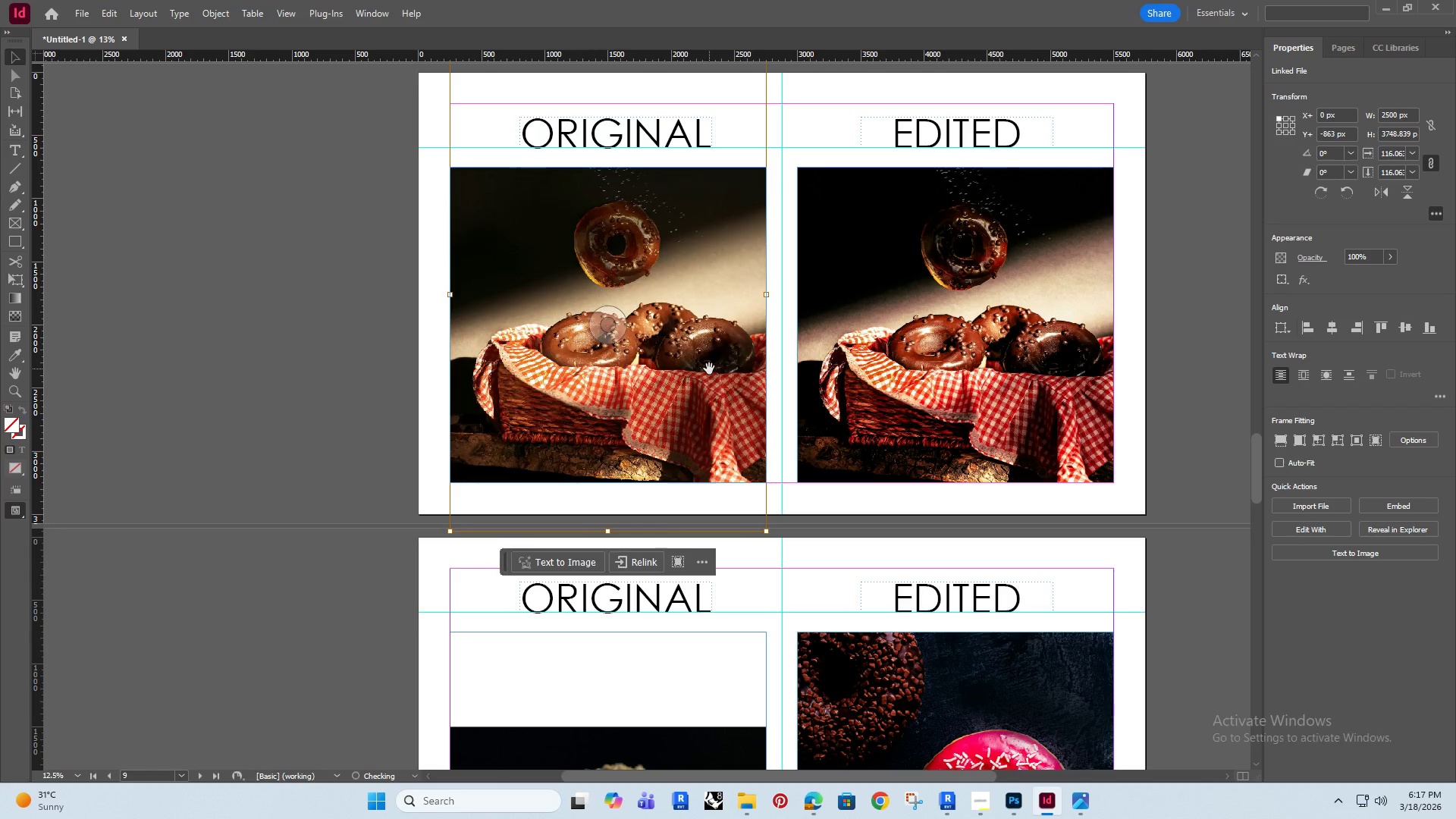 
key(ArrowDown)
 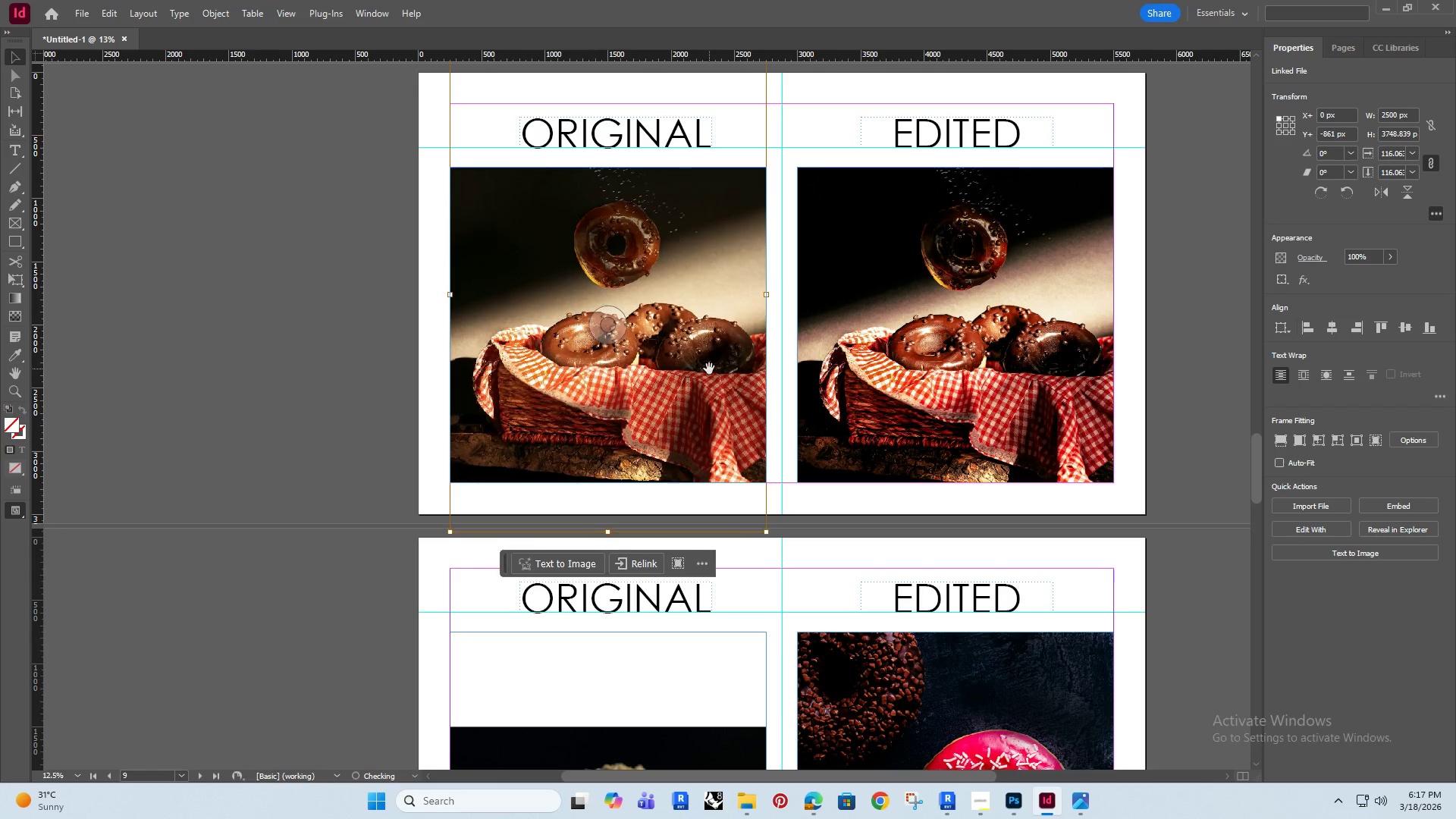 
key(ArrowDown)
 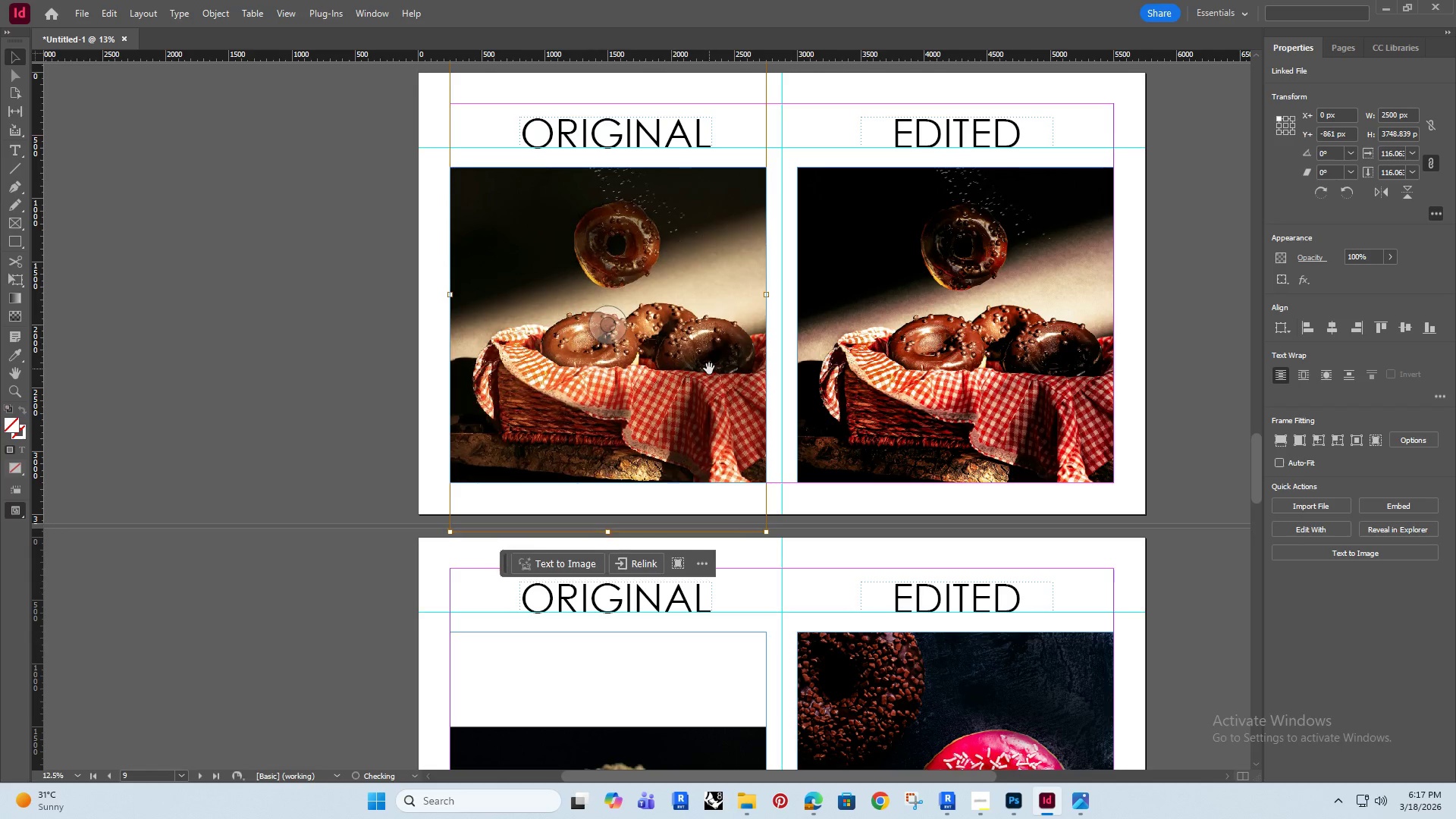 
key(ArrowDown)
 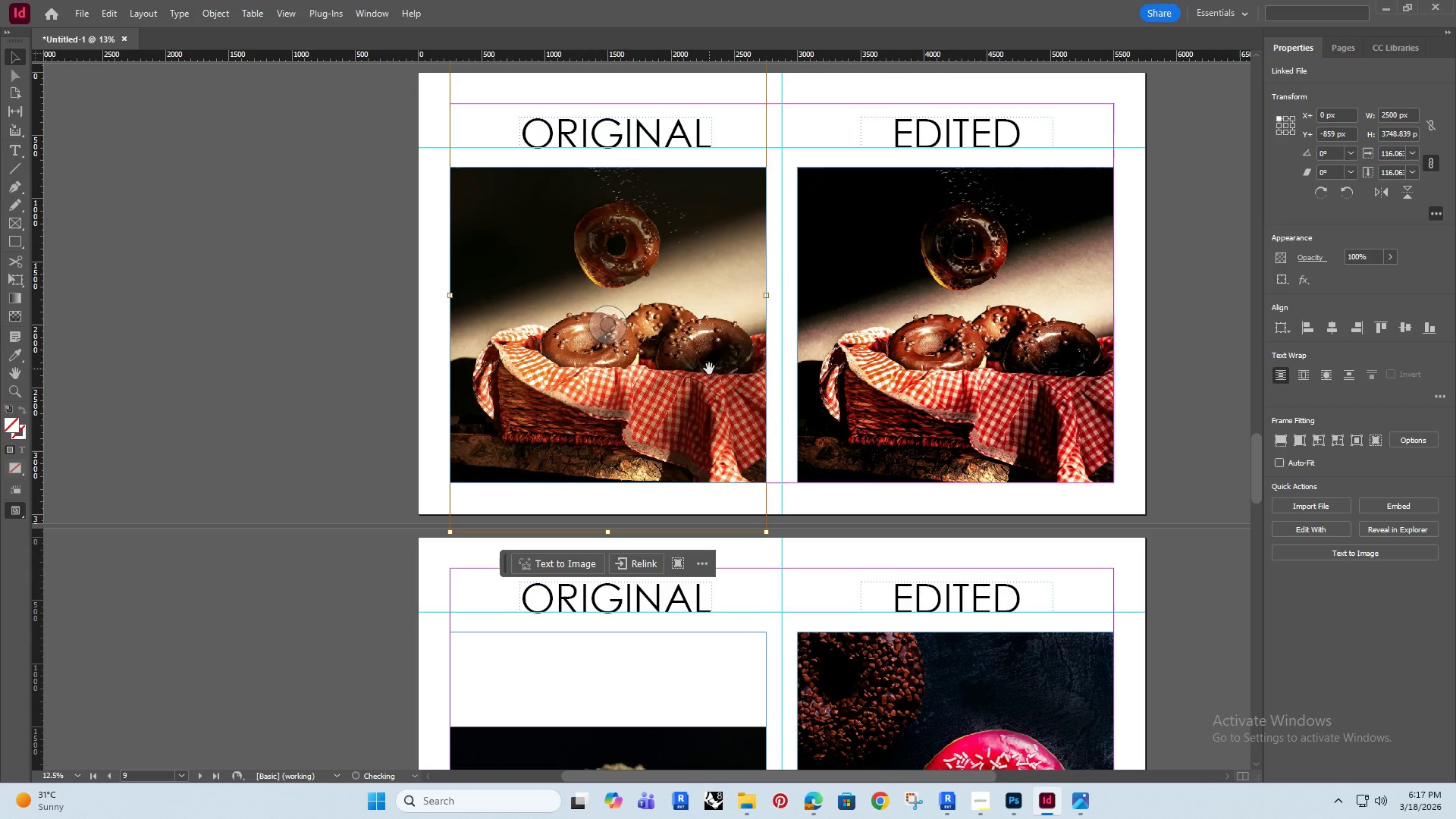 
key(ArrowDown)
 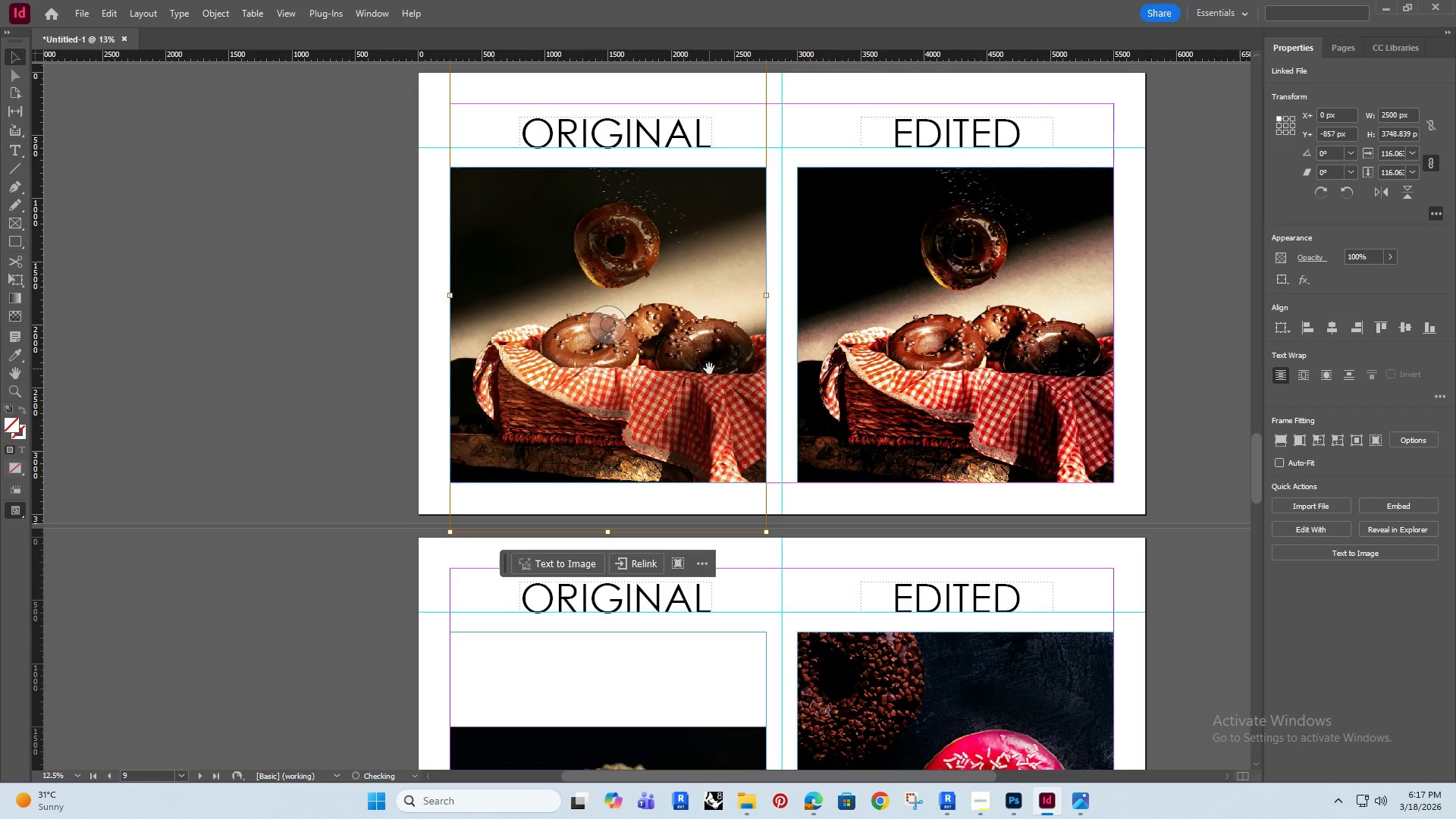 
key(ArrowDown)
 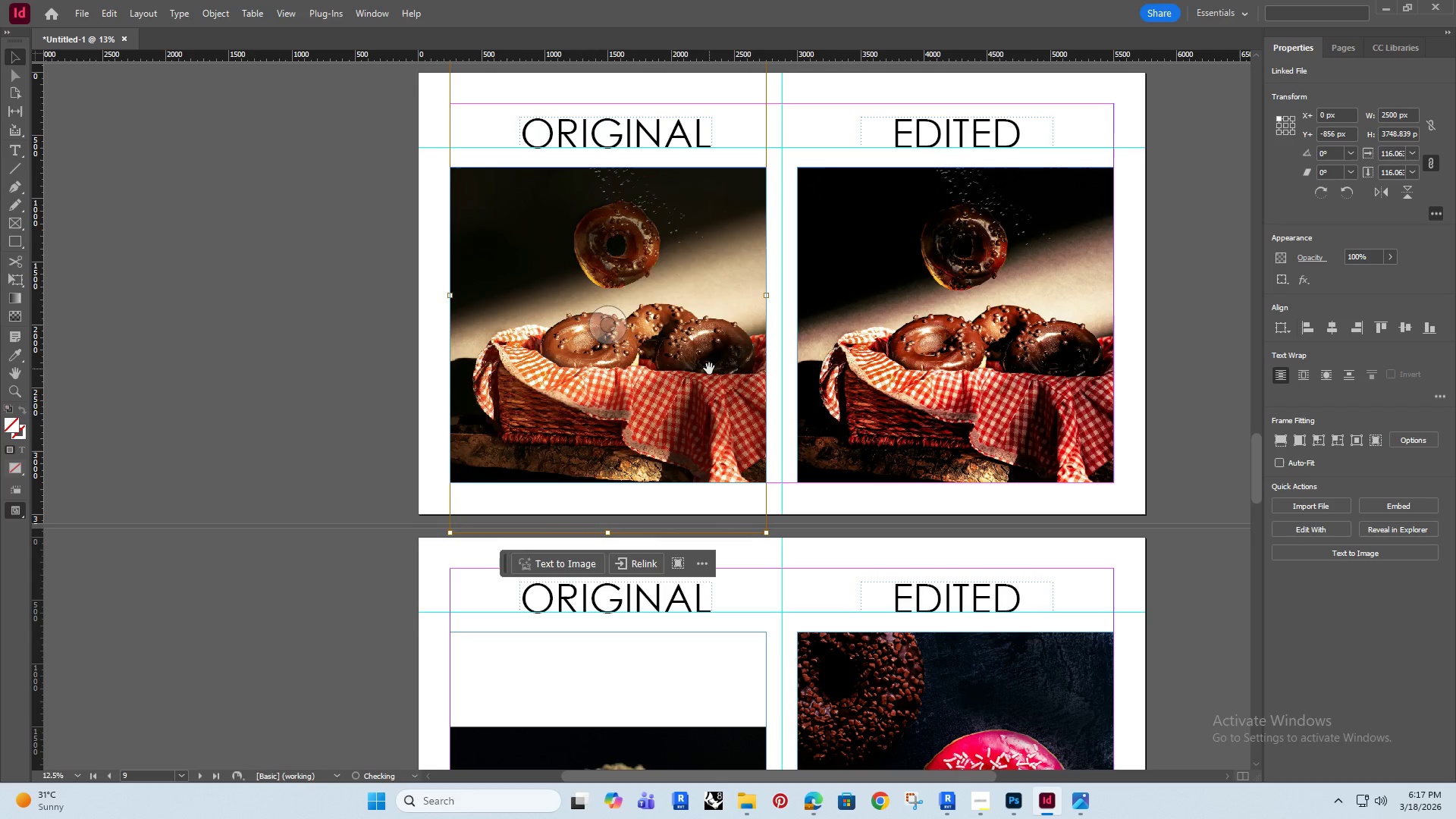 
key(ArrowDown)
 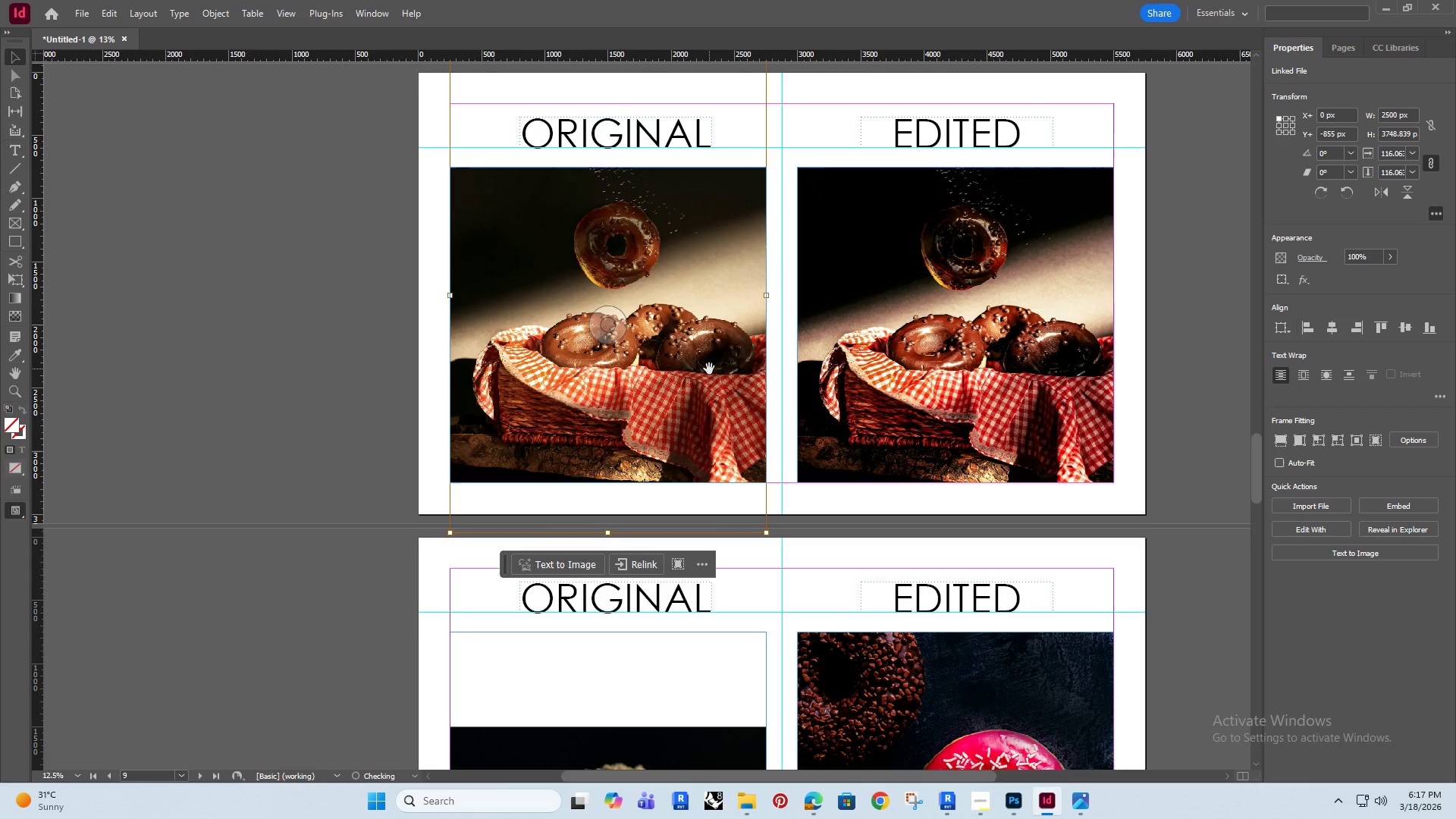 
key(ArrowDown)
 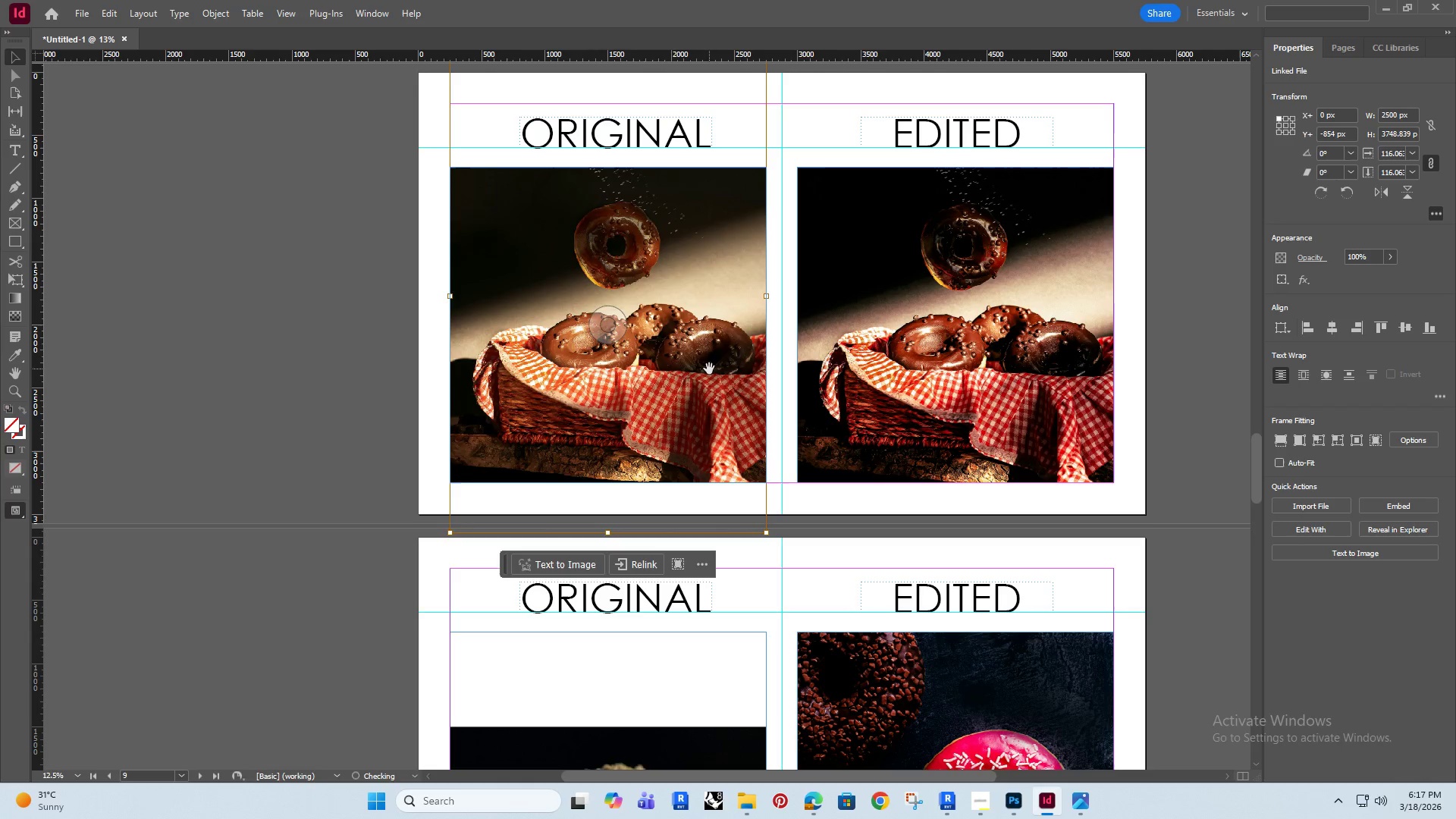 
key(ArrowDown)
 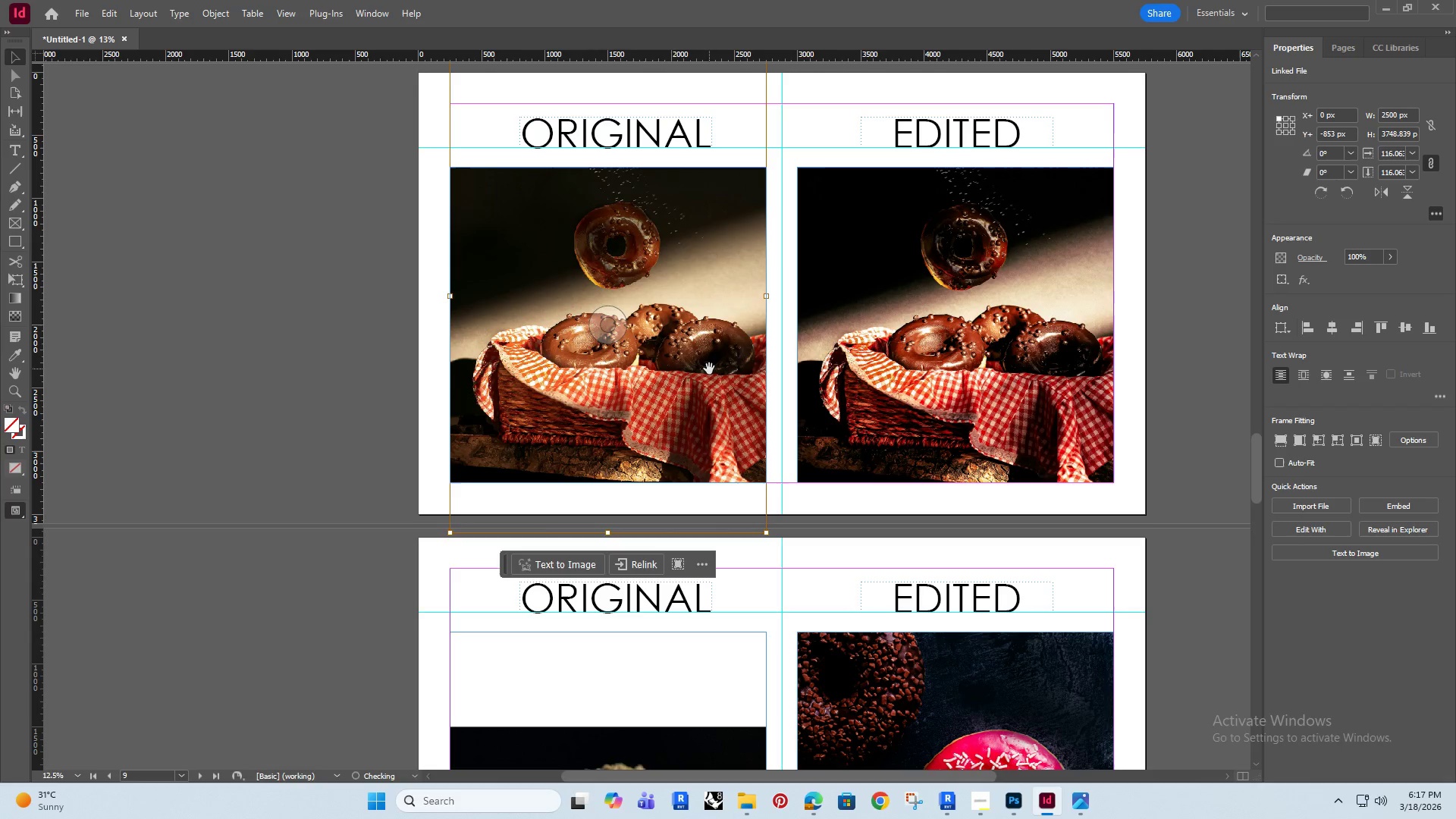 
key(ArrowDown)
 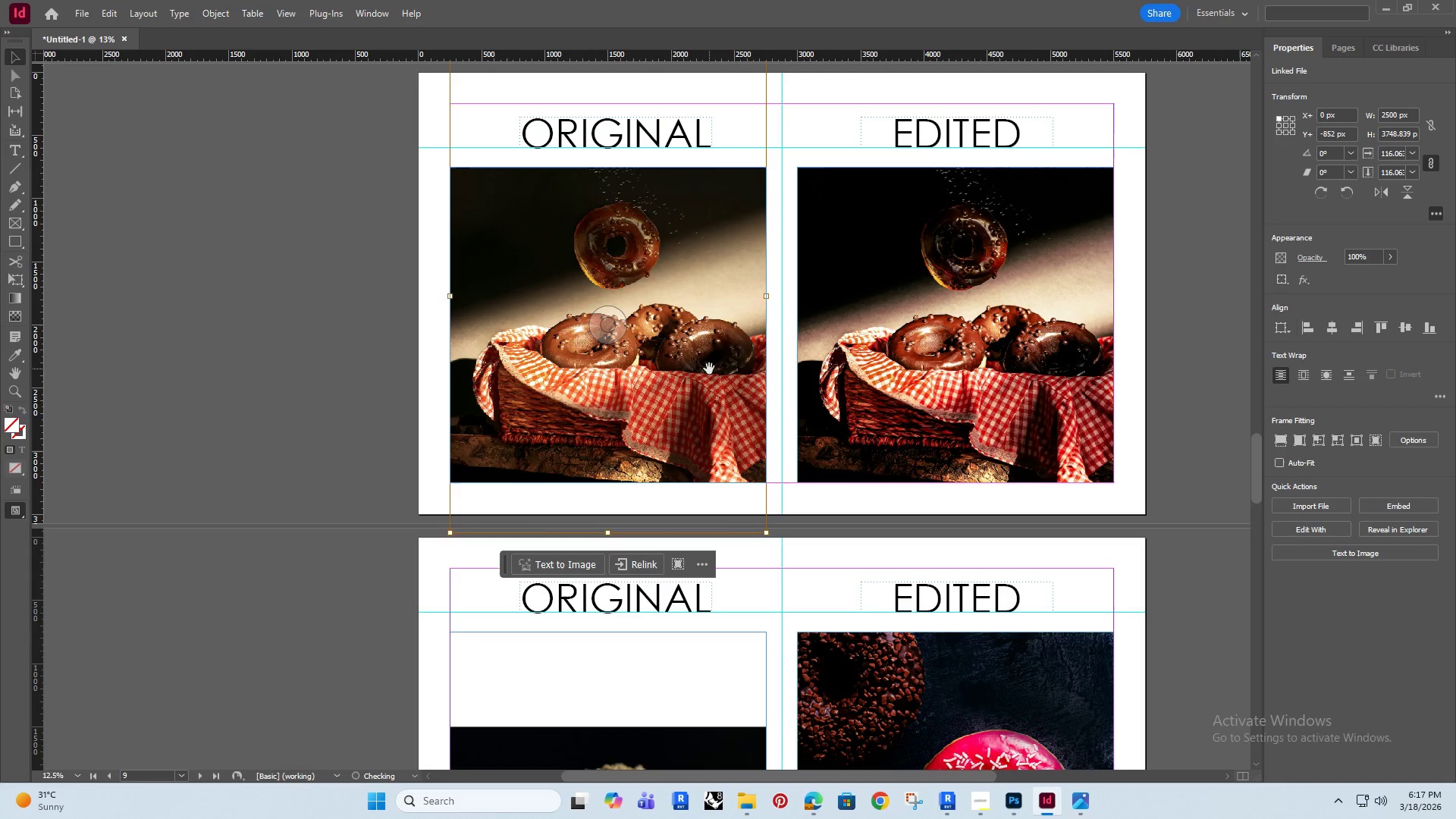 
key(ArrowDown)
 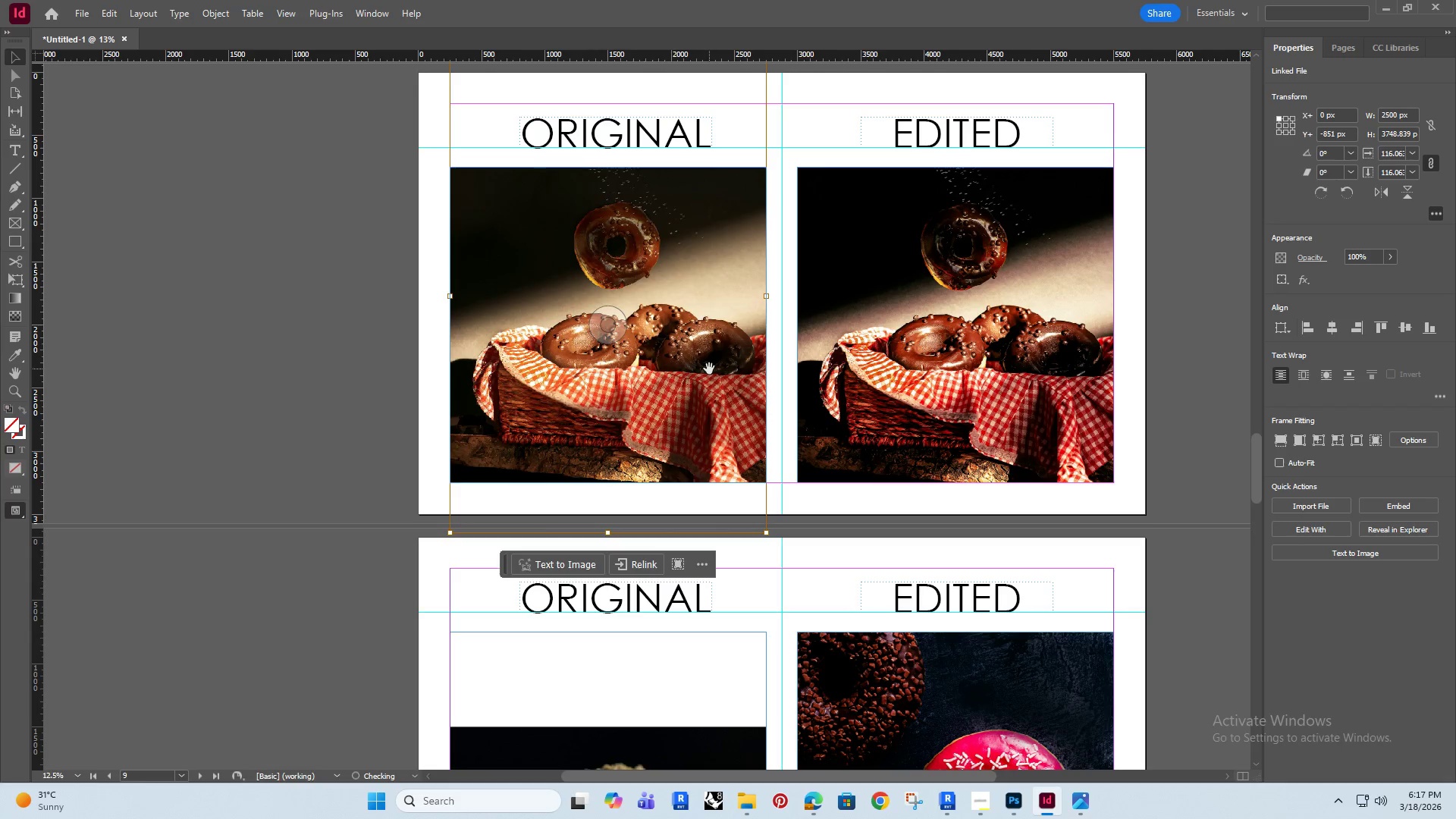 
key(ArrowDown)
 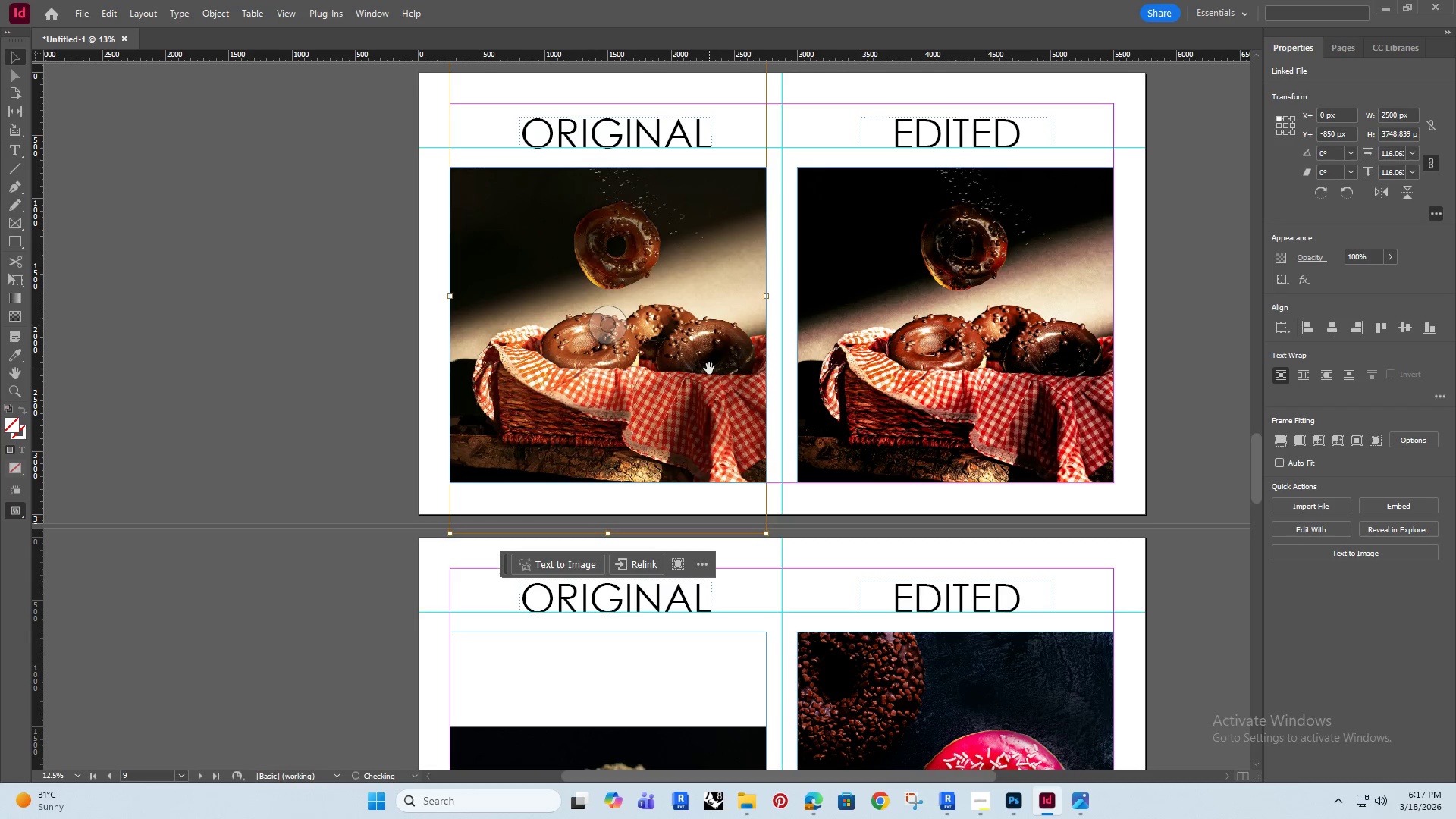 
key(ArrowDown)
 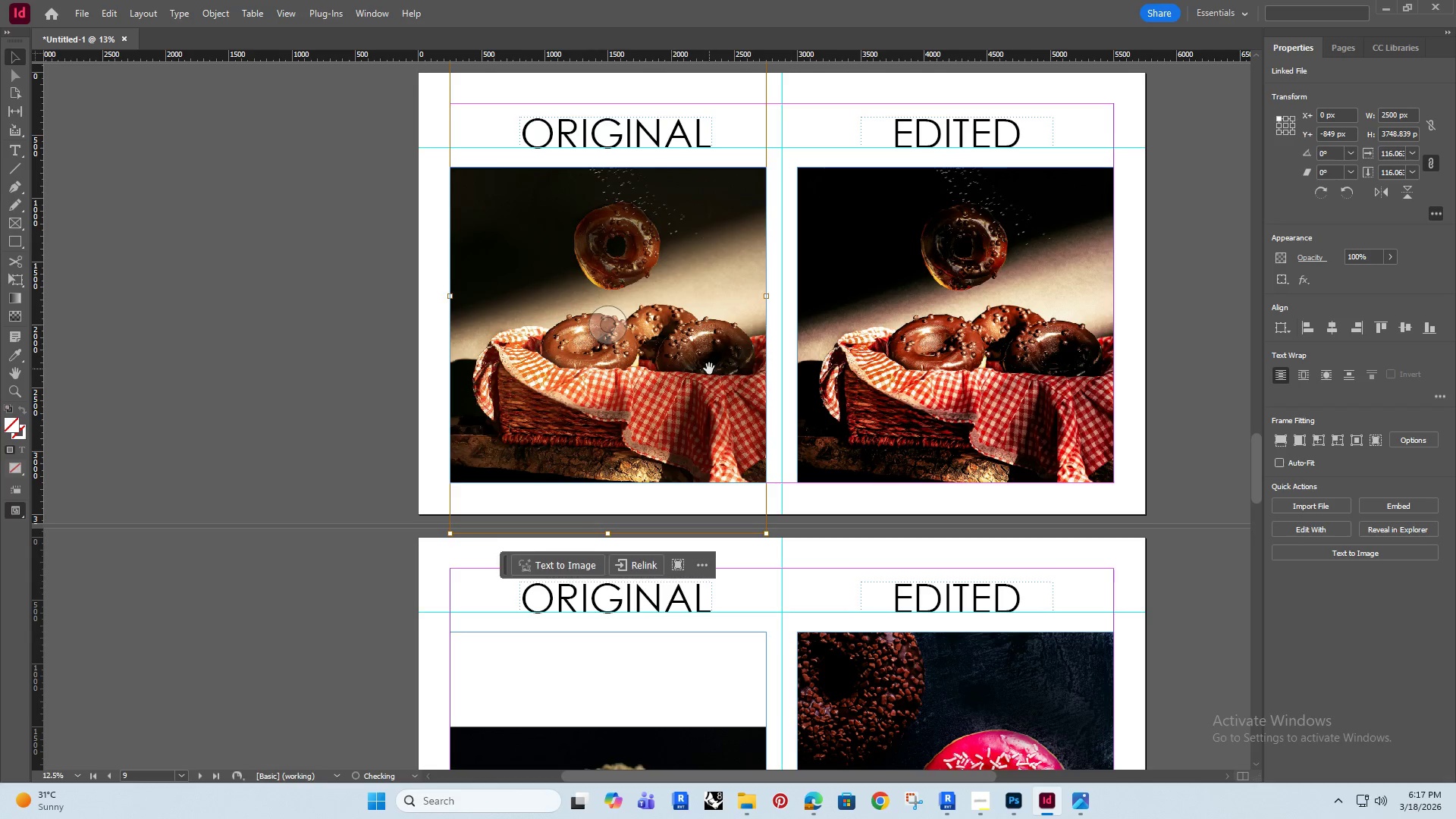 
key(ArrowDown)
 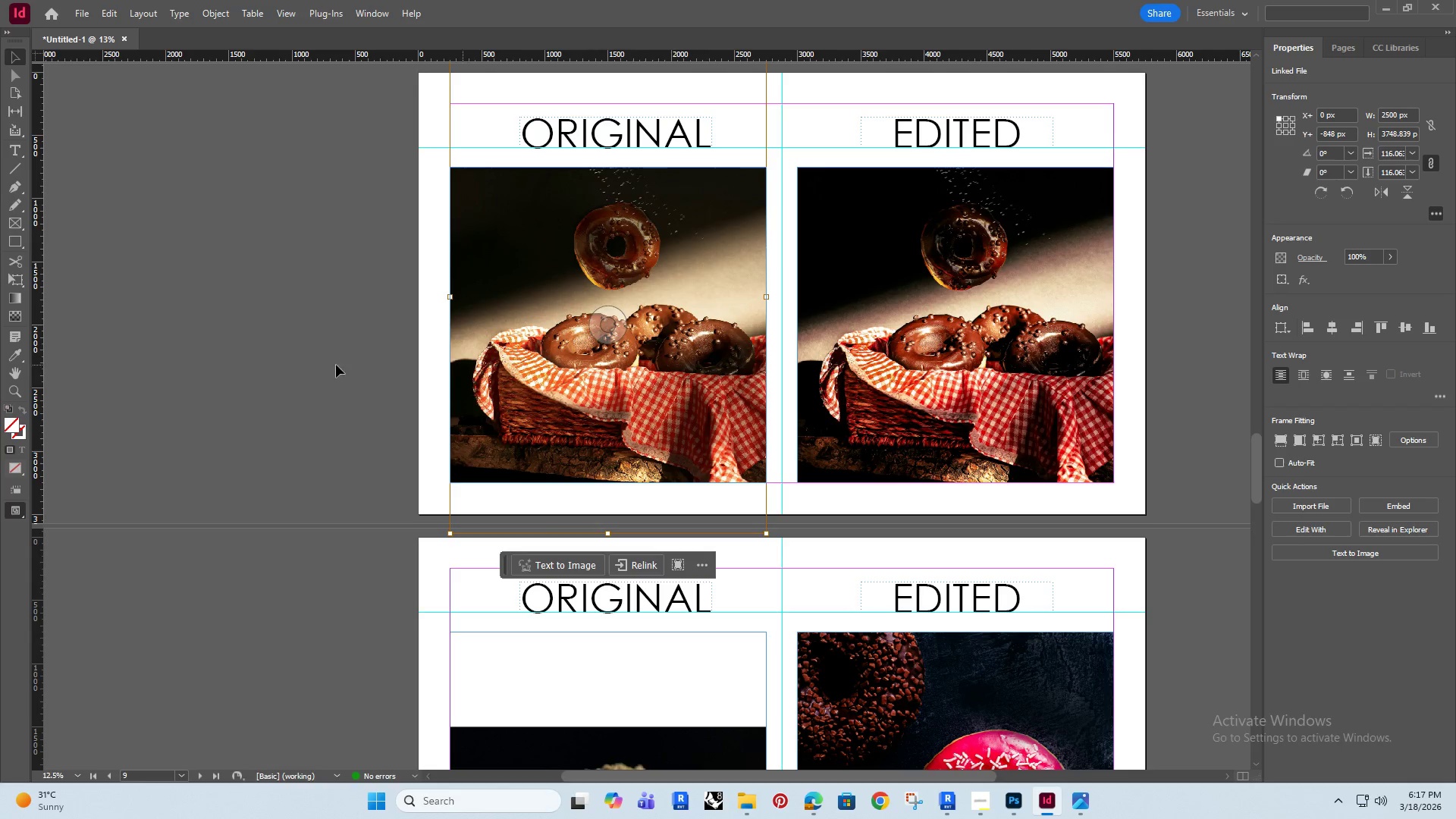 
left_click([271, 320])
 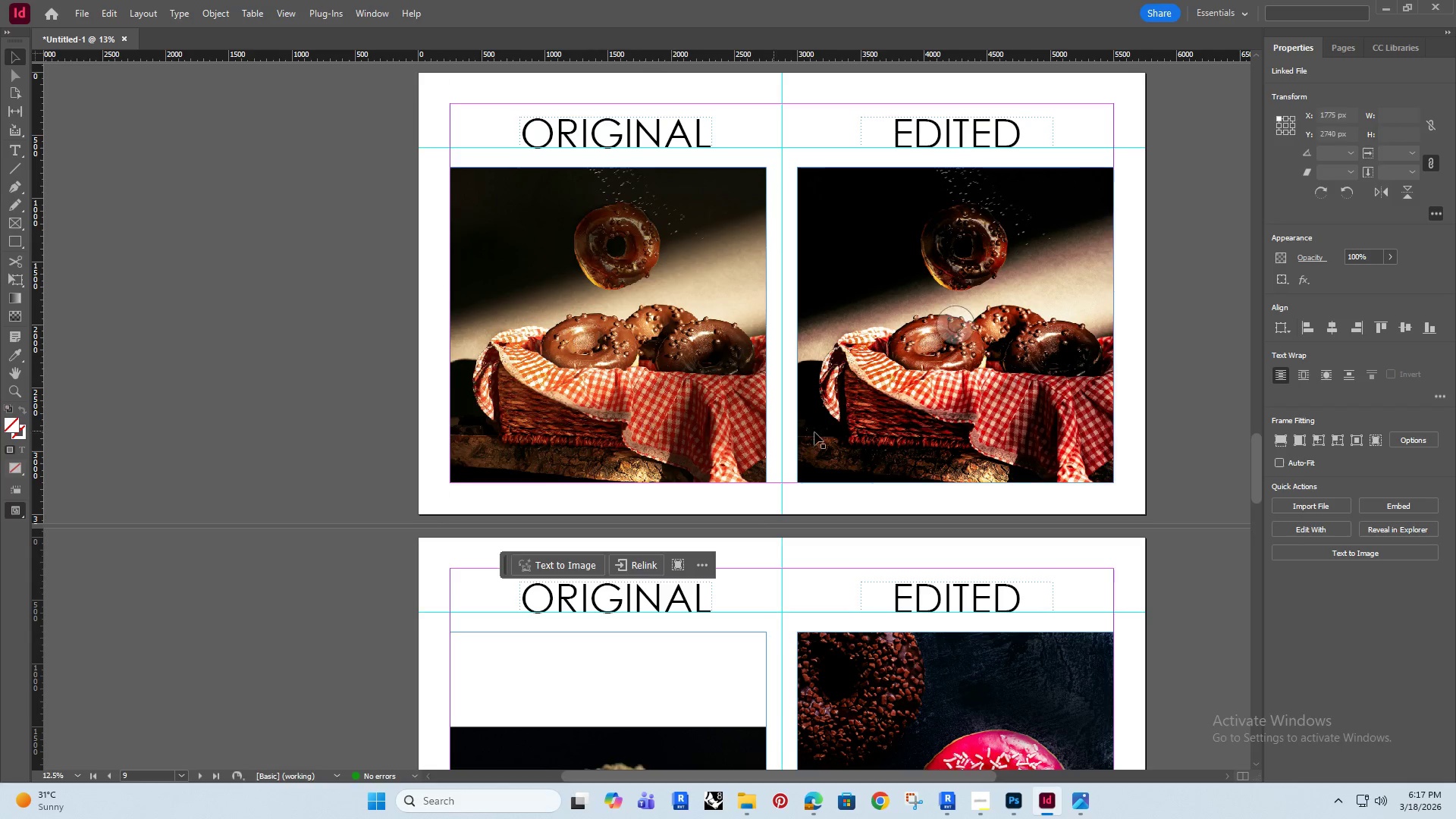 
hold_key(key=AltRight, duration=0.42)
scroll: coordinate [661, 425], scroll_direction: up, amount: 2.0
 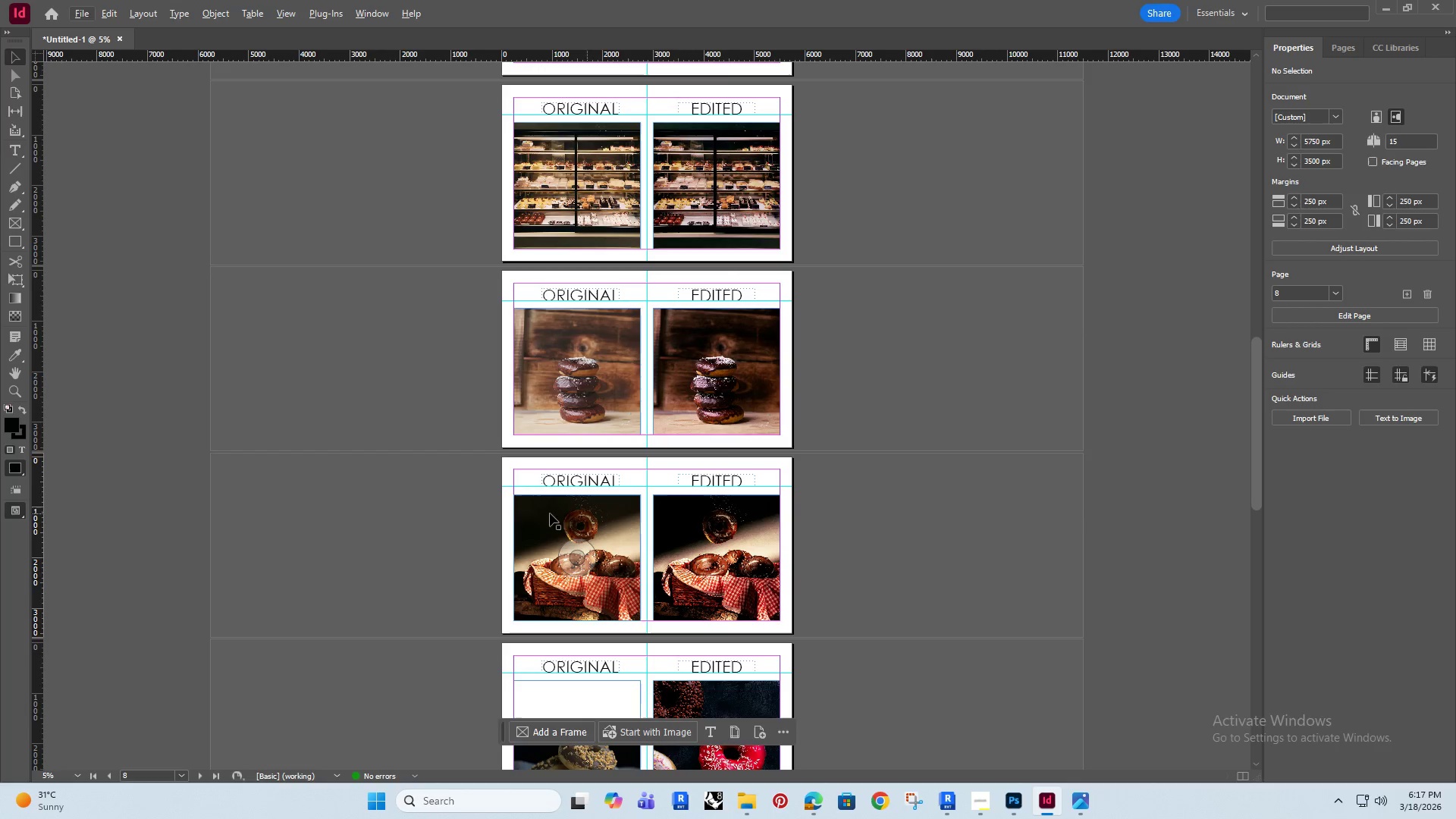 
hold_key(key=AltRight, duration=0.47)
 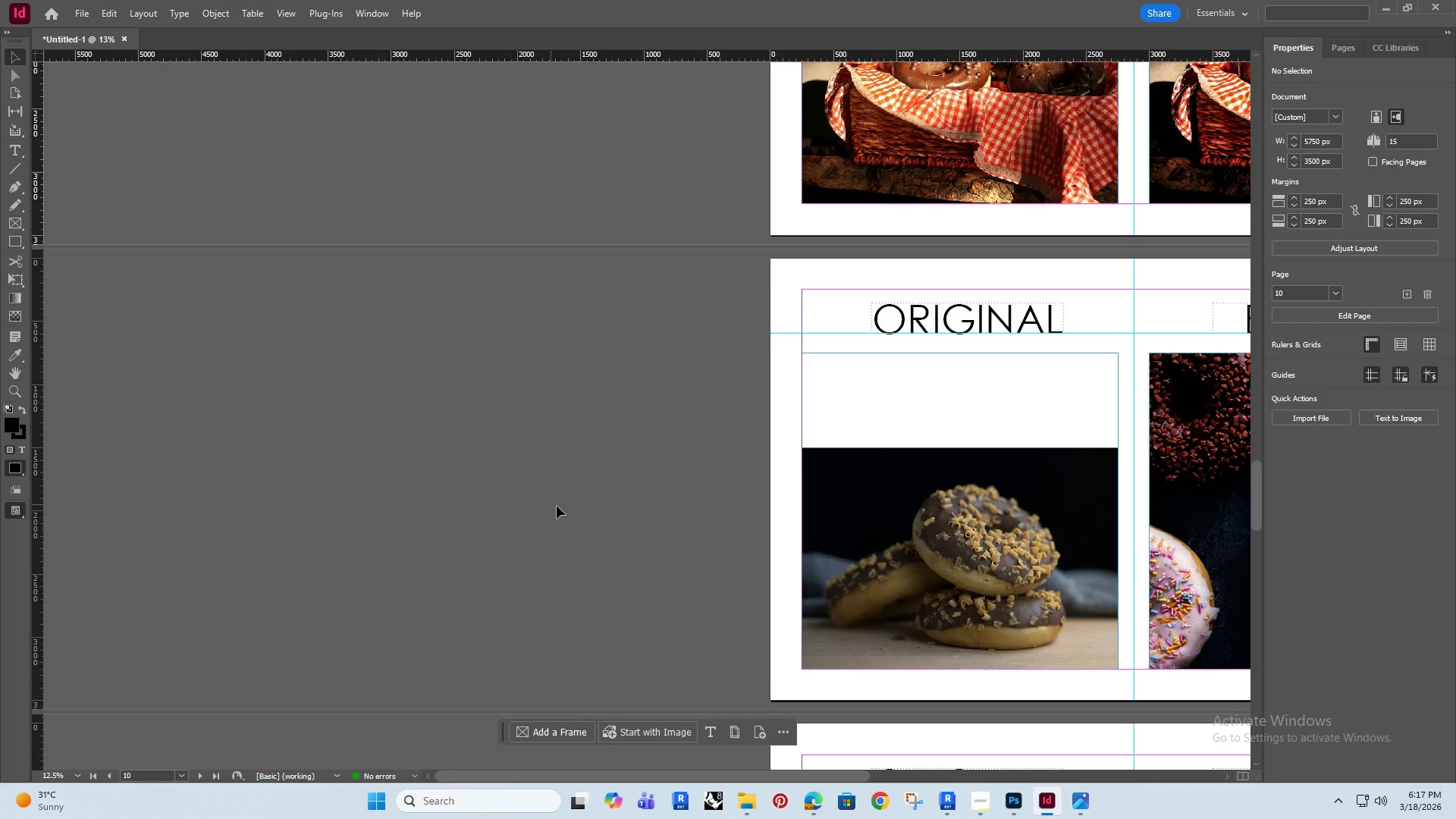 
hold_key(key=Space, duration=0.53)
 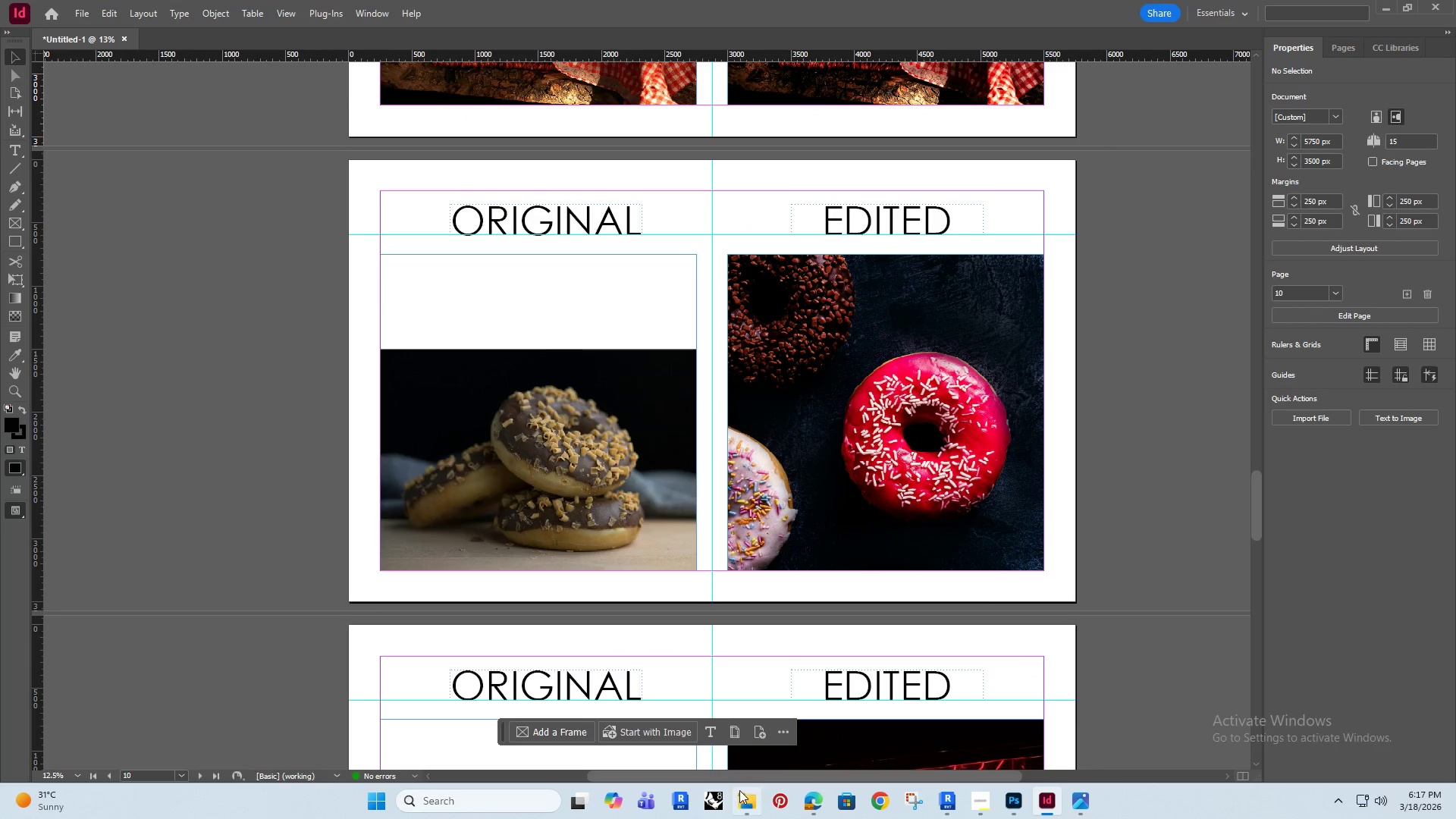 
left_click_drag(start_coordinate=[558, 507], to_coordinate=[137, 410])
 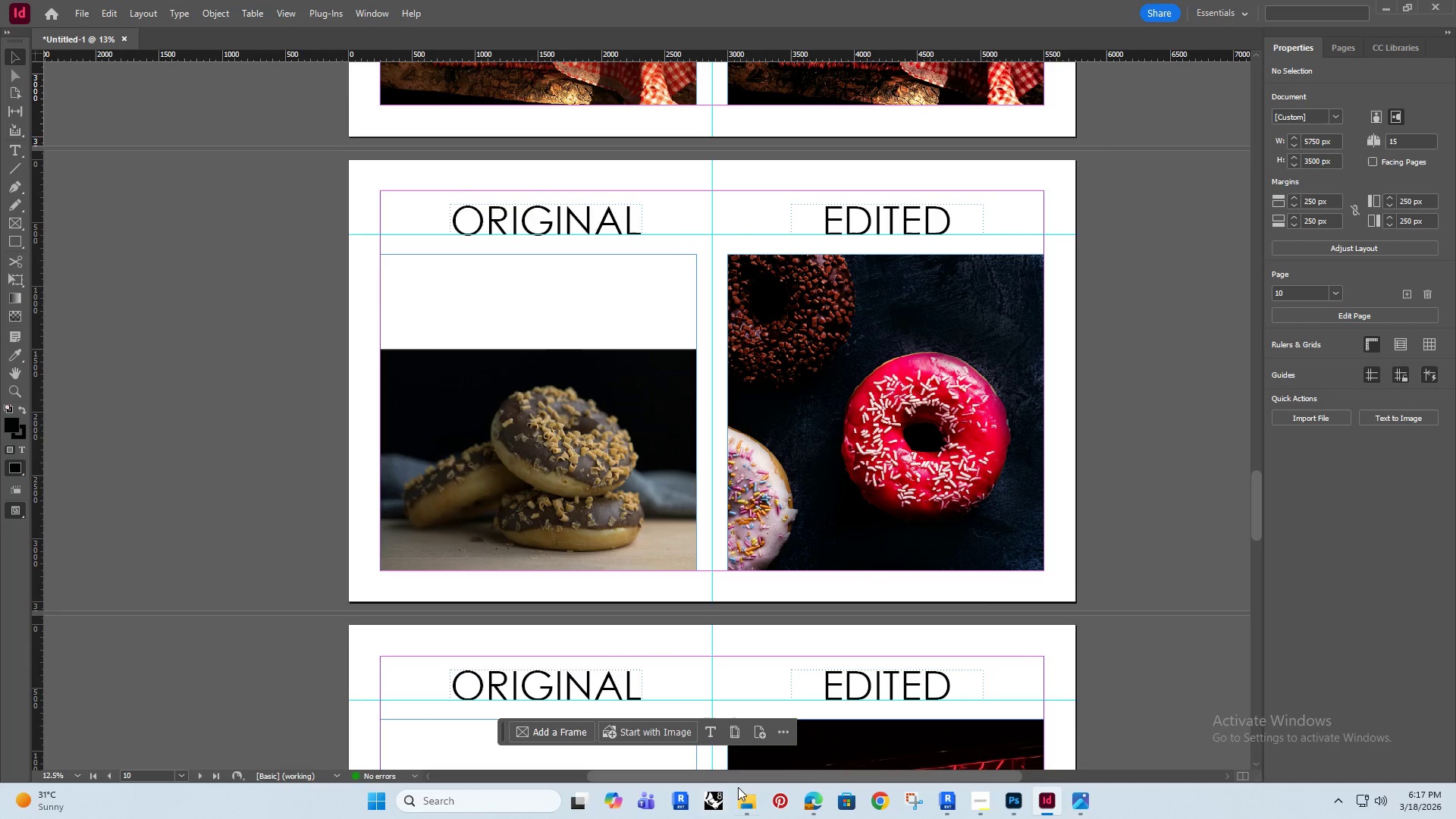 
scroll: coordinate [545, 504], scroll_direction: down, amount: 3.0
 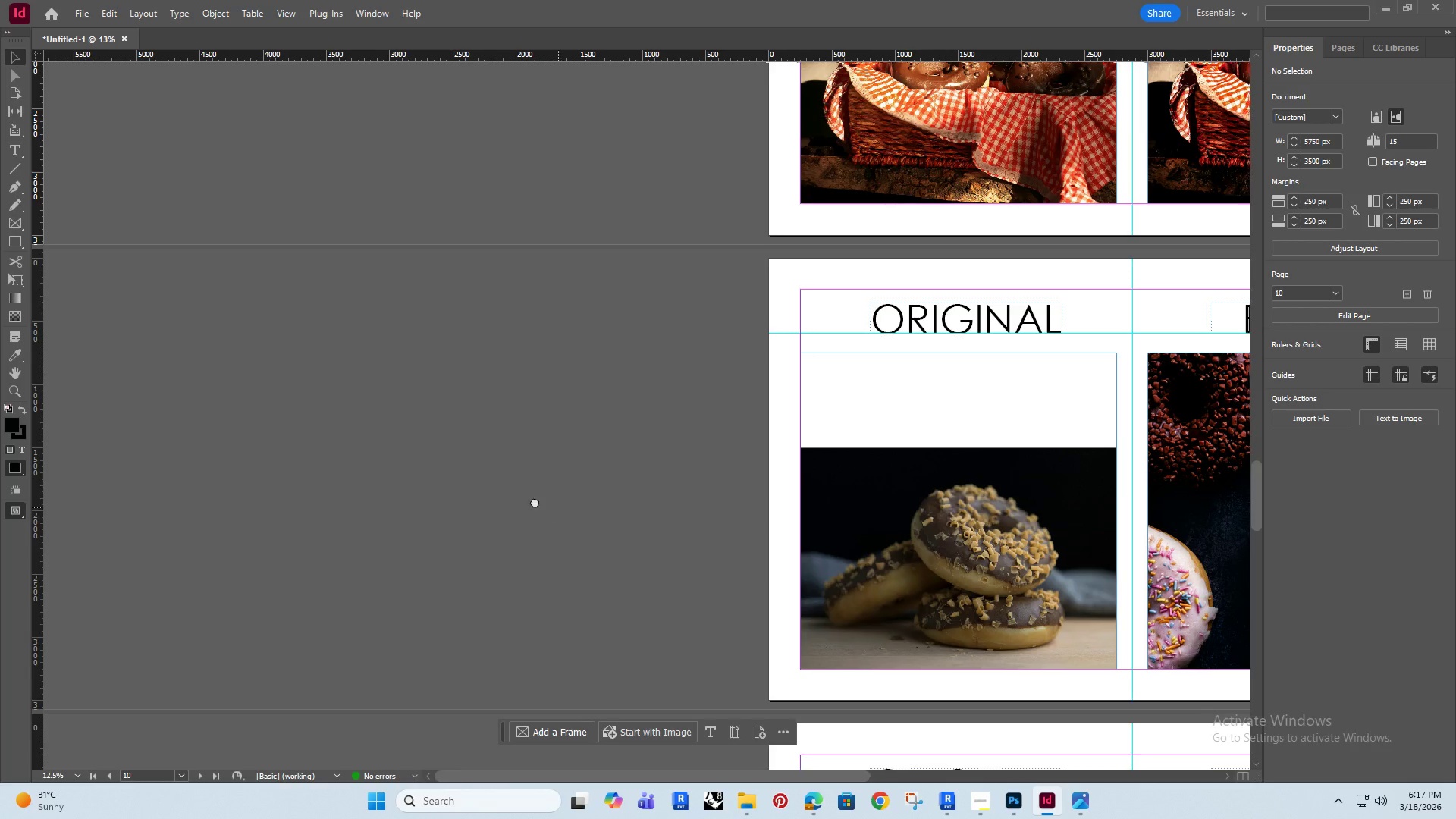 
left_click([740, 791])
 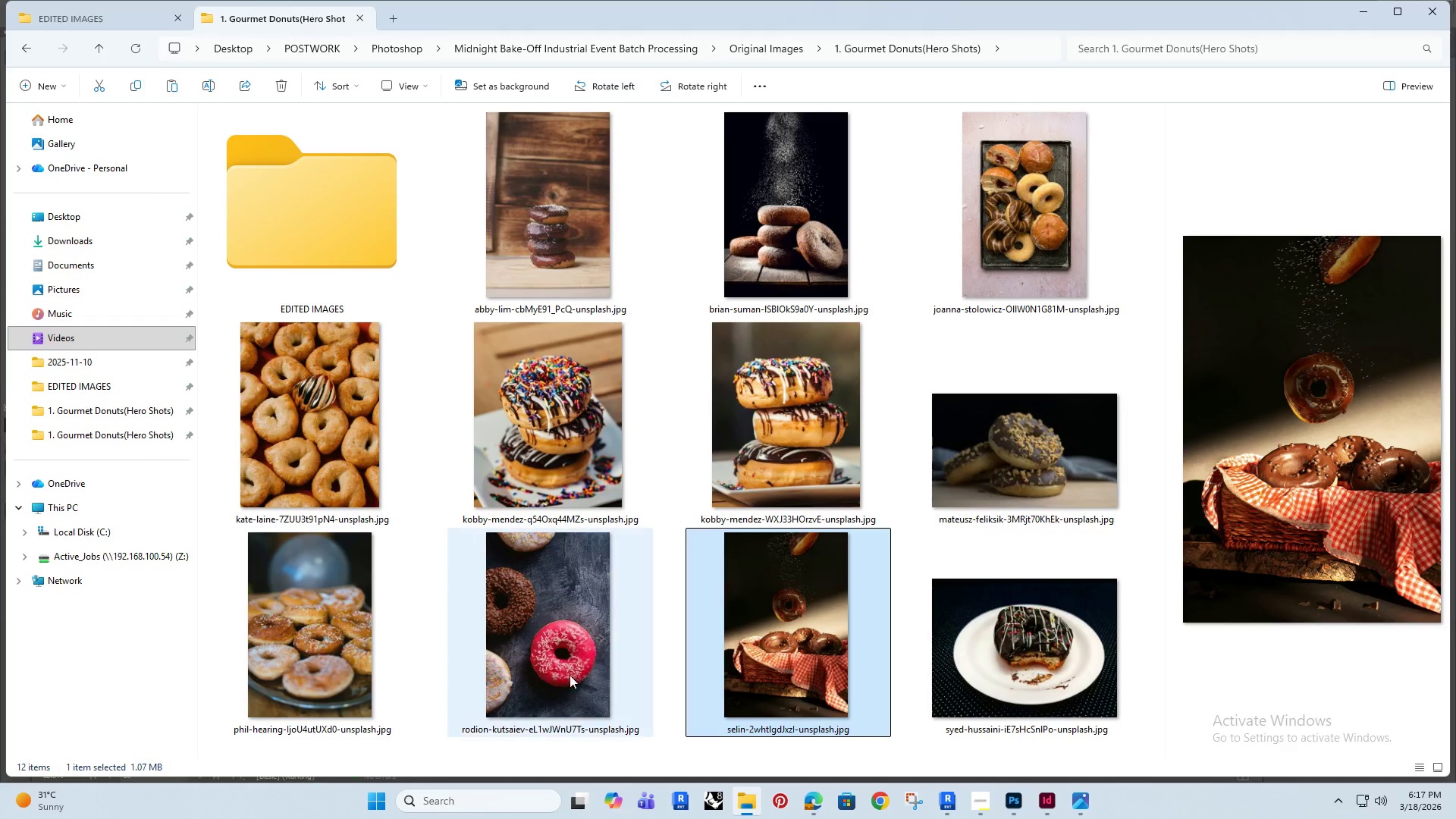 
left_click([559, 642])
 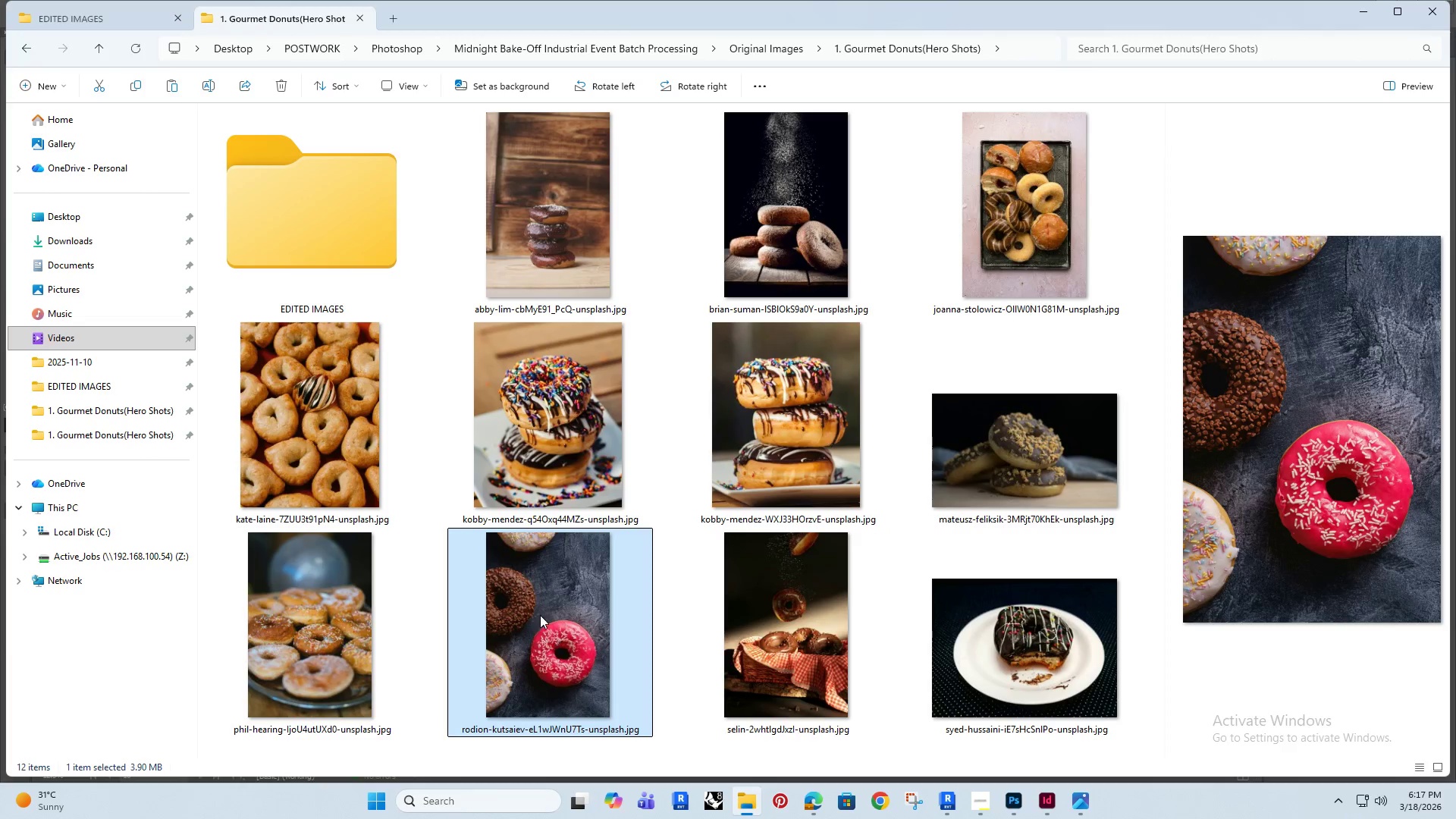 
left_click_drag(start_coordinate=[536, 608], to_coordinate=[616, 438])
 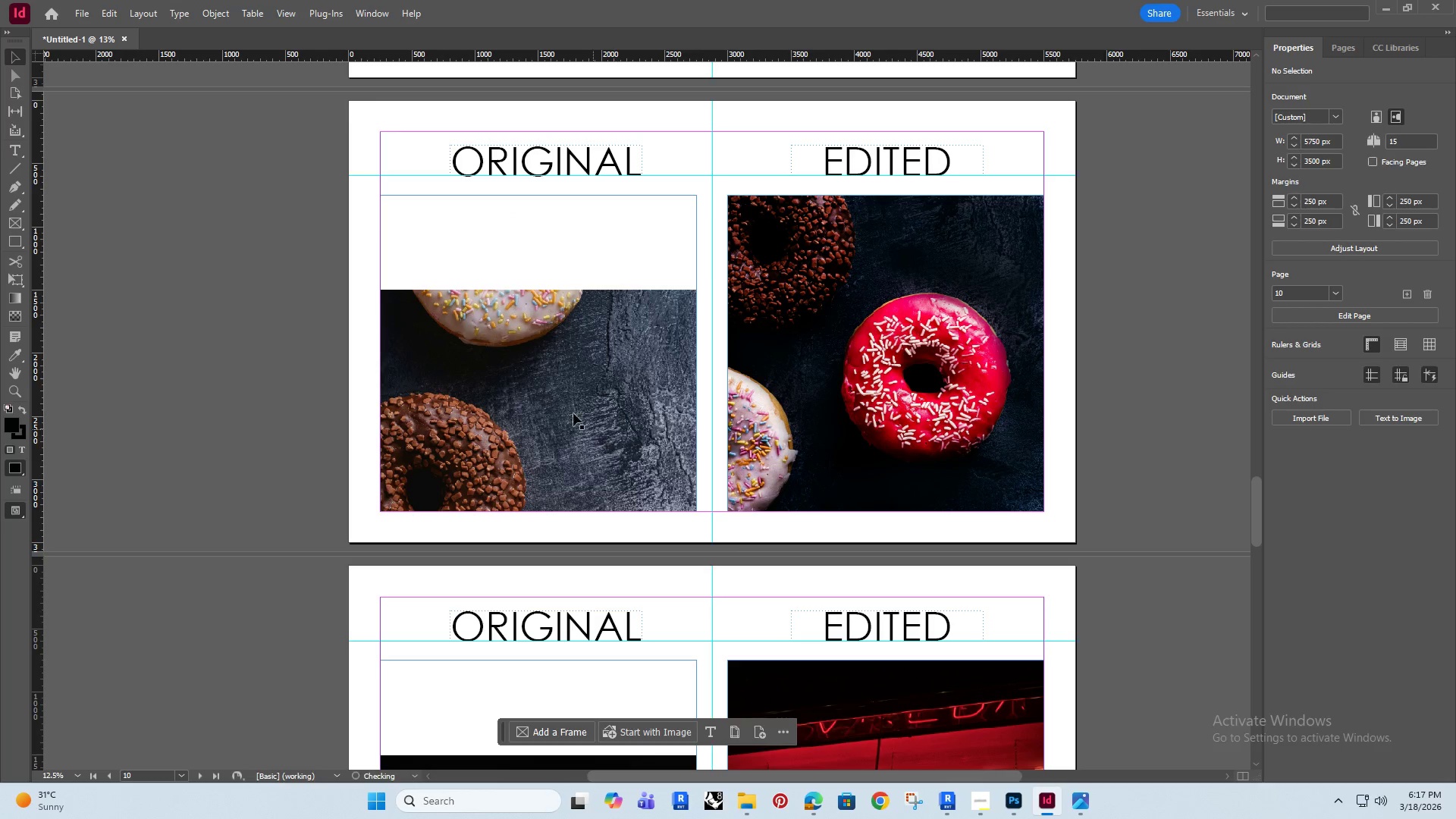 
left_click([567, 403])
 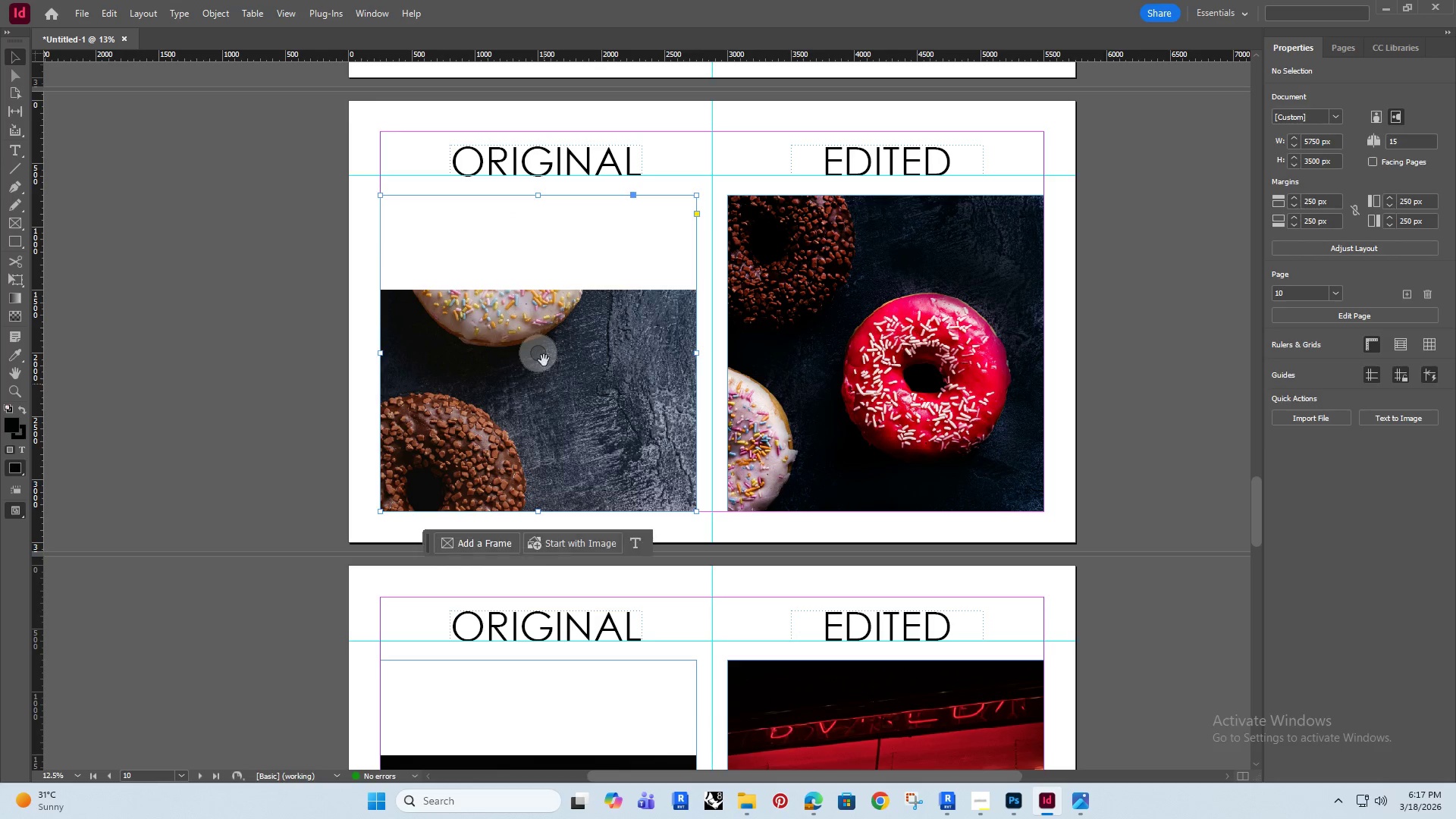 
left_click([544, 360])
 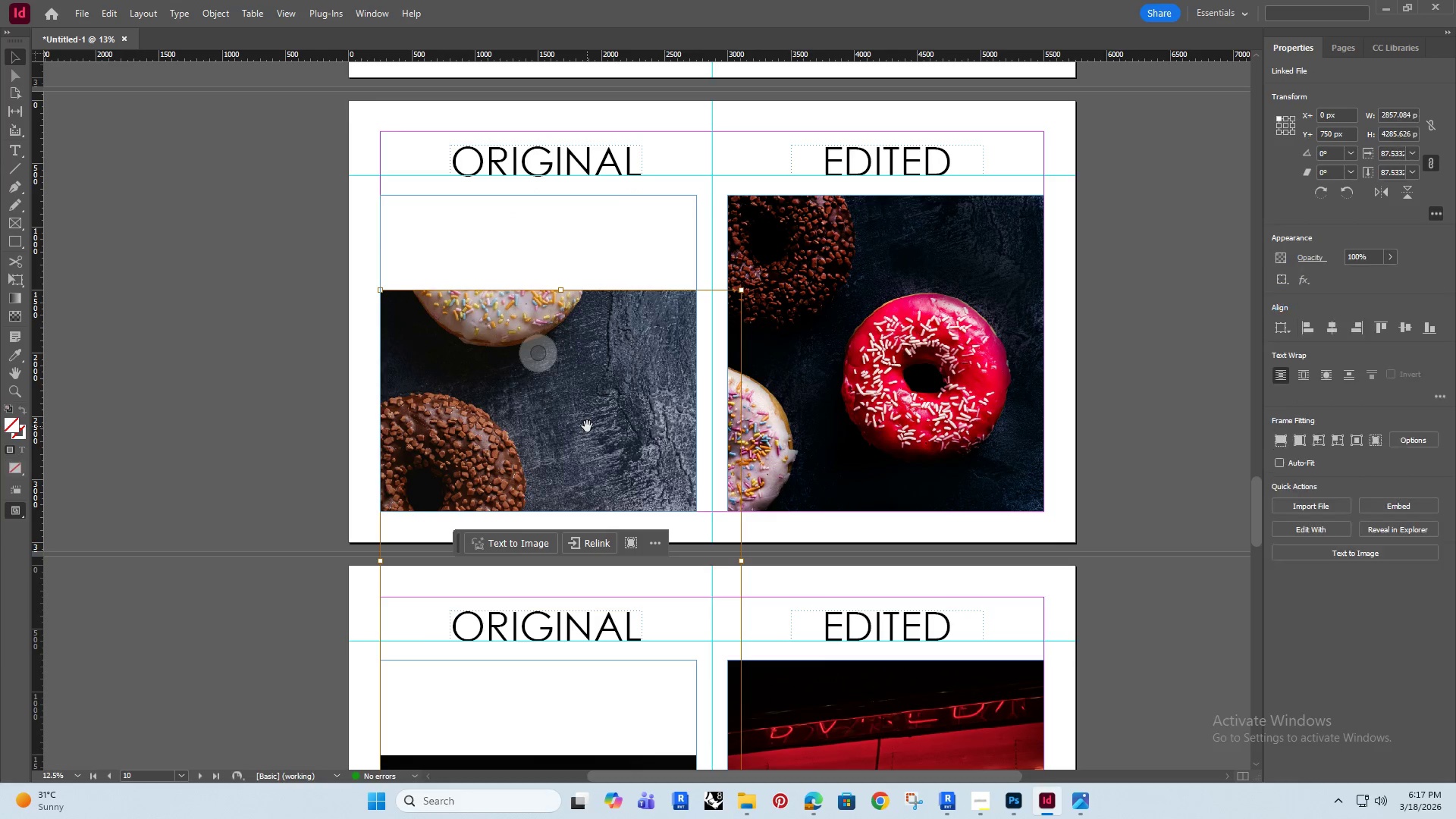 
left_click_drag(start_coordinate=[588, 426], to_coordinate=[589, 419])
 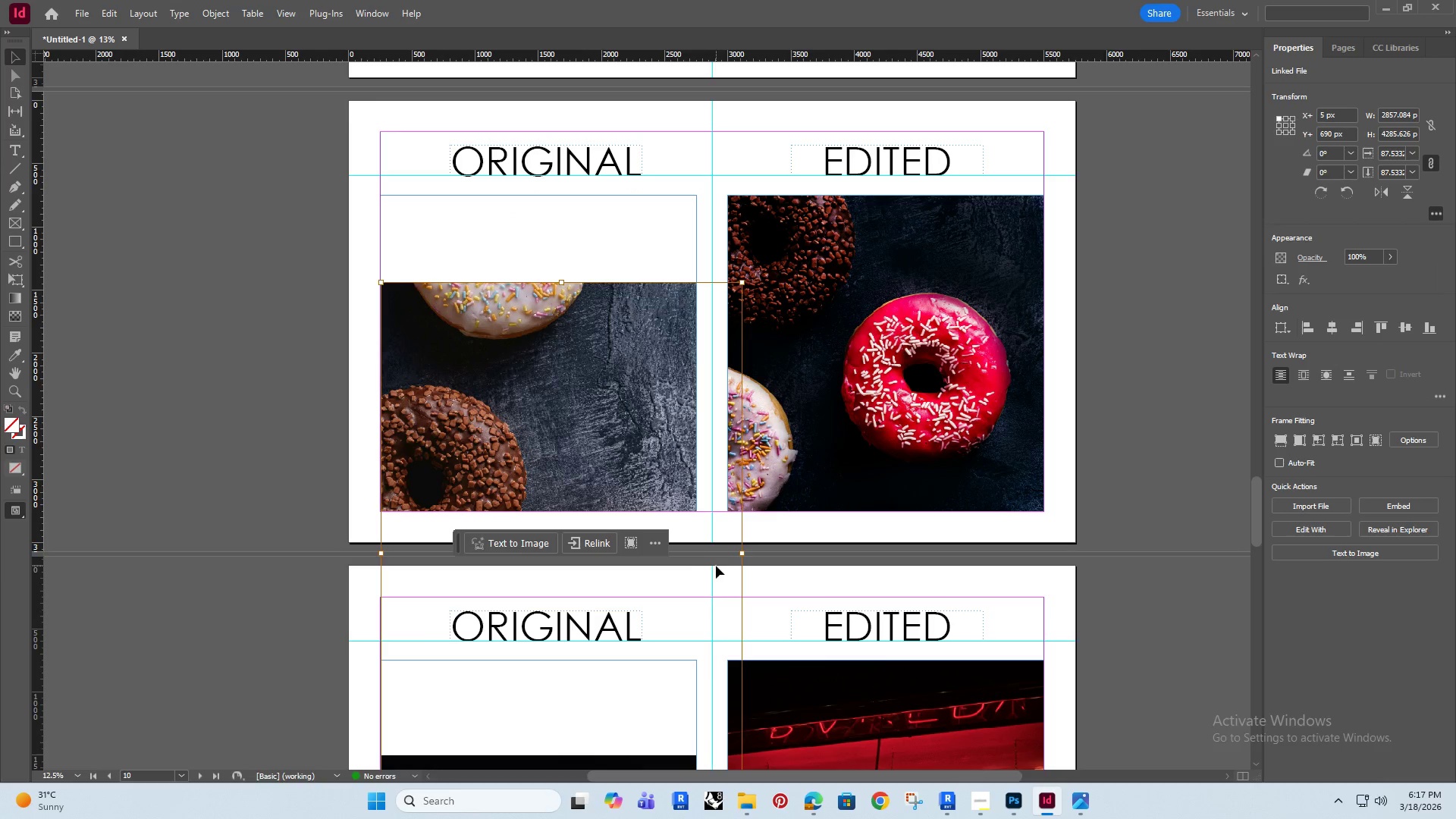 
key(Control+Z)
 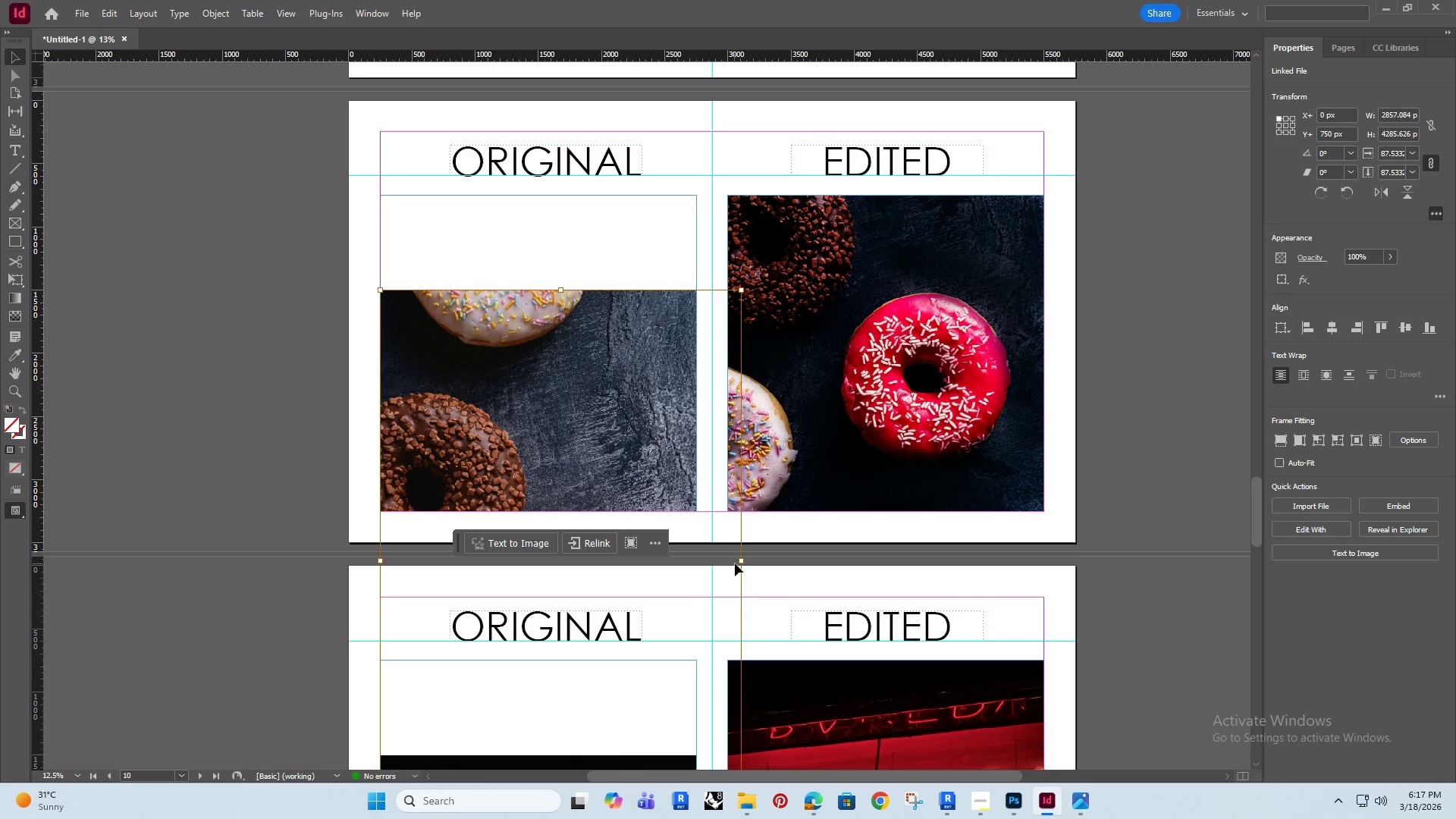 
left_click_drag(start_coordinate=[740, 562], to_coordinate=[697, 579])
 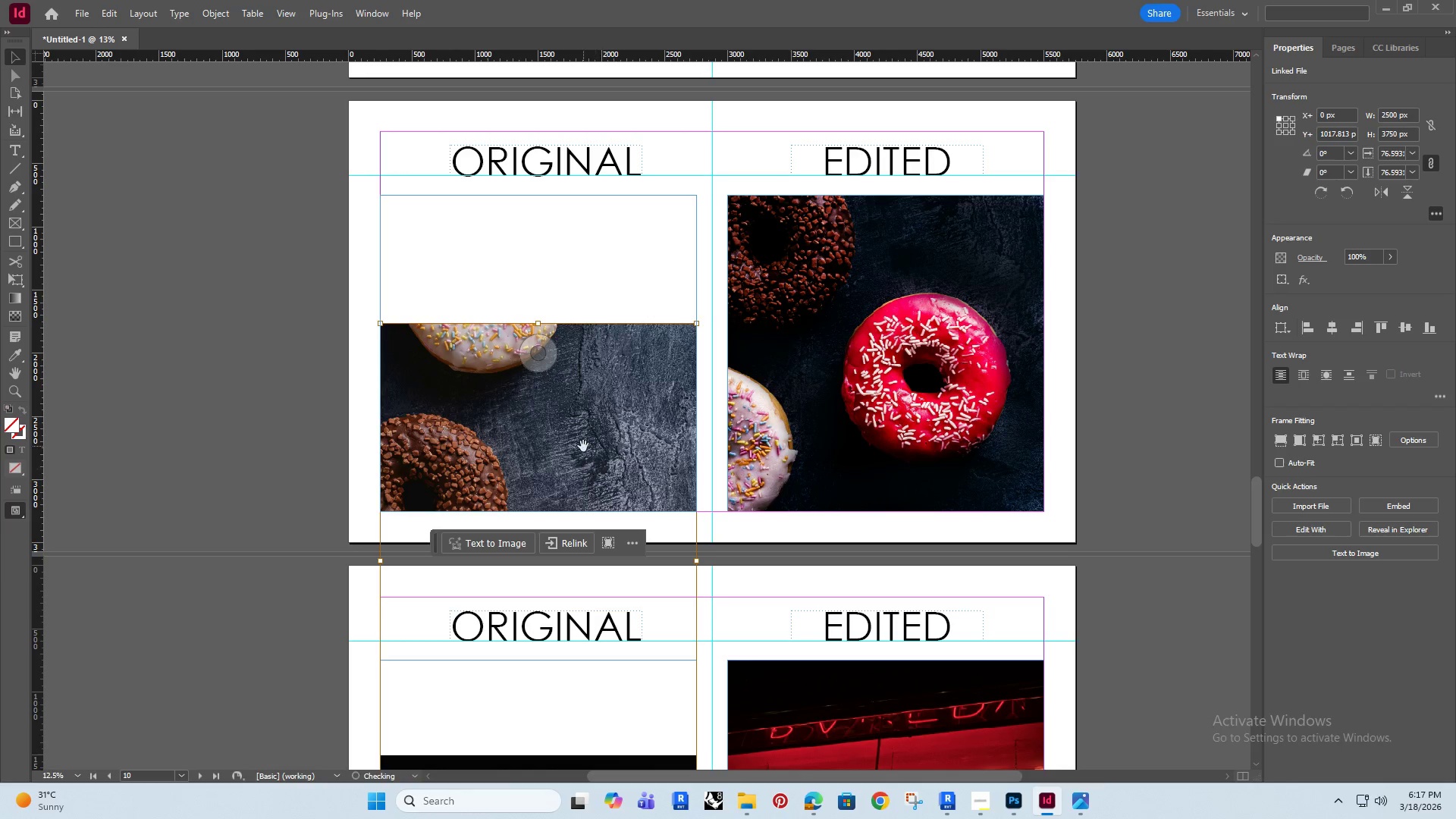 
hold_key(key=ShiftRight, duration=1.17)
 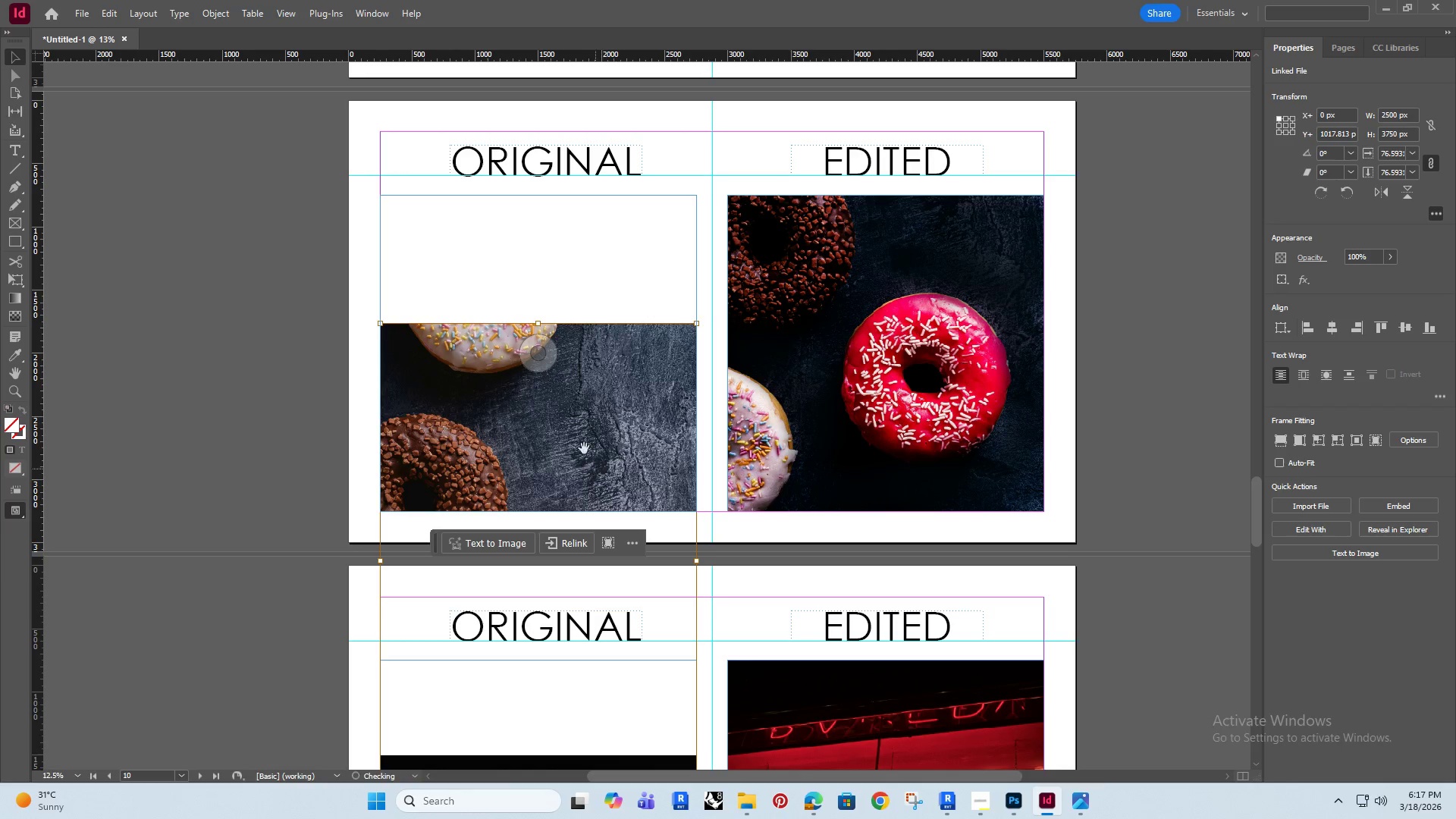 
left_click_drag(start_coordinate=[583, 446], to_coordinate=[570, 160])
 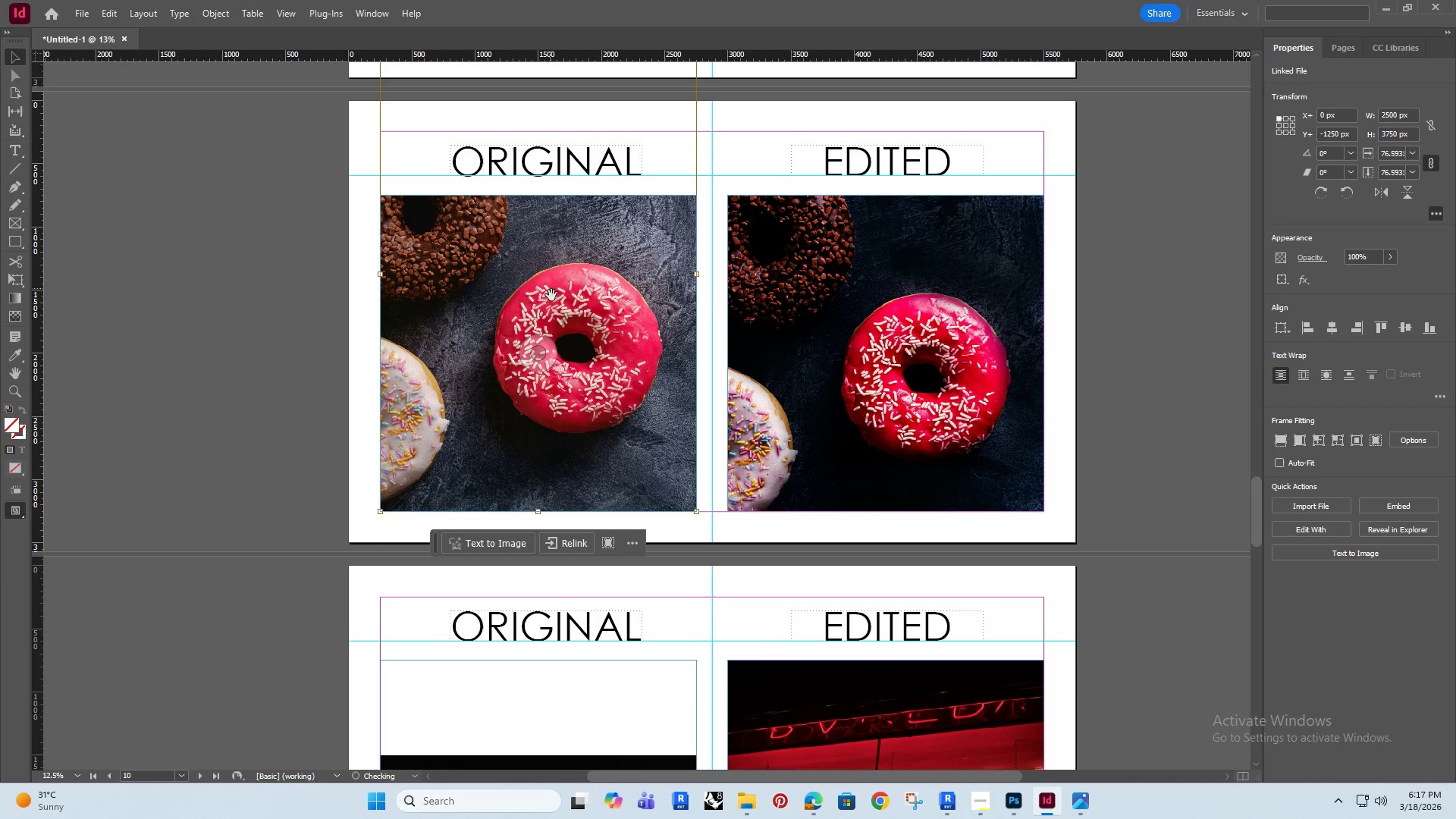 
hold_key(key=ShiftRight, duration=1.5)
 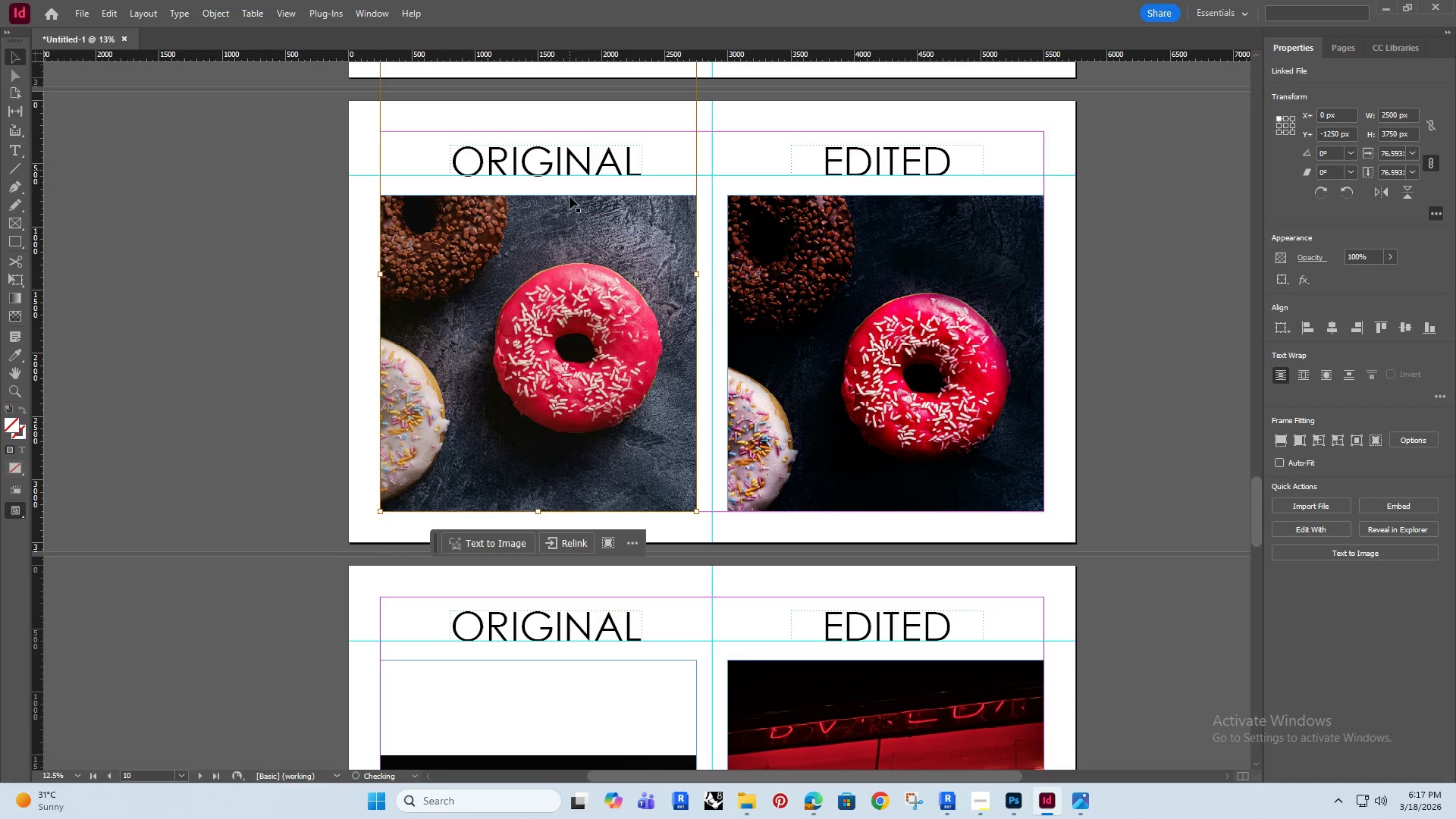 
hold_key(key=ShiftRight, duration=0.53)
 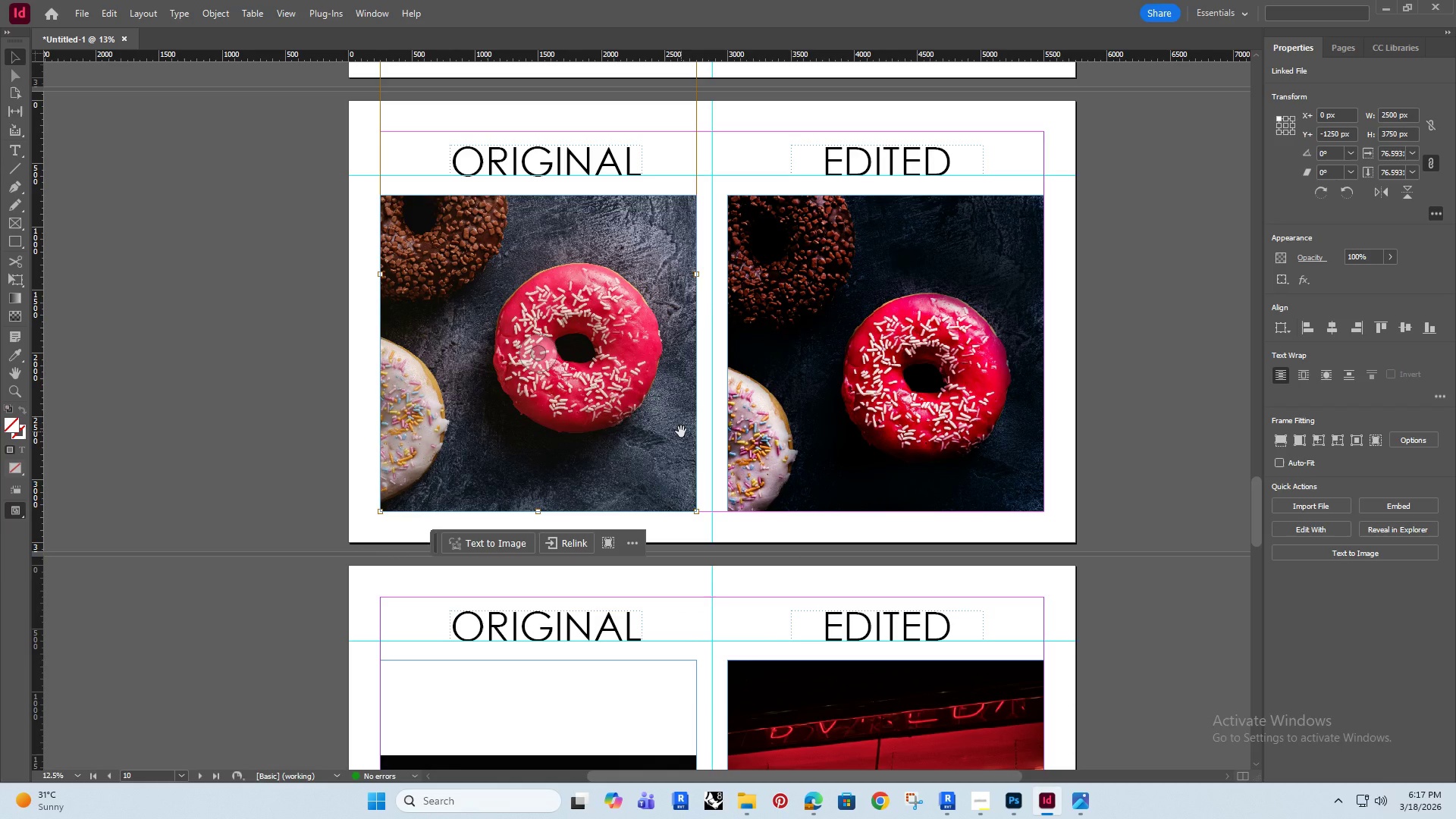 
hold_key(key=ArrowDown, duration=1.52)
 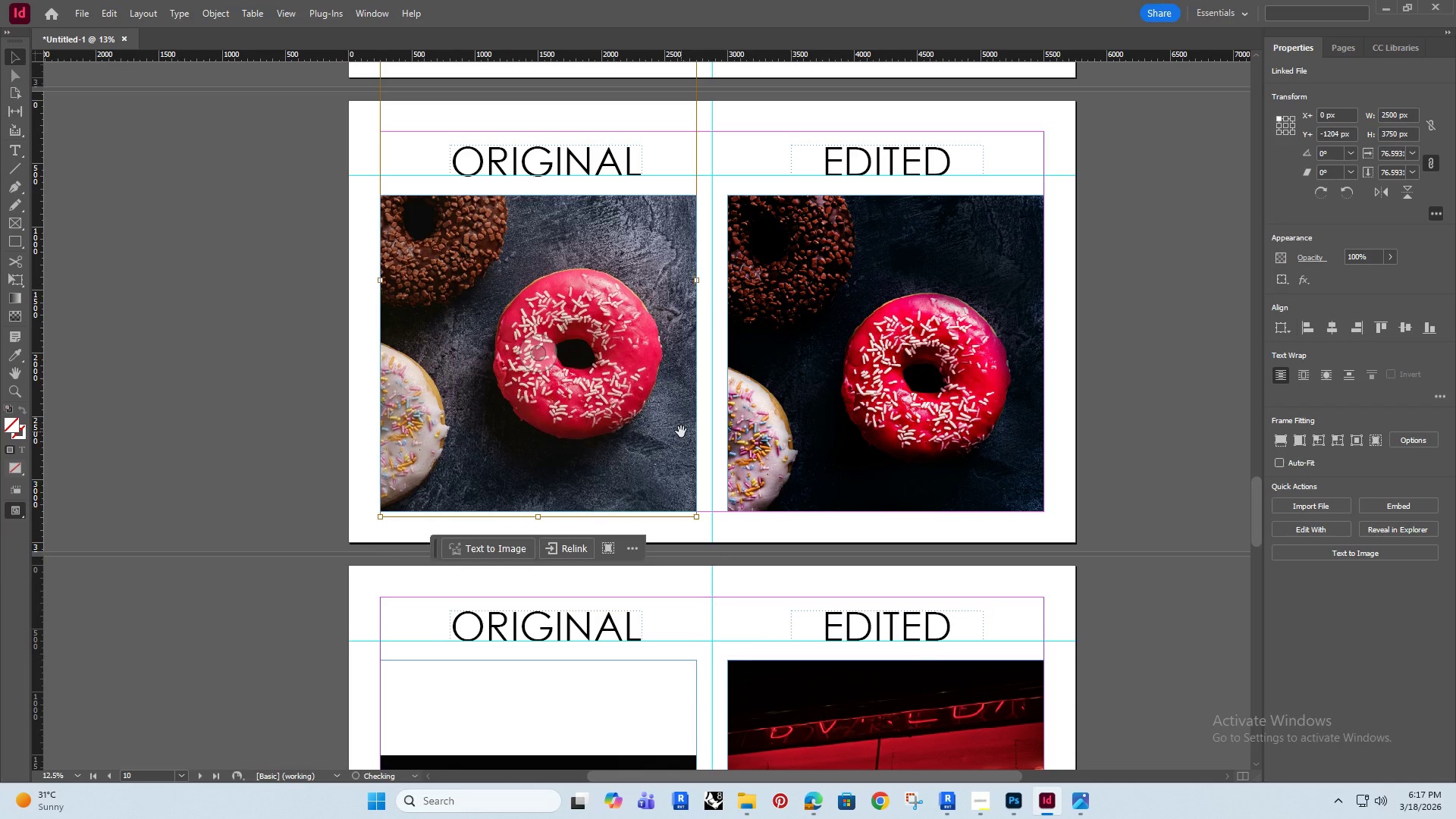 
hold_key(key=ArrowDown, duration=1.5)
 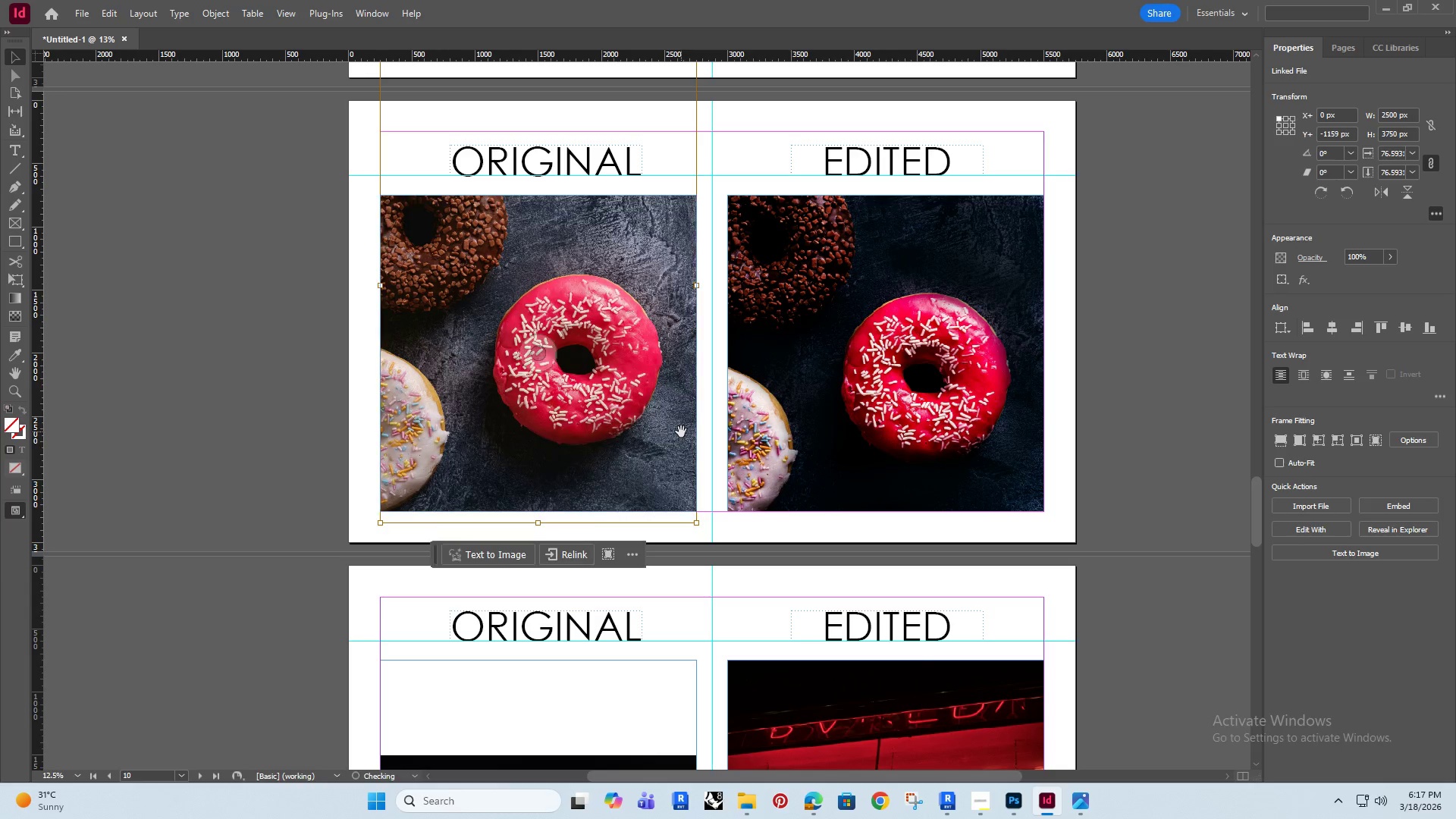 
hold_key(key=ArrowDown, duration=1.5)
 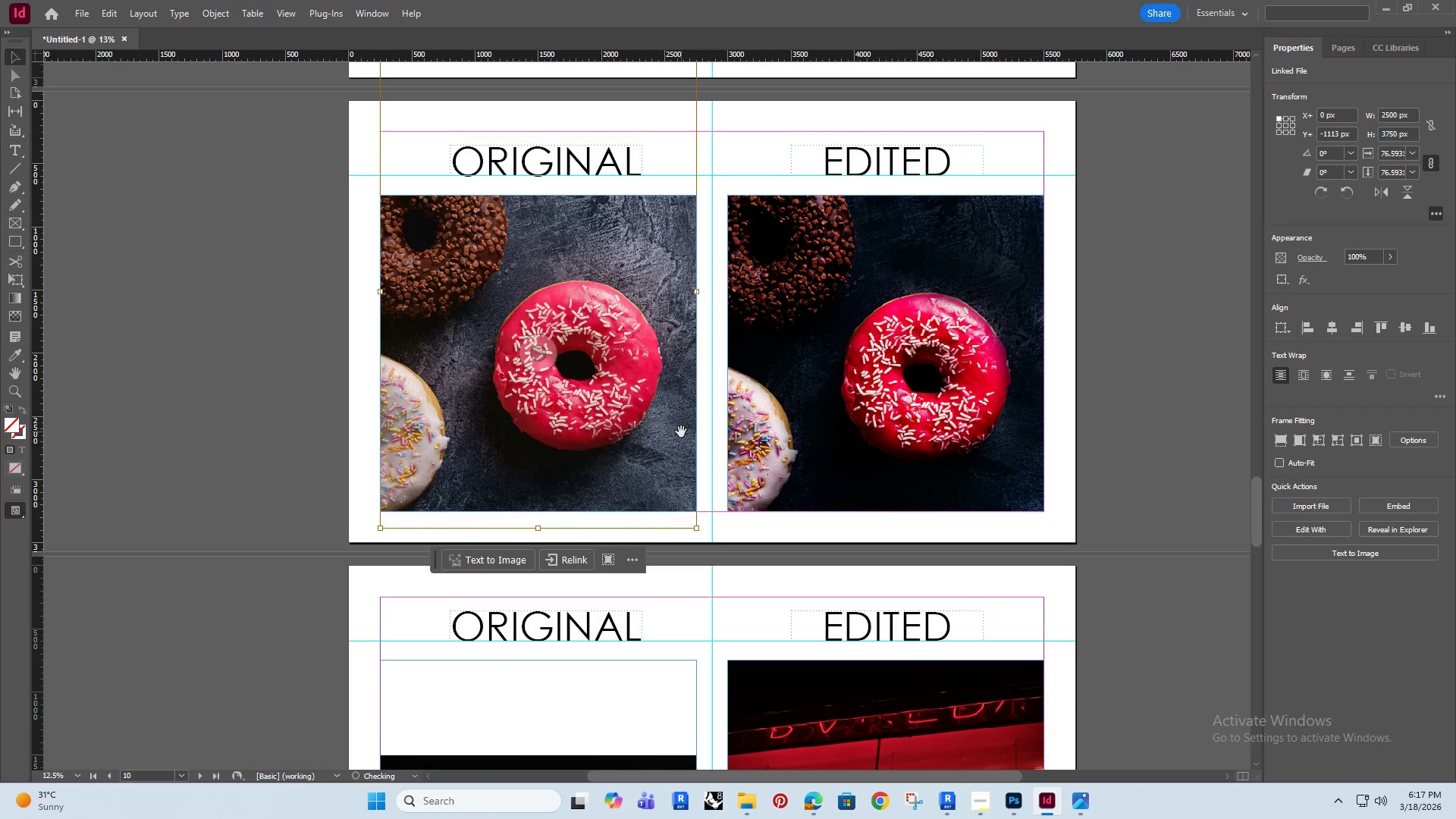 
hold_key(key=ArrowDown, duration=1.5)
 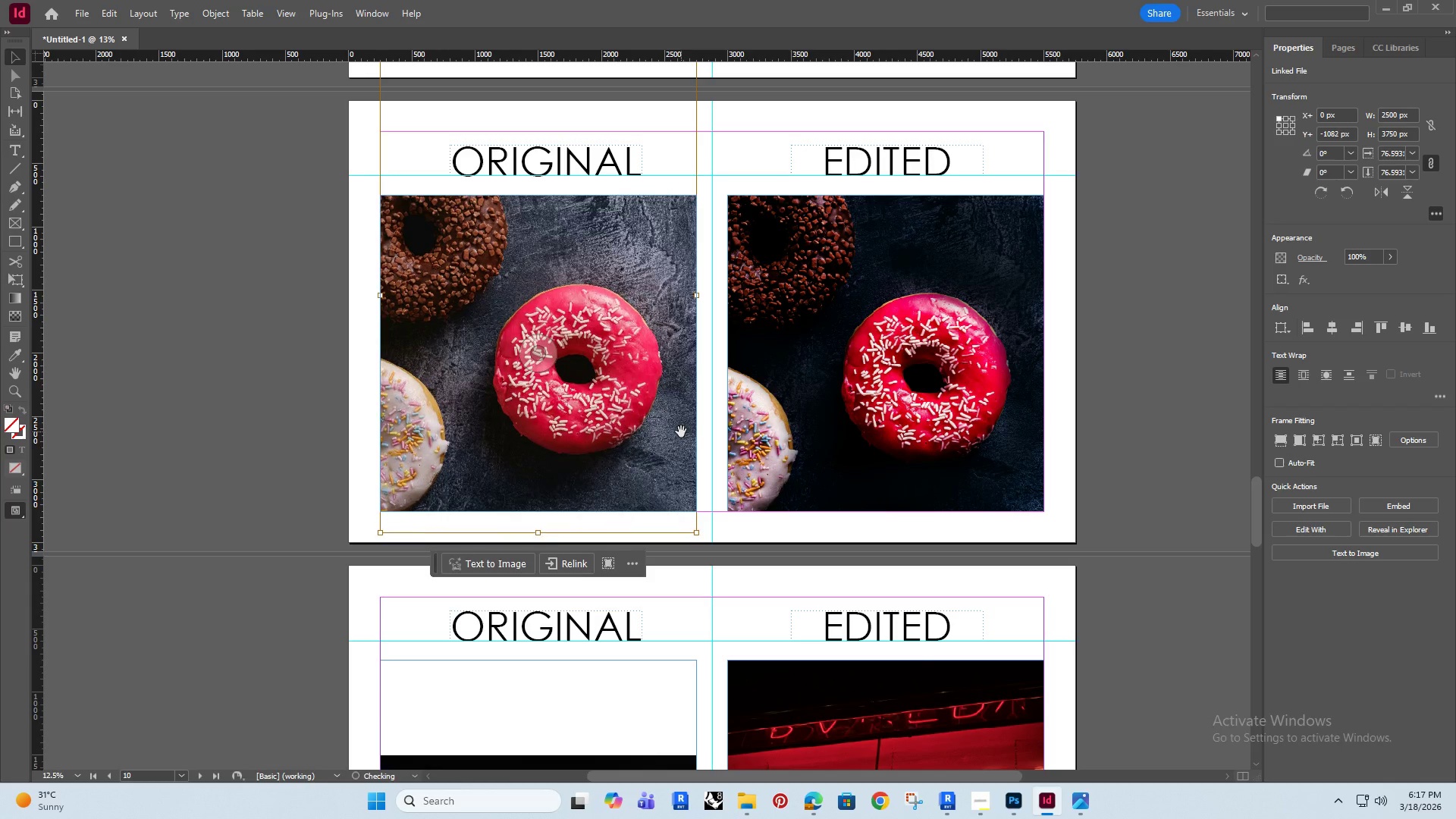 
key(ArrowDown)
 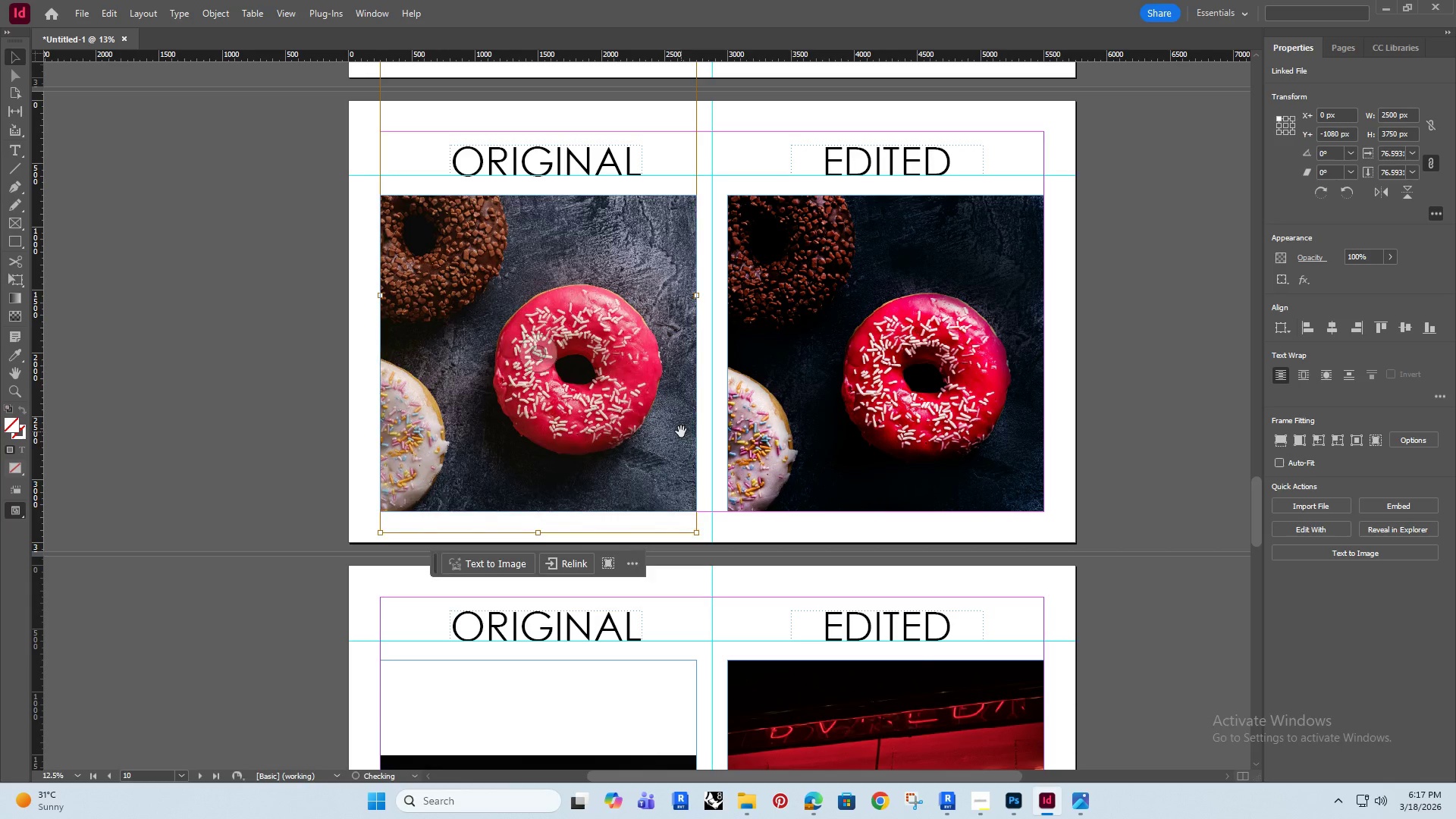 
hold_key(key=ArrowDown, duration=1.05)
 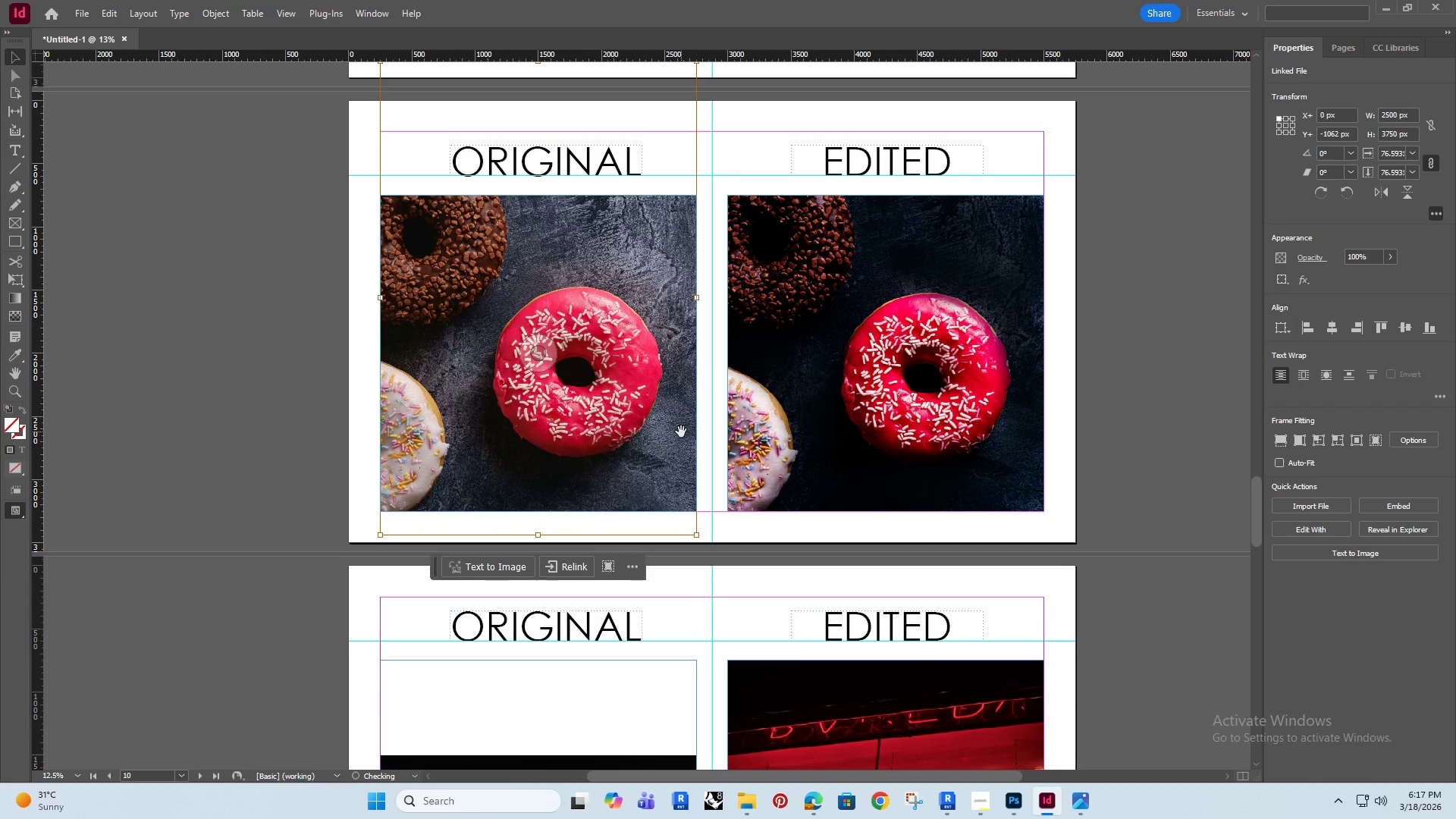 
key(ArrowDown)
 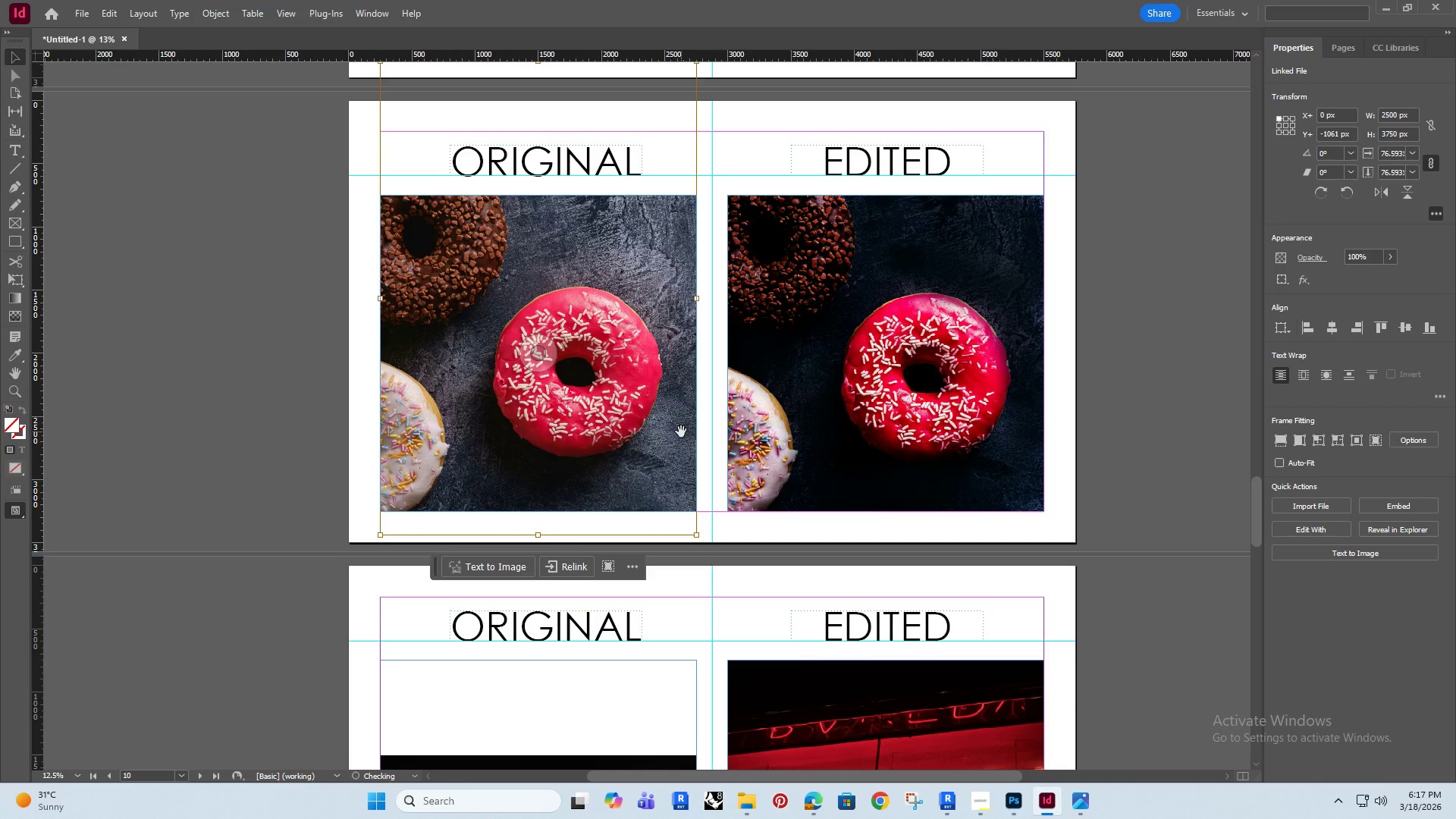 
key(ArrowDown)
 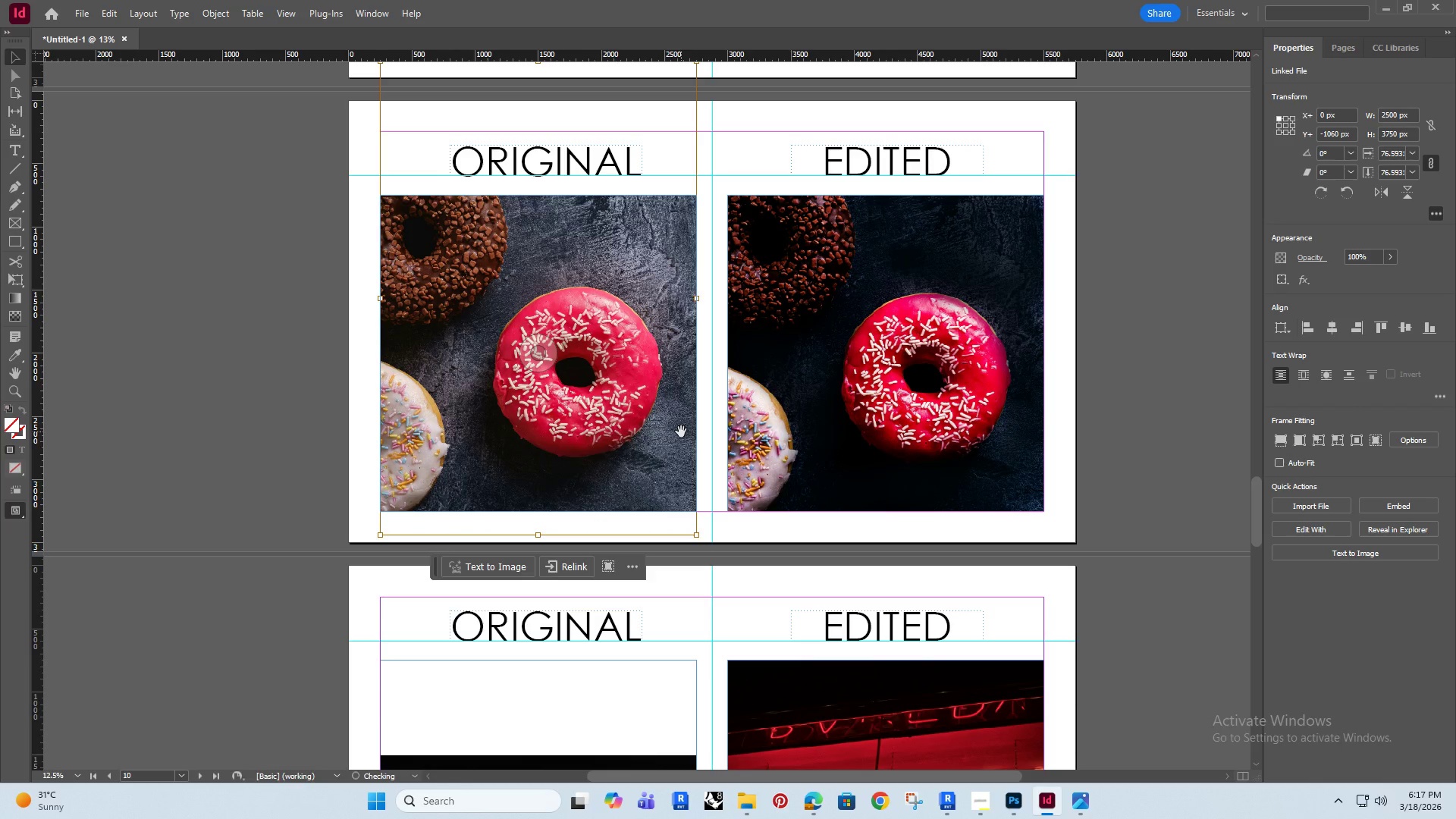 
key(ArrowDown)
 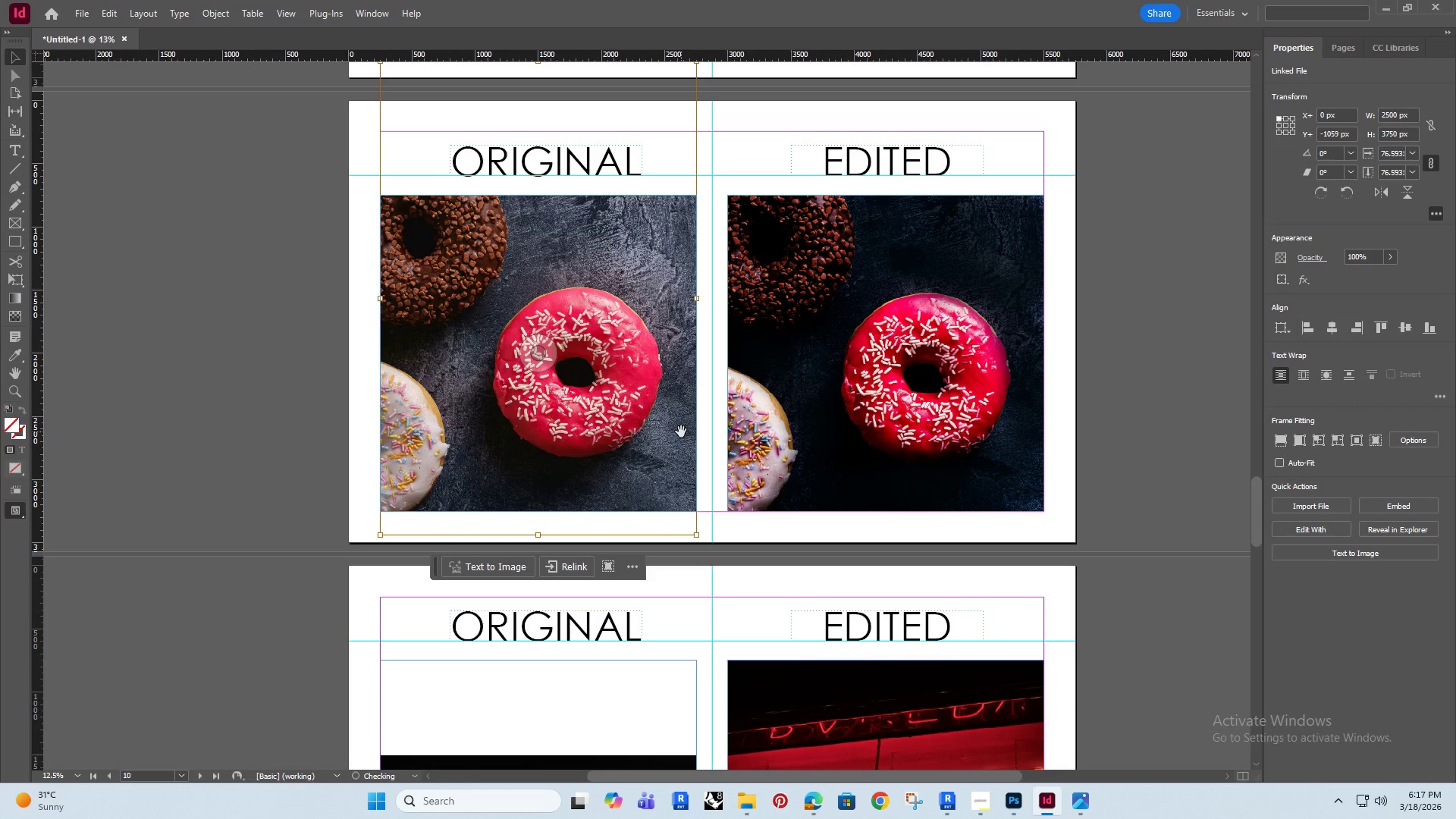 
key(ArrowDown)
 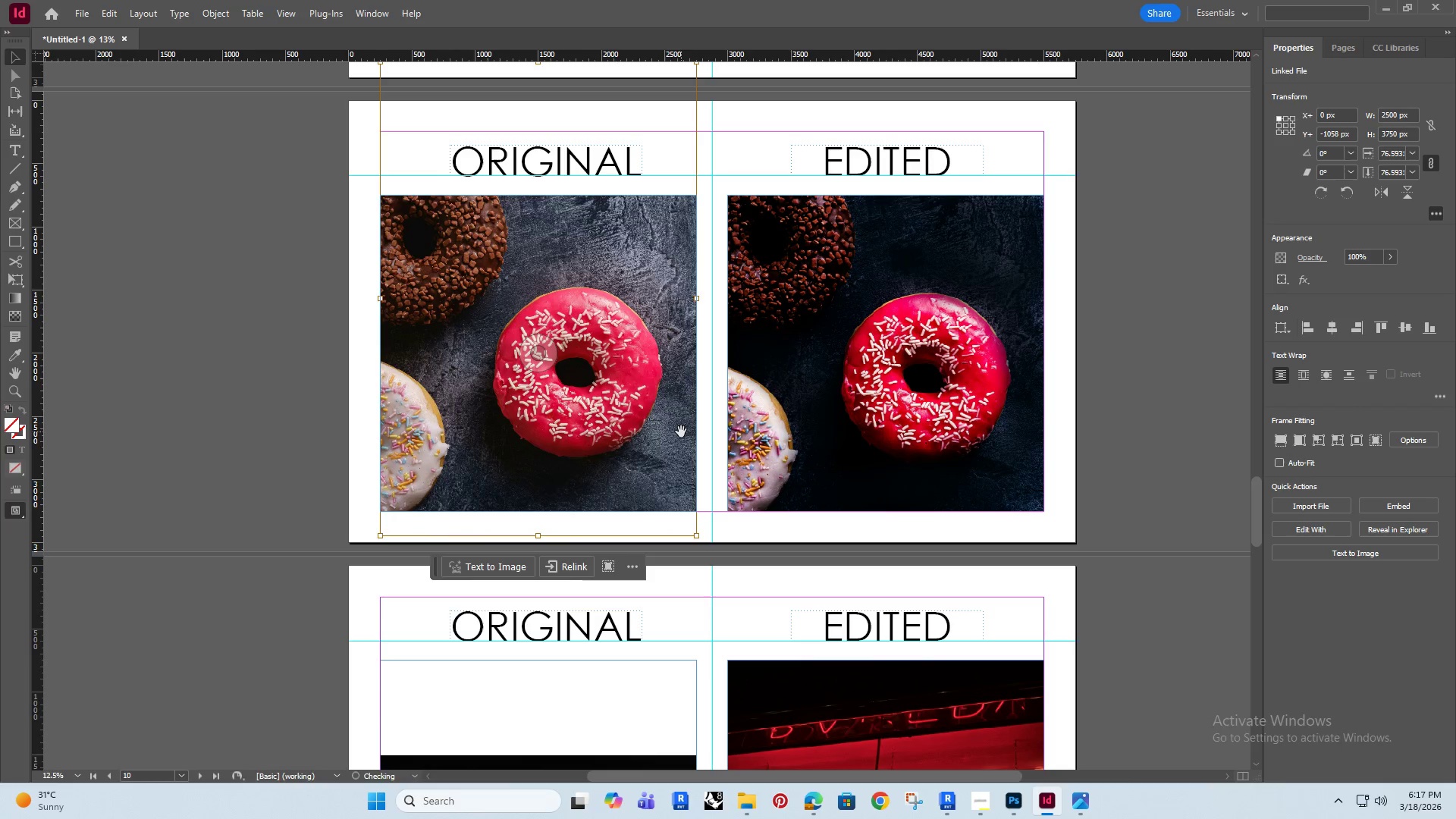 
key(ArrowDown)
 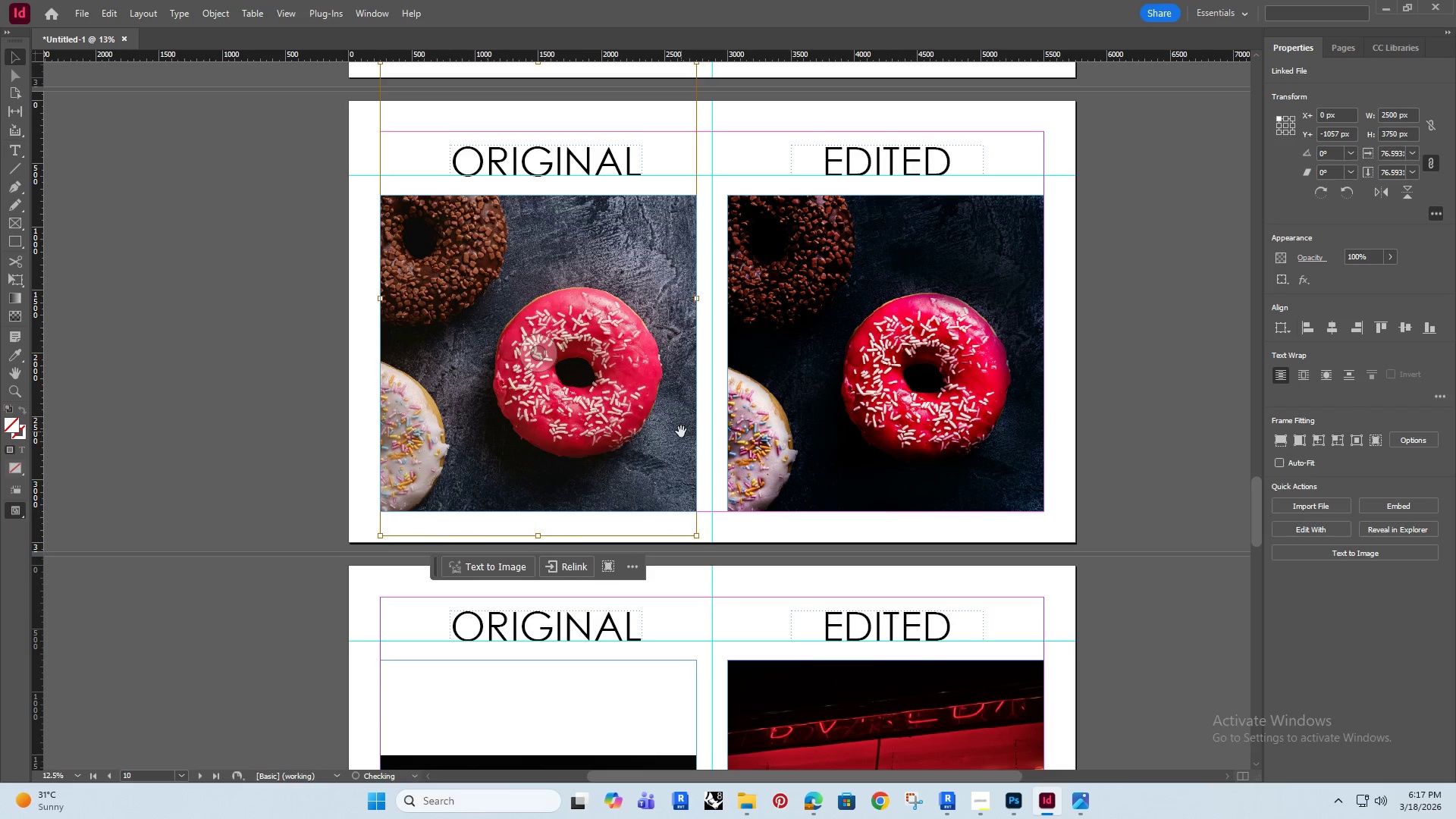 
key(ArrowDown)
 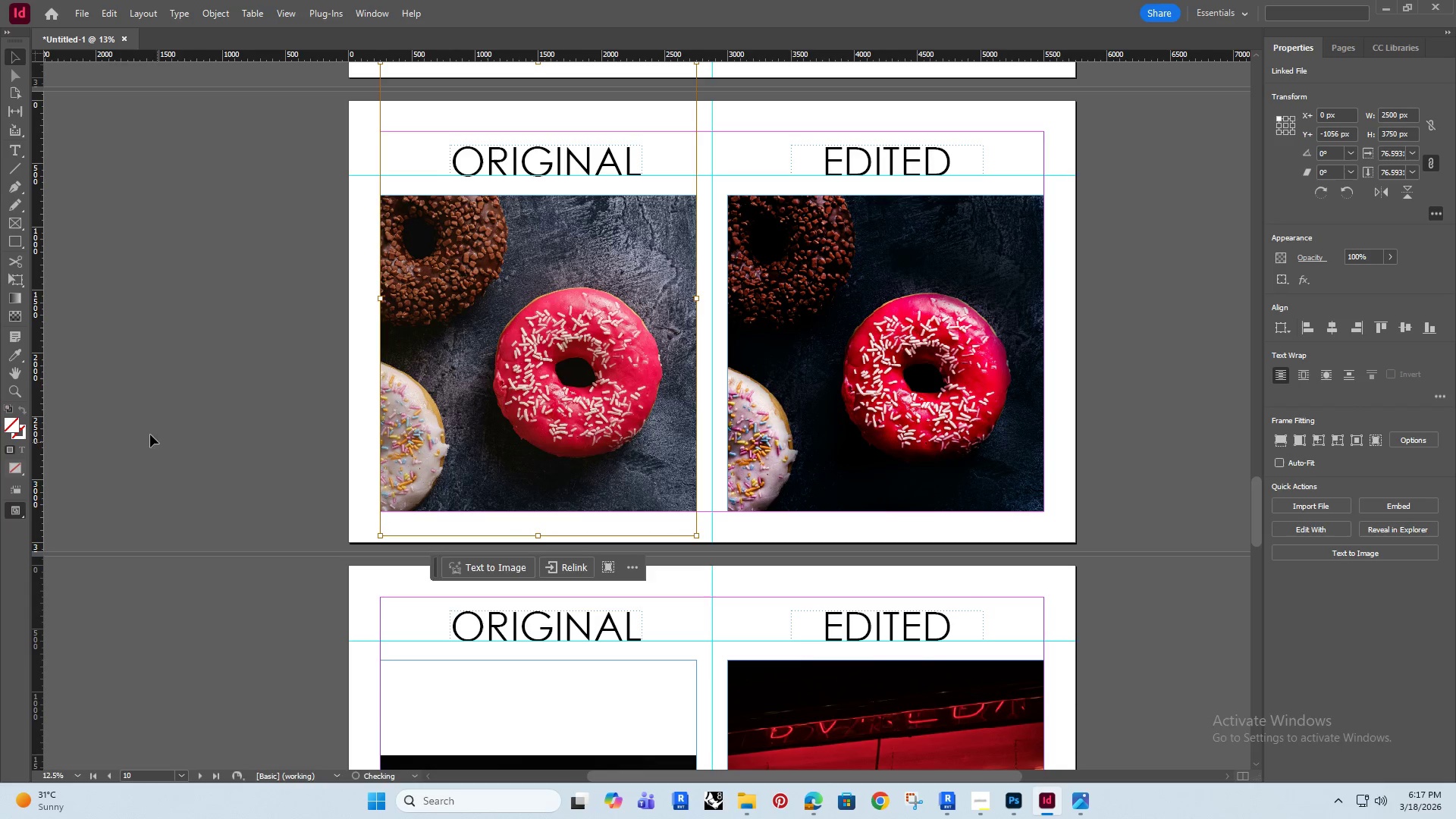 
left_click([120, 388])
 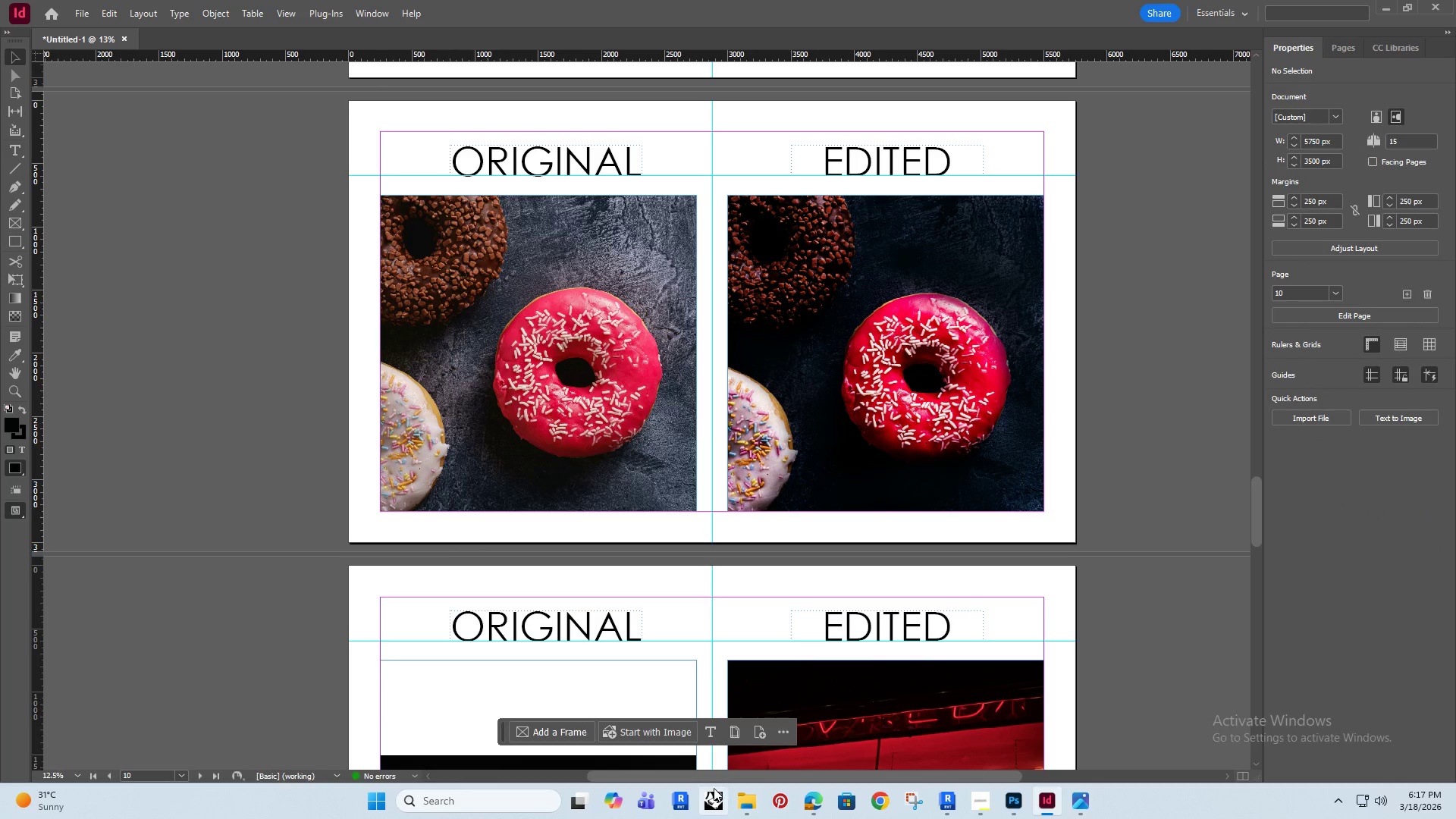 
left_click([748, 802])
 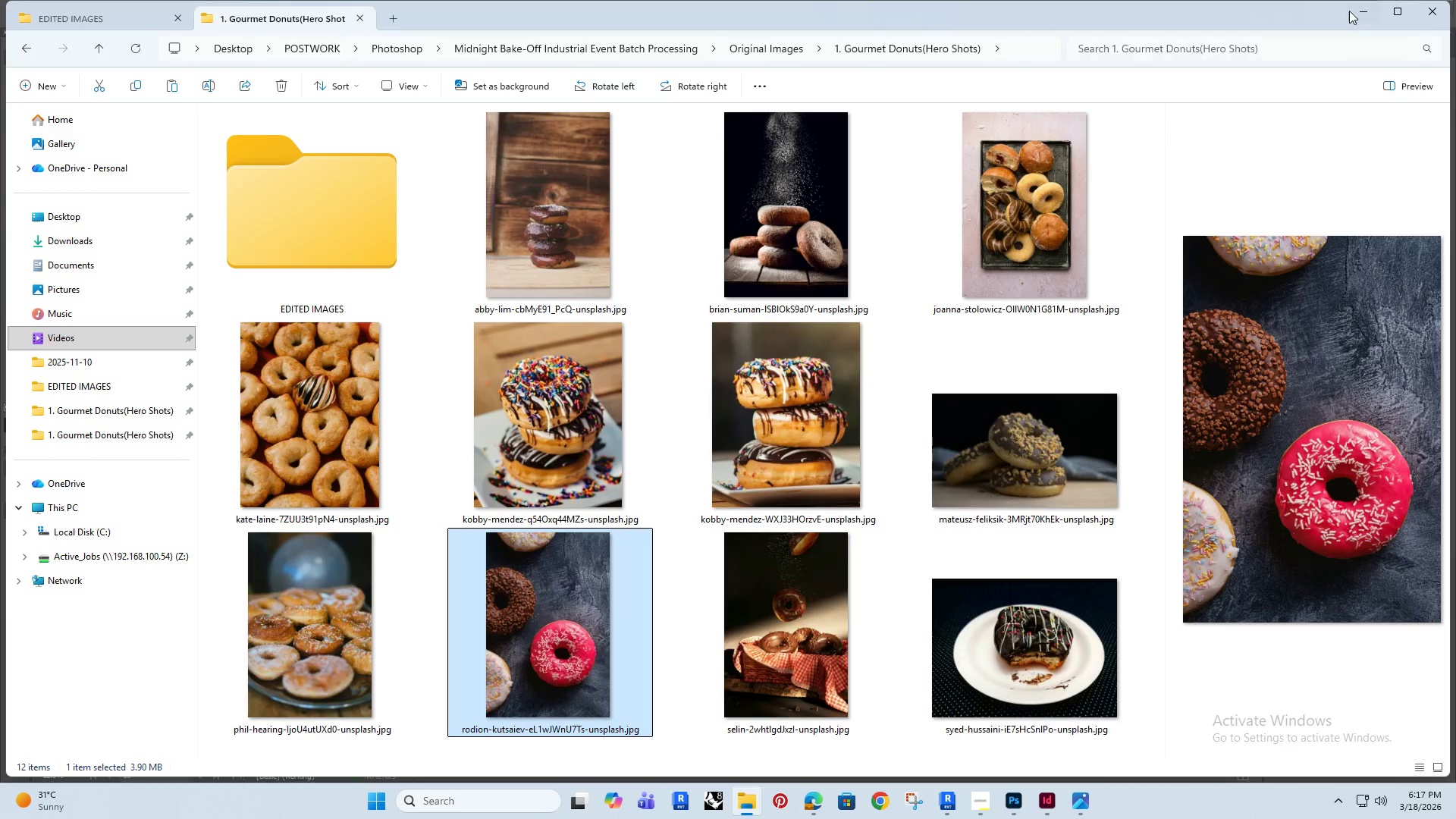 
hold_key(key=AltRight, duration=0.34)
scroll: coordinate [615, 484], scroll_direction: down, amount: 7.0
 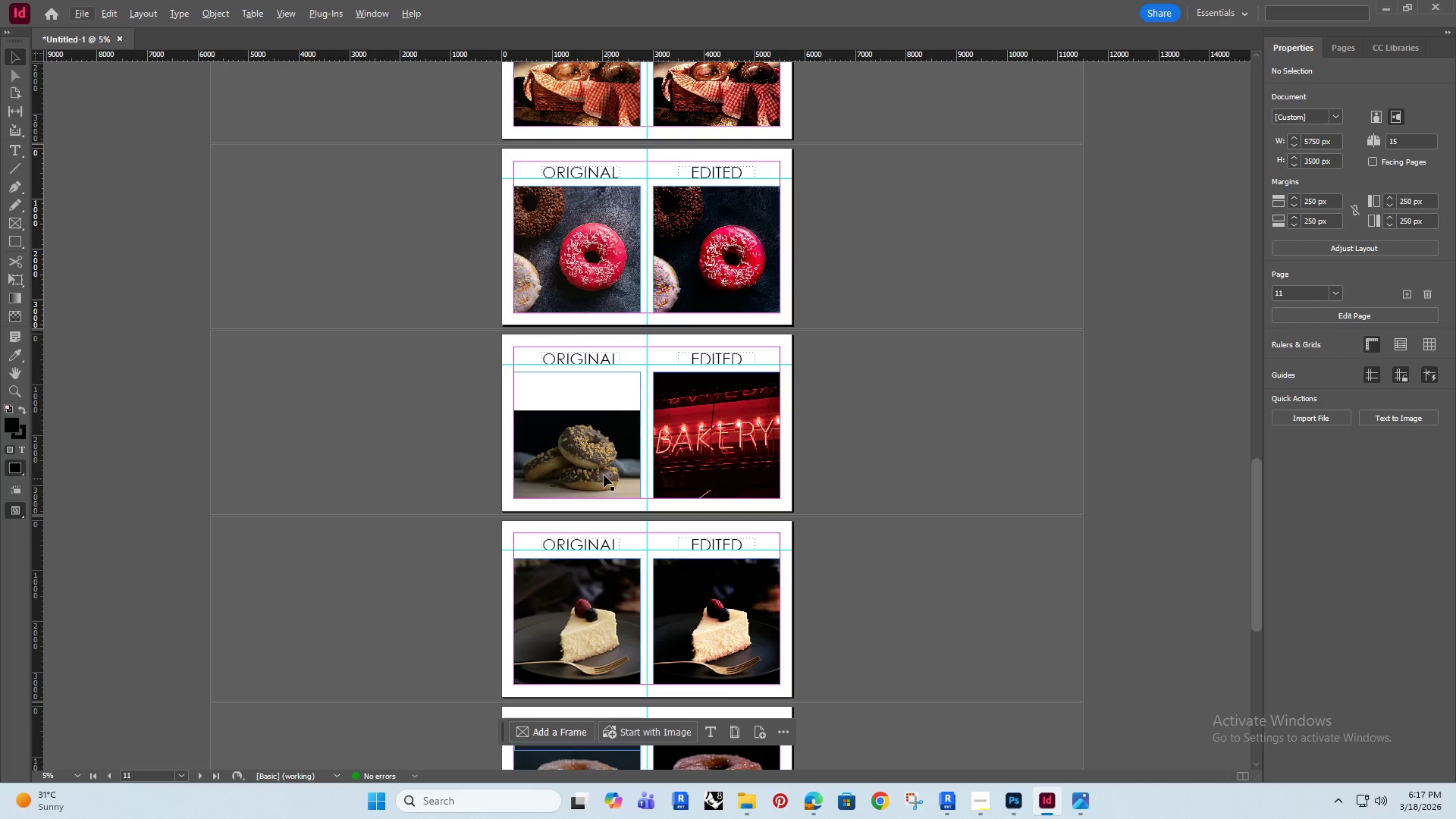 
hold_key(key=AltRight, duration=0.41)
 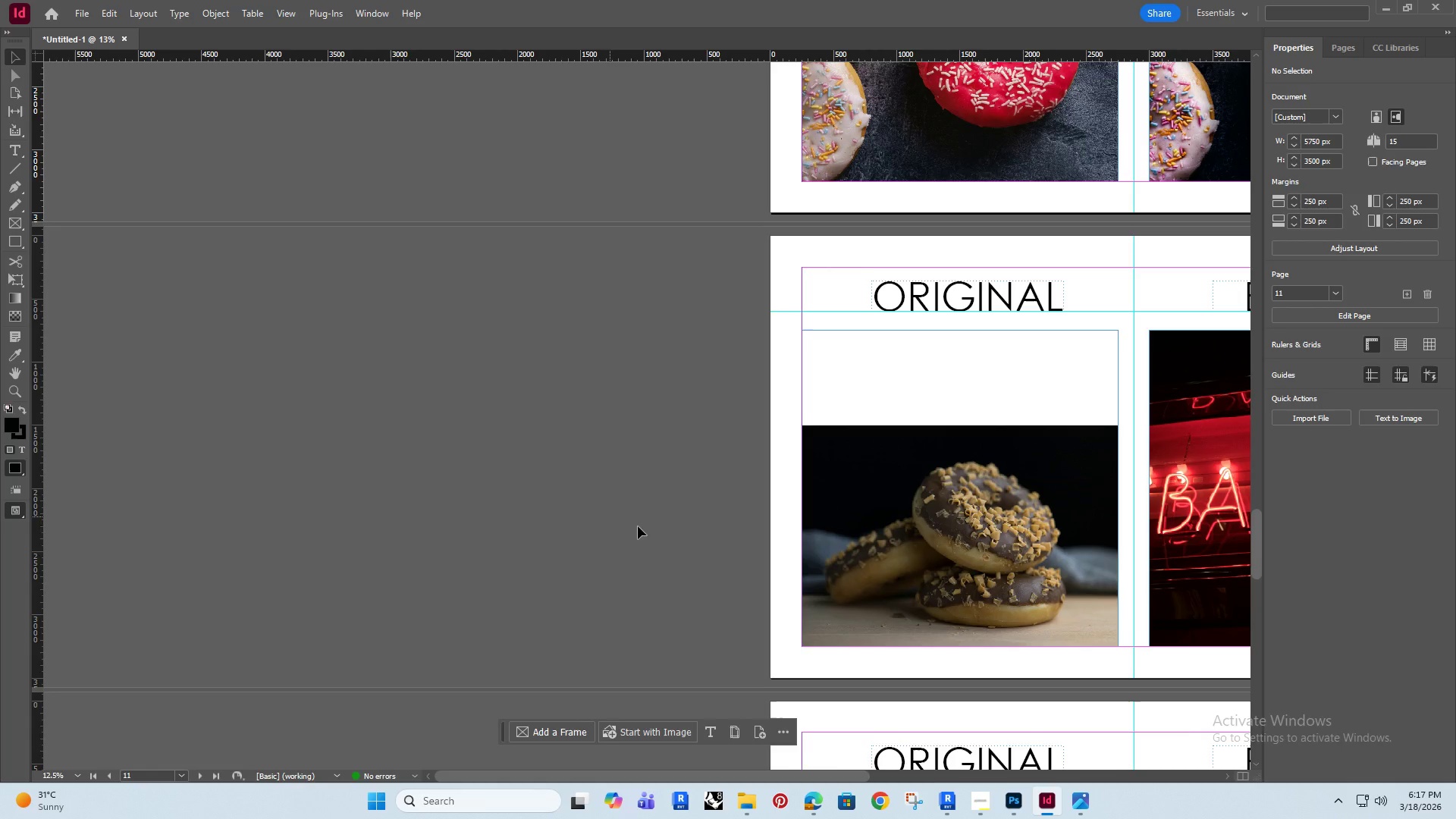 
hold_key(key=Space, duration=0.45)
 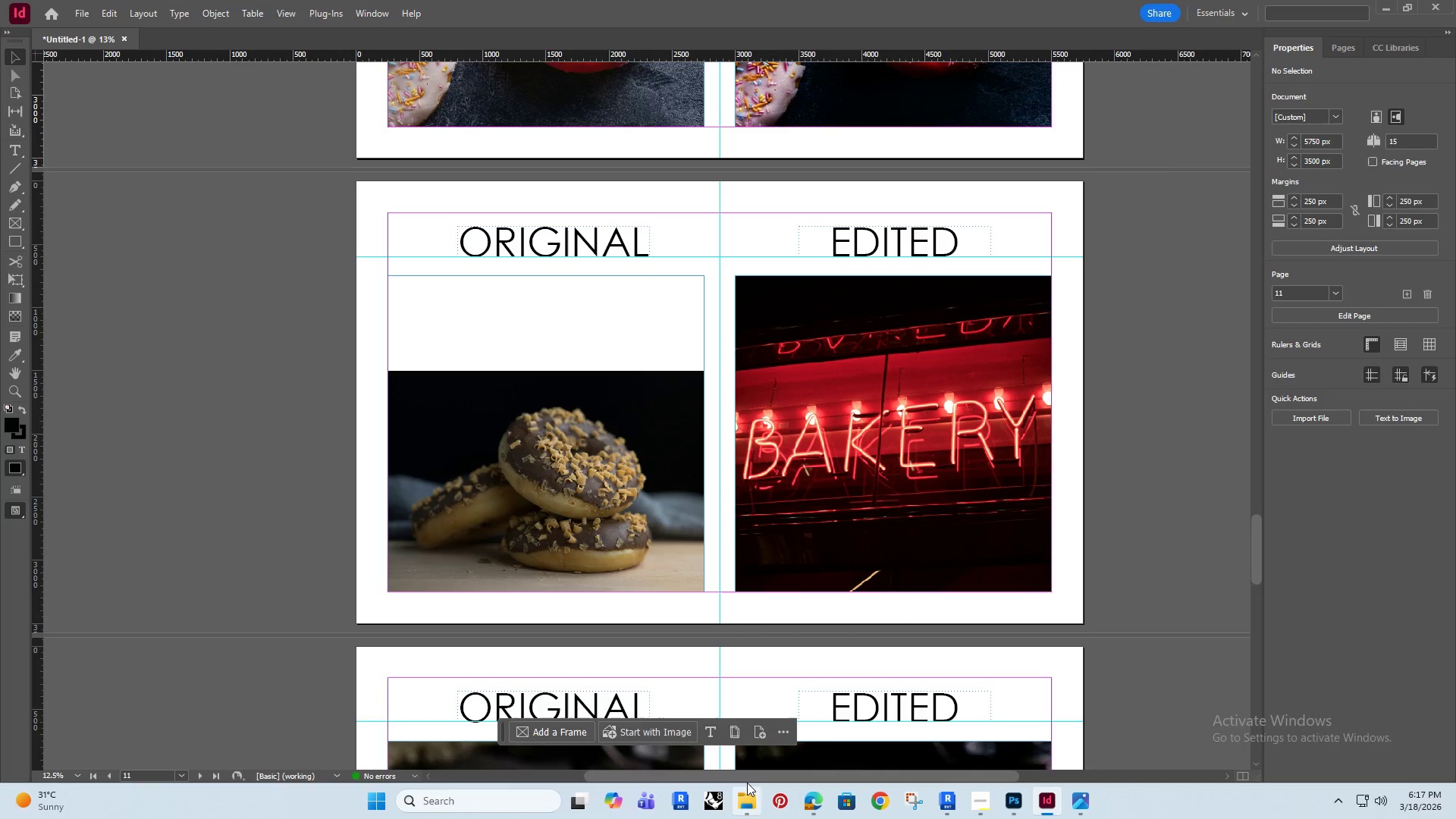 
left_click_drag(start_coordinate=[642, 528], to_coordinate=[228, 473])
 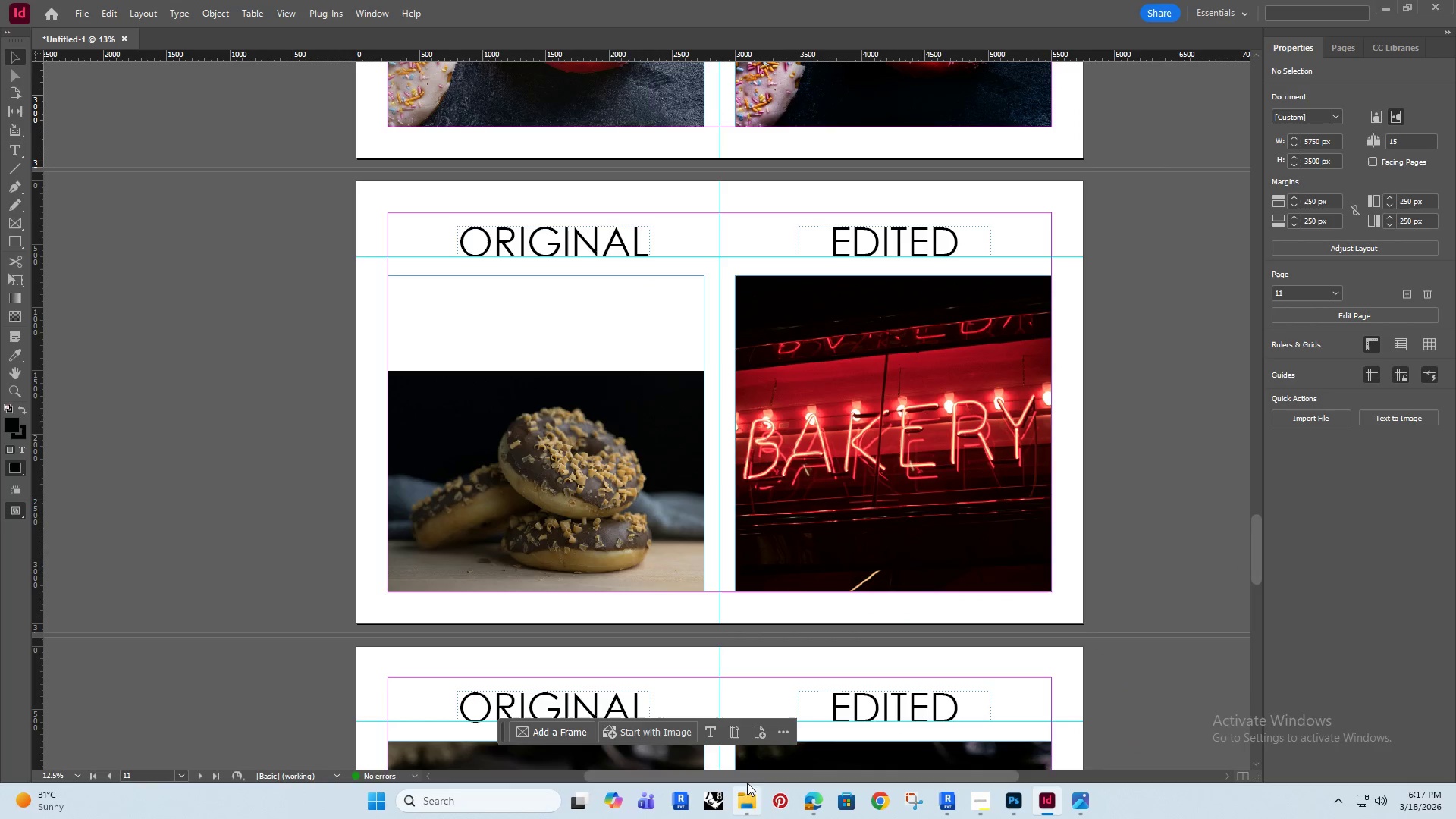 
scroll: coordinate [591, 498], scroll_direction: up, amount: 2.0
 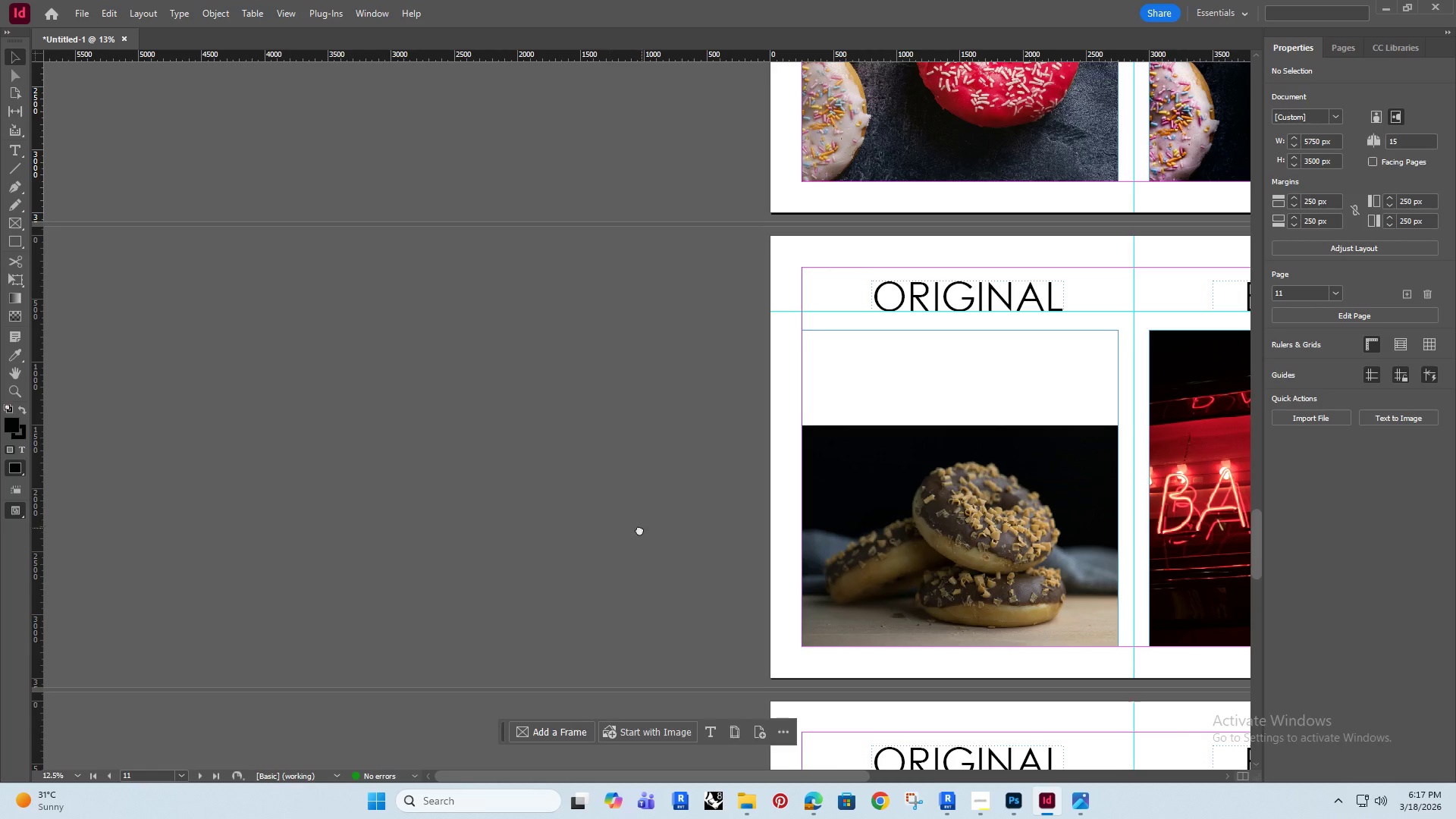 
left_click([755, 802])
 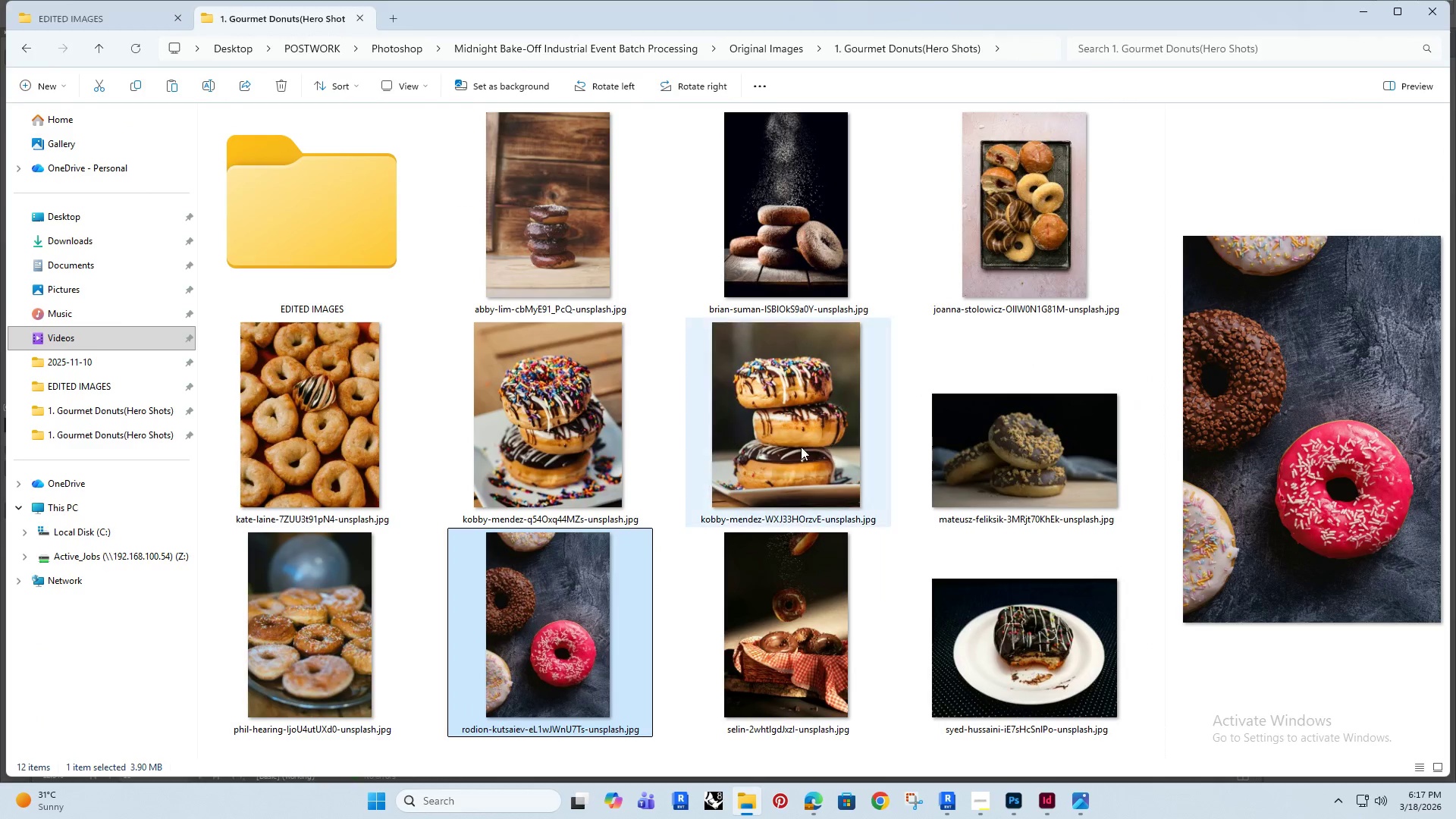 
scroll: coordinate [733, 485], scroll_direction: down, amount: 3.0
 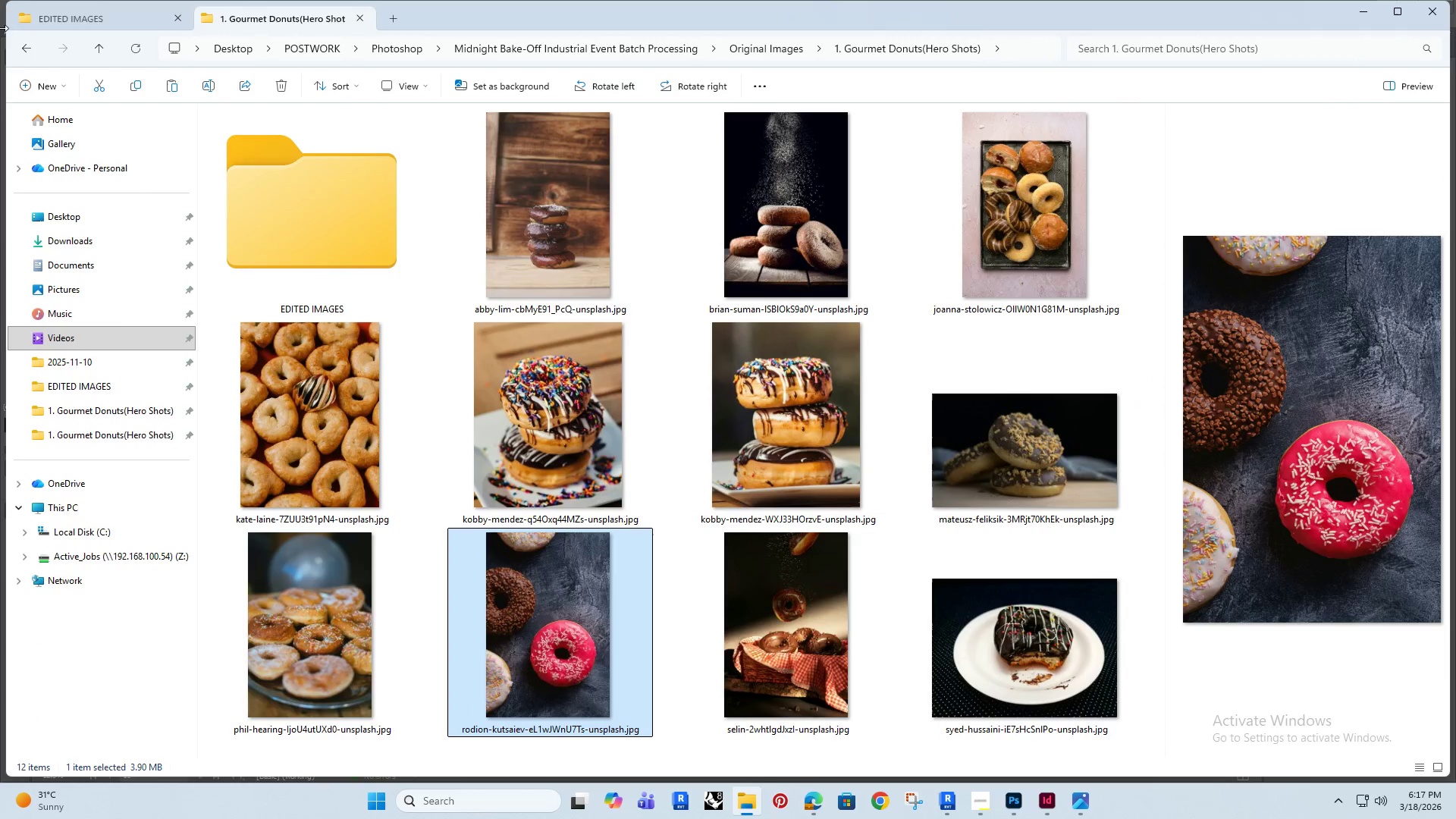 
left_click([22, 44])
 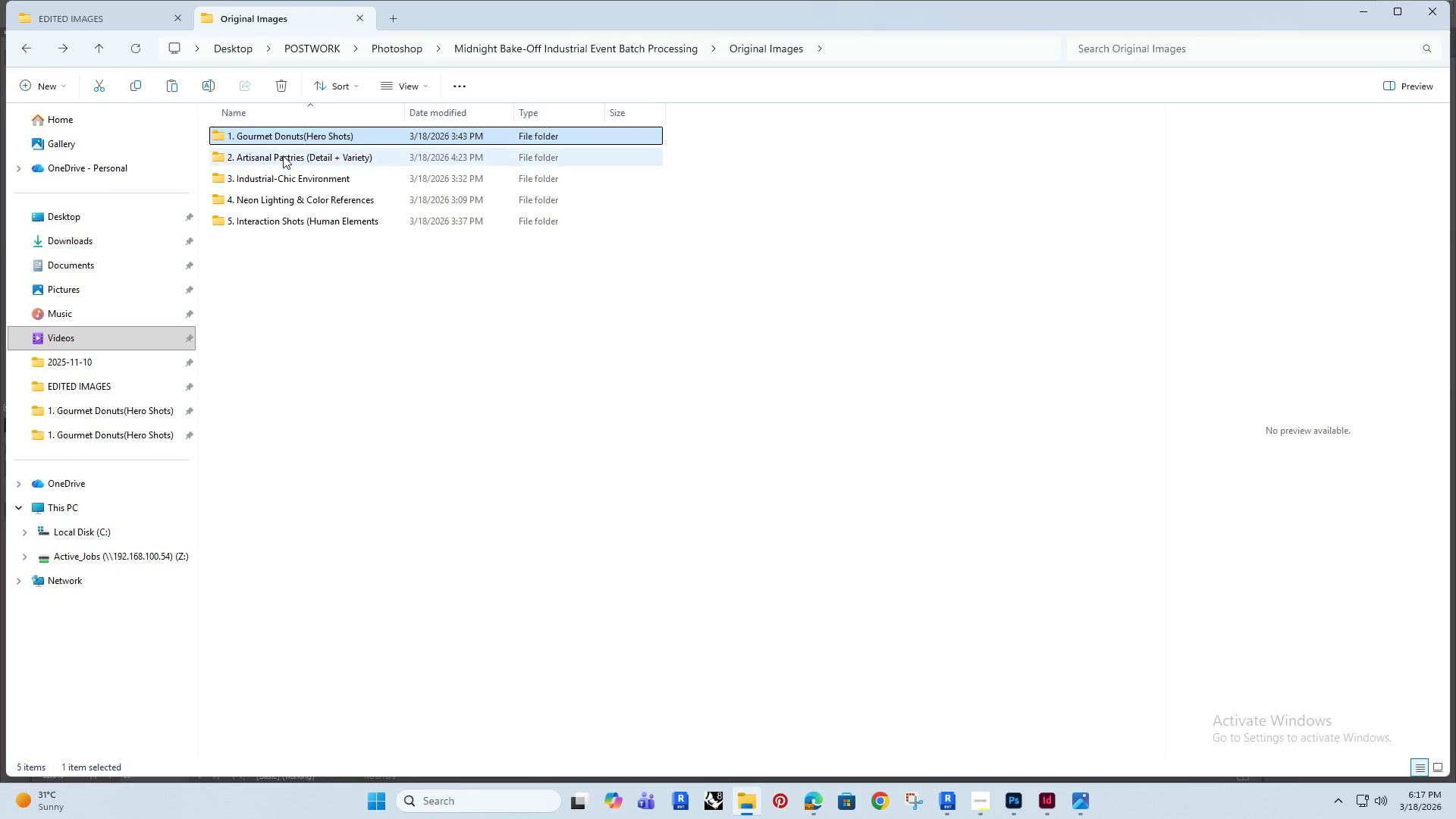 
double_click([283, 155])
 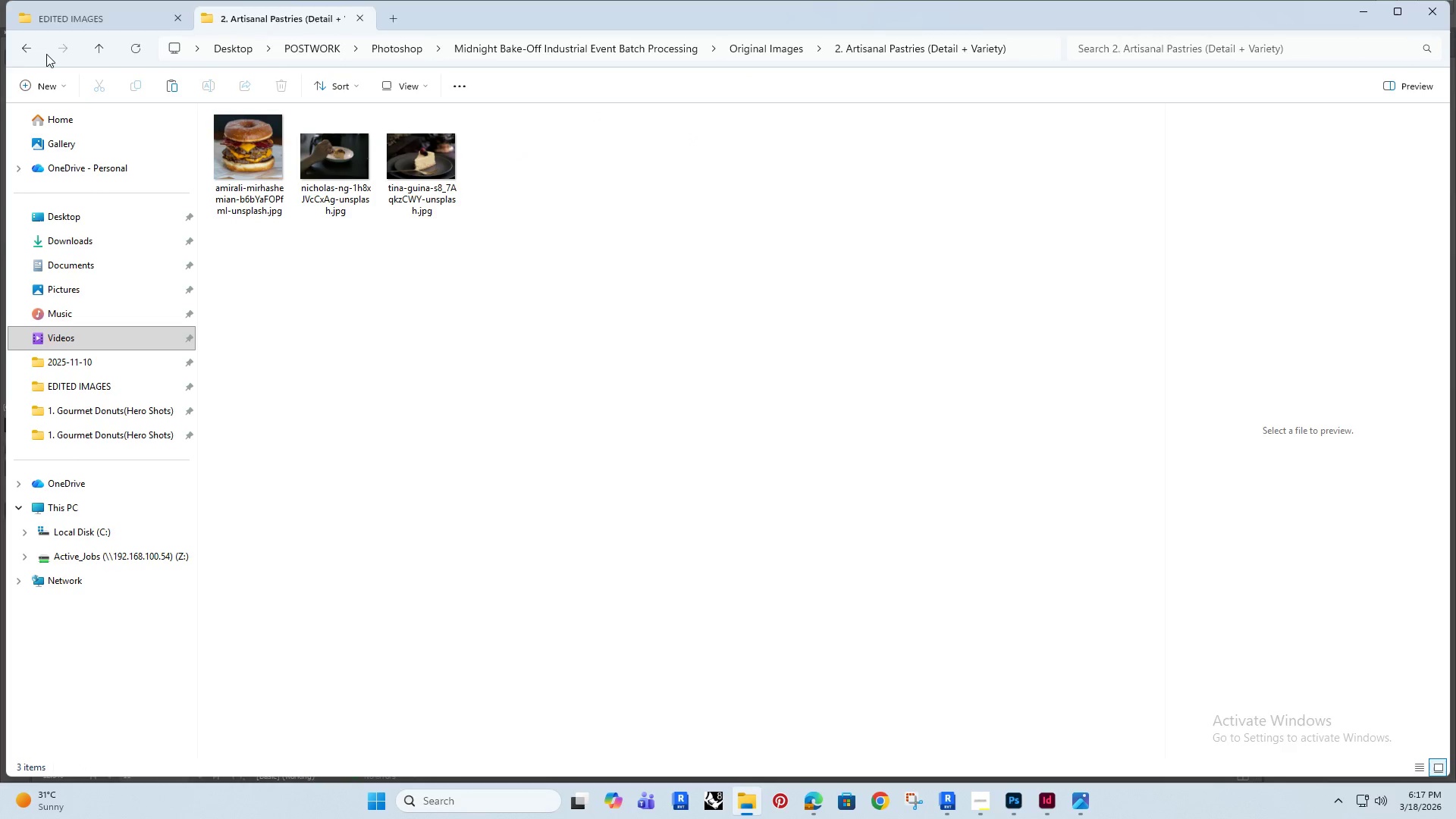 
left_click([25, 47])
 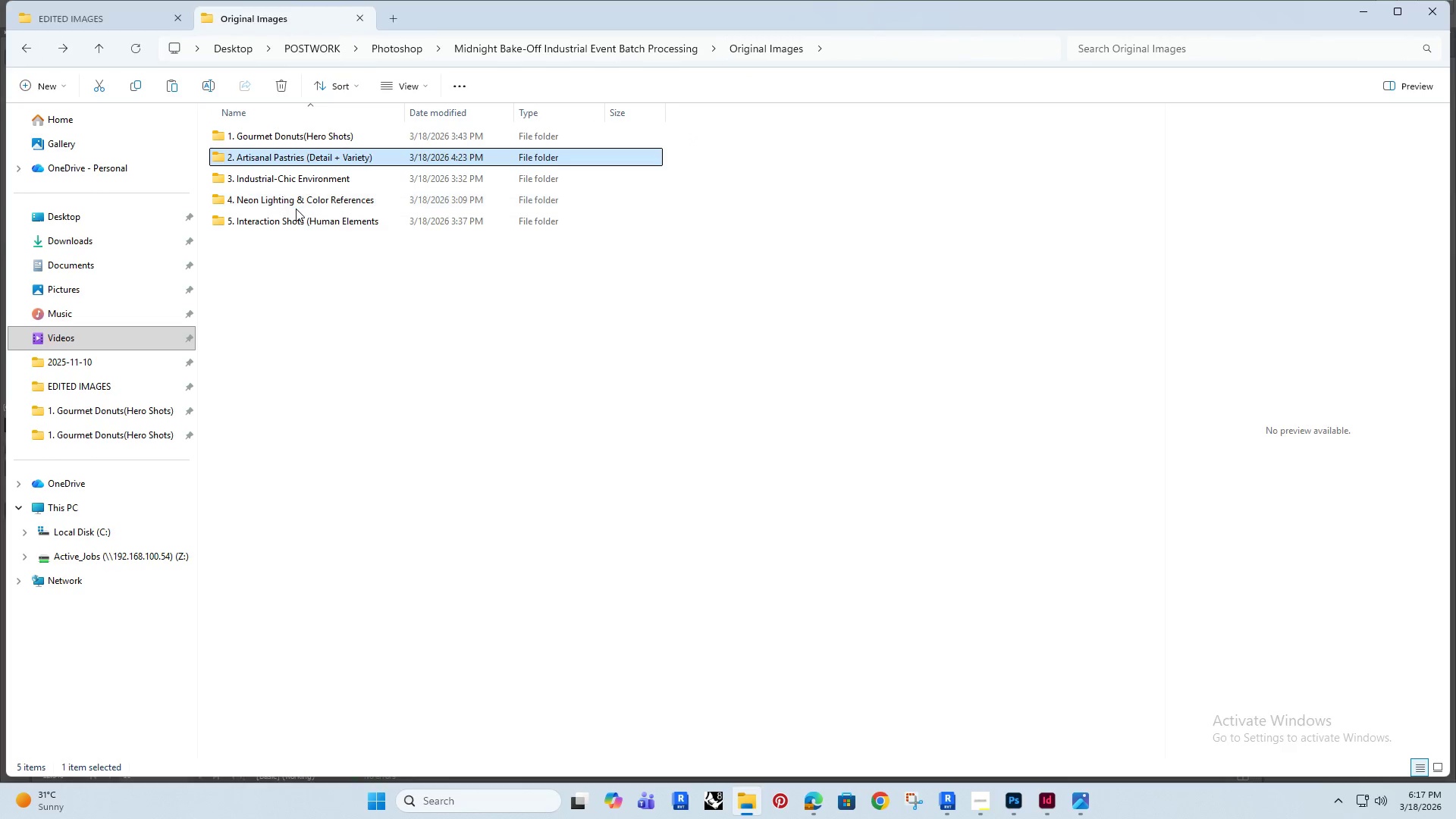 
double_click([302, 197])
 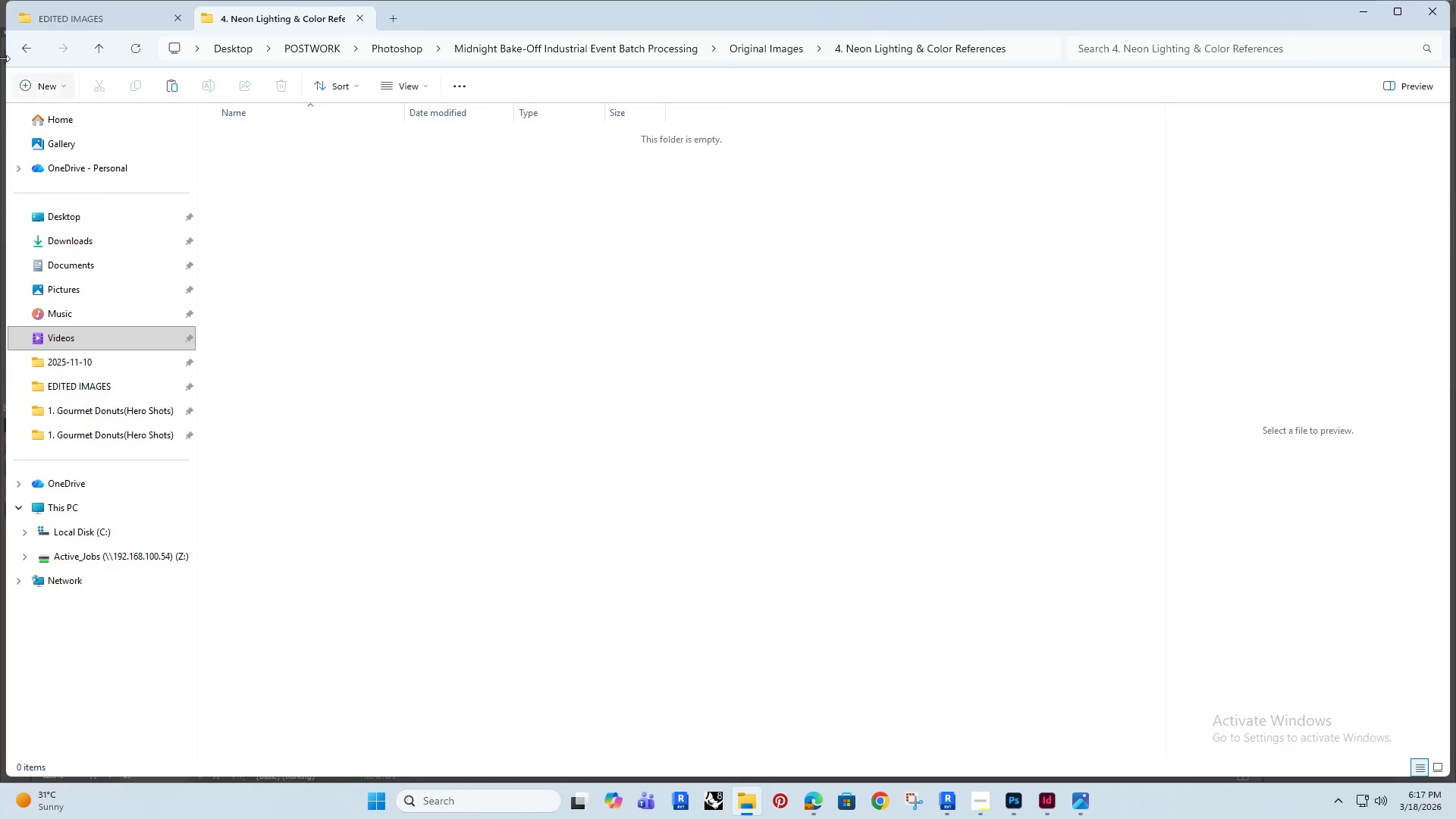 
left_click([22, 46])
 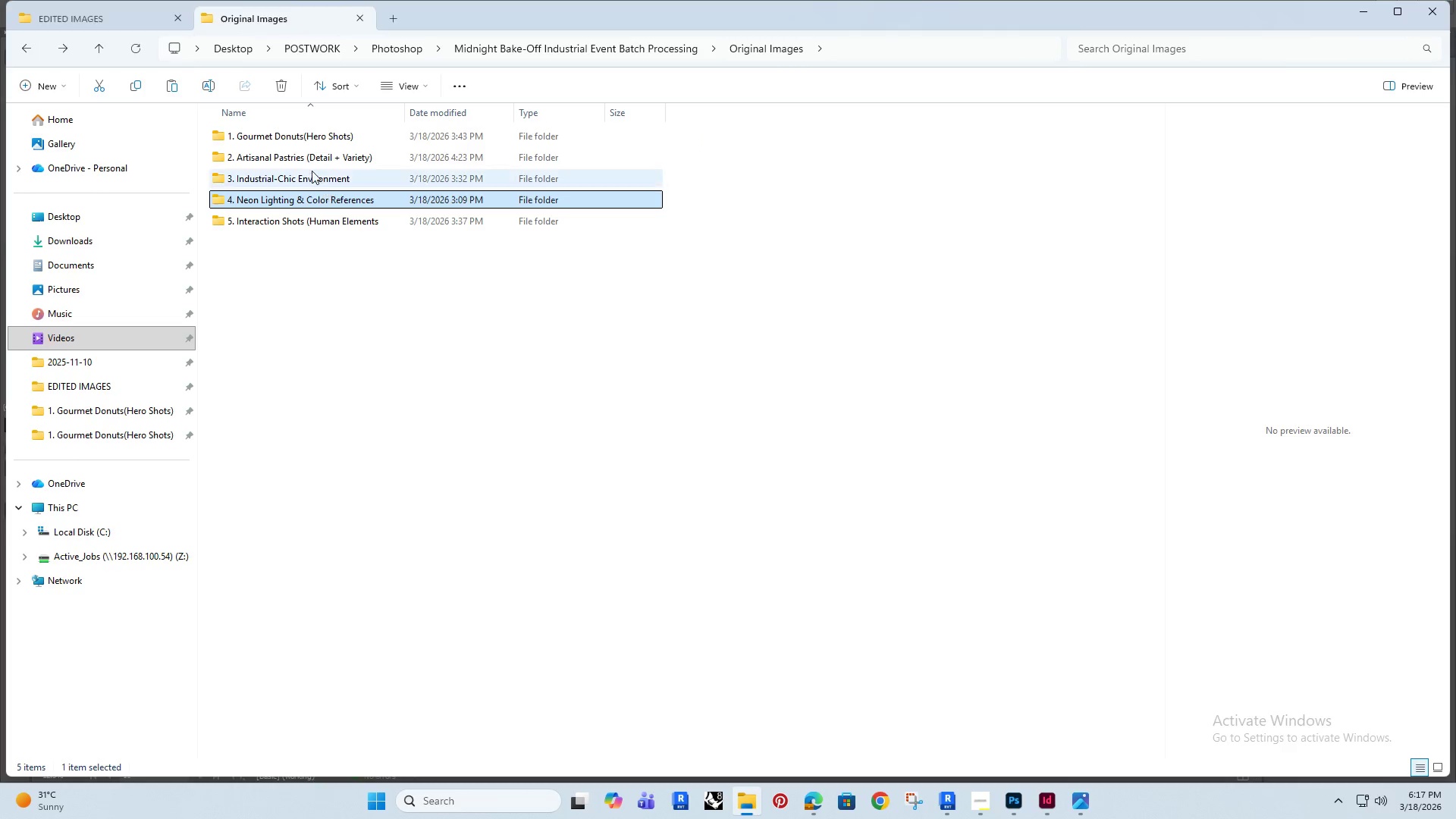 
double_click([311, 171])
 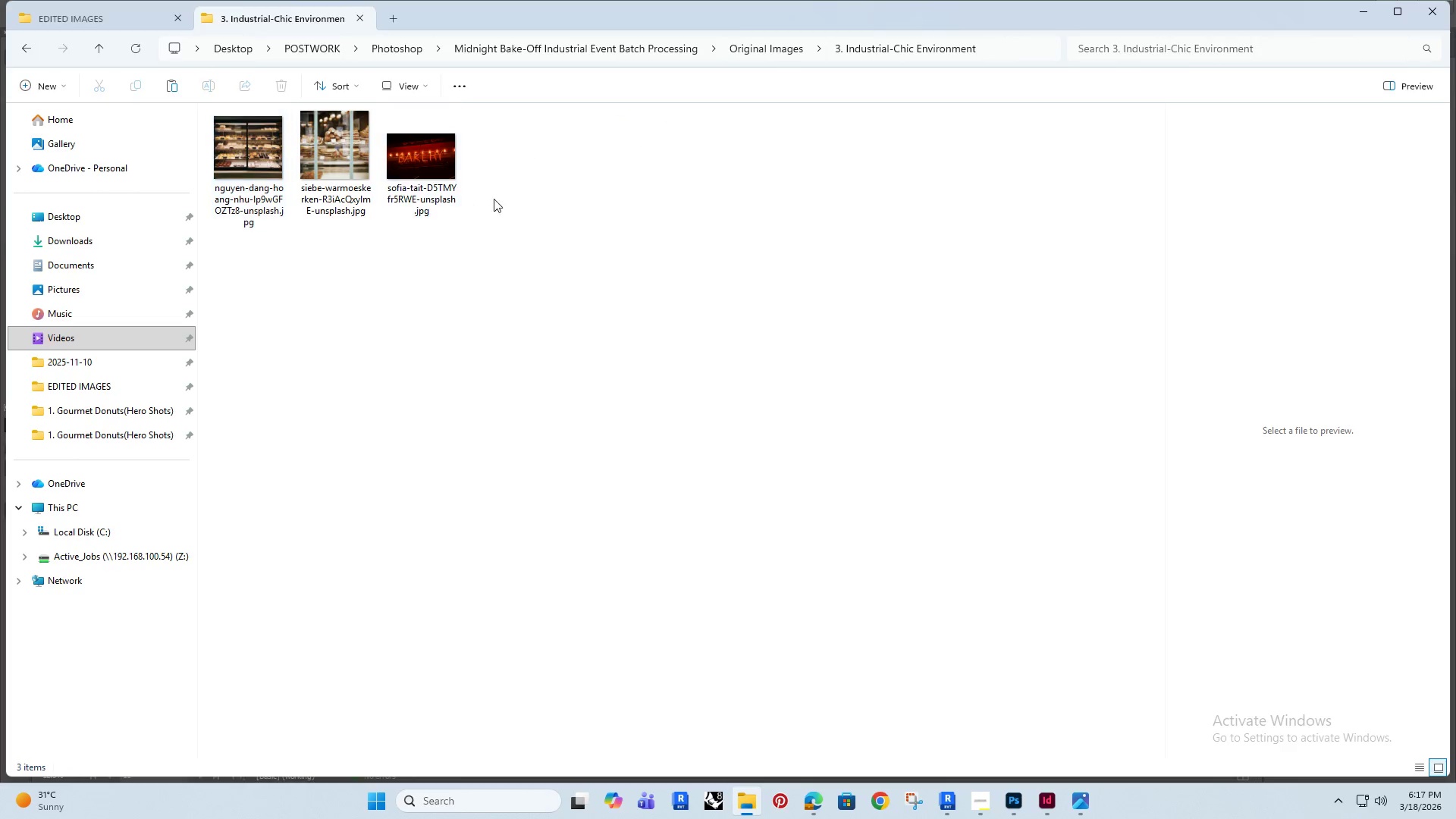 
left_click([433, 158])
 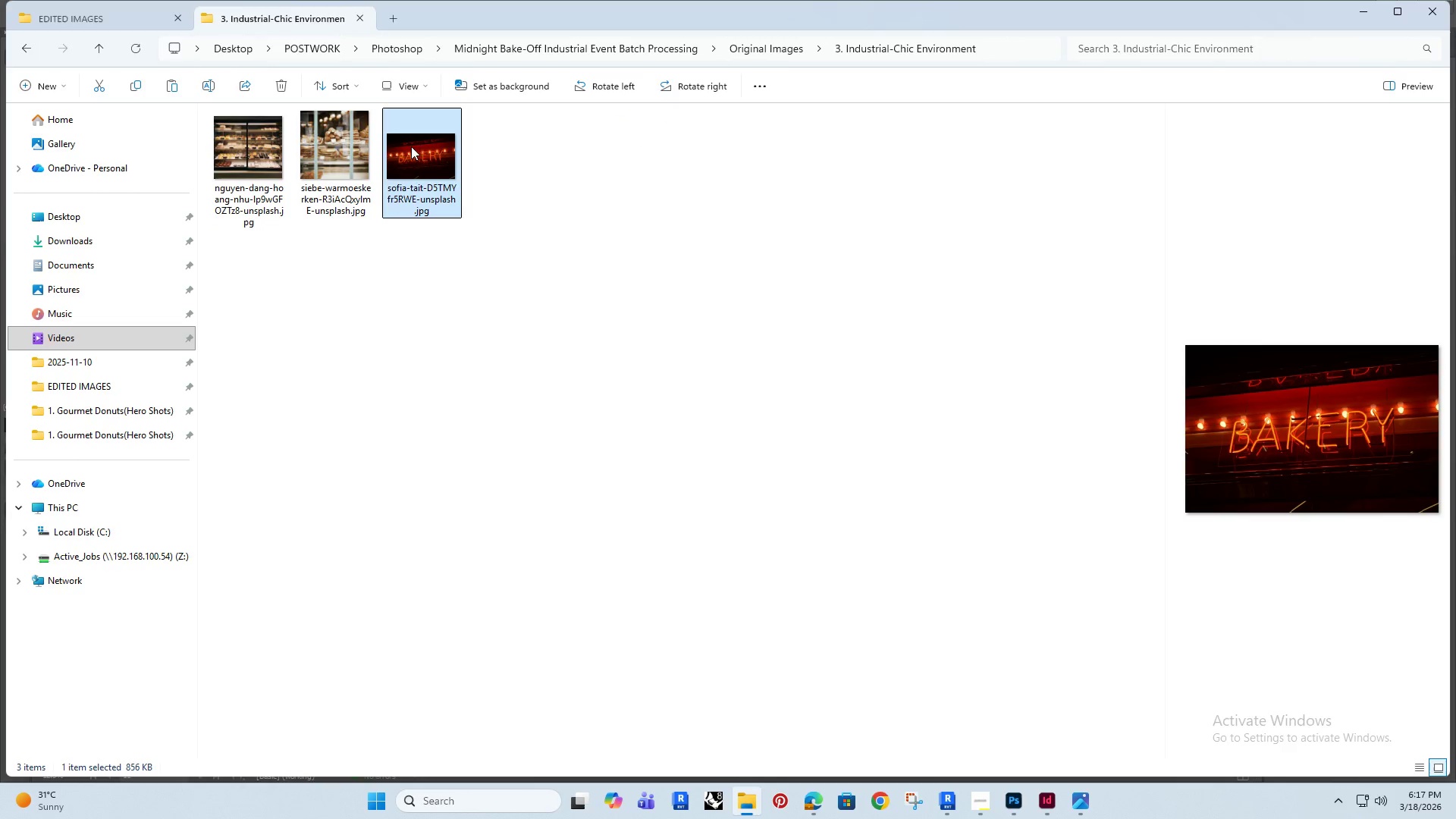 
left_click_drag(start_coordinate=[411, 146], to_coordinate=[579, 391])
 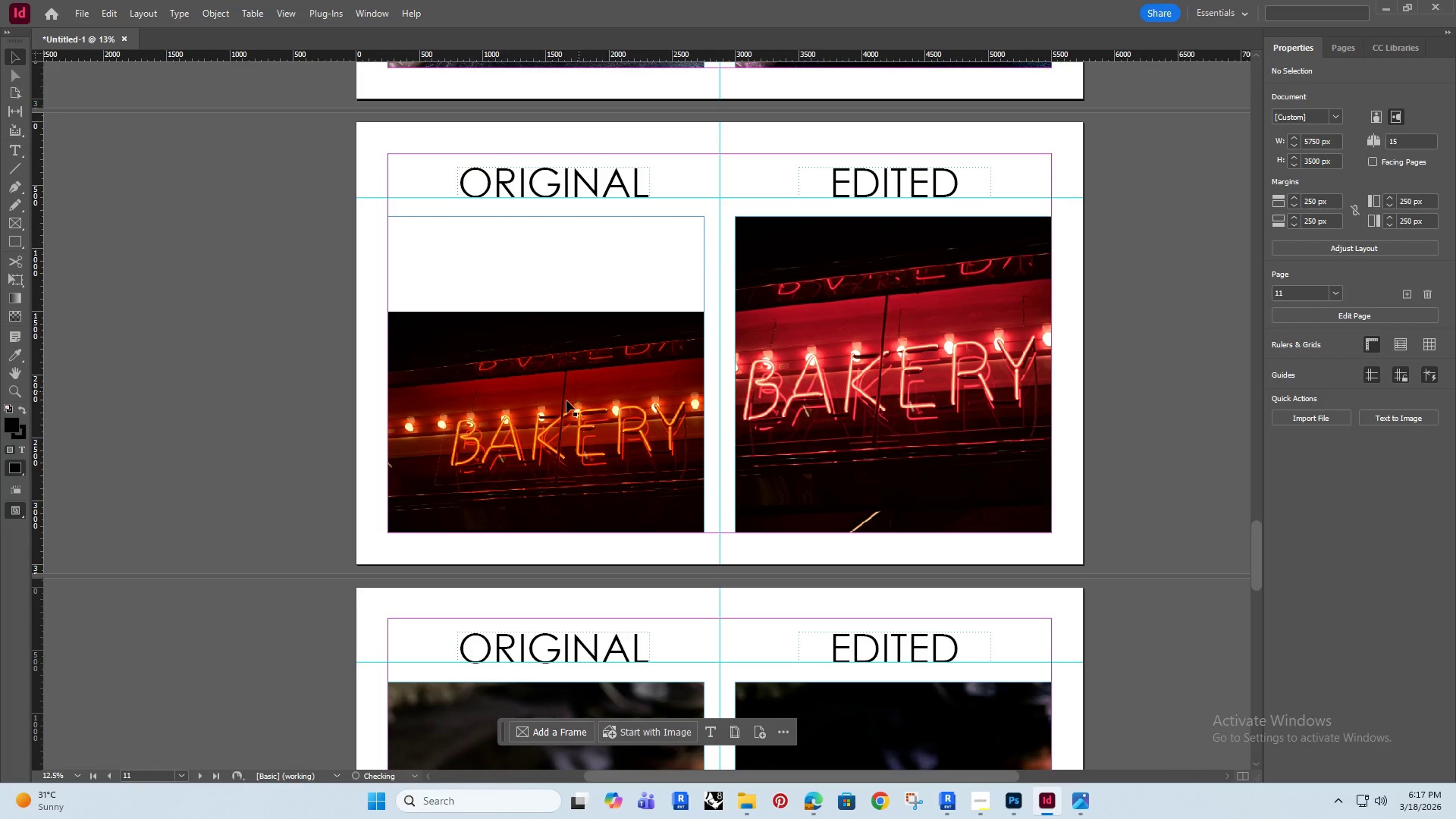 
left_click([550, 392])
 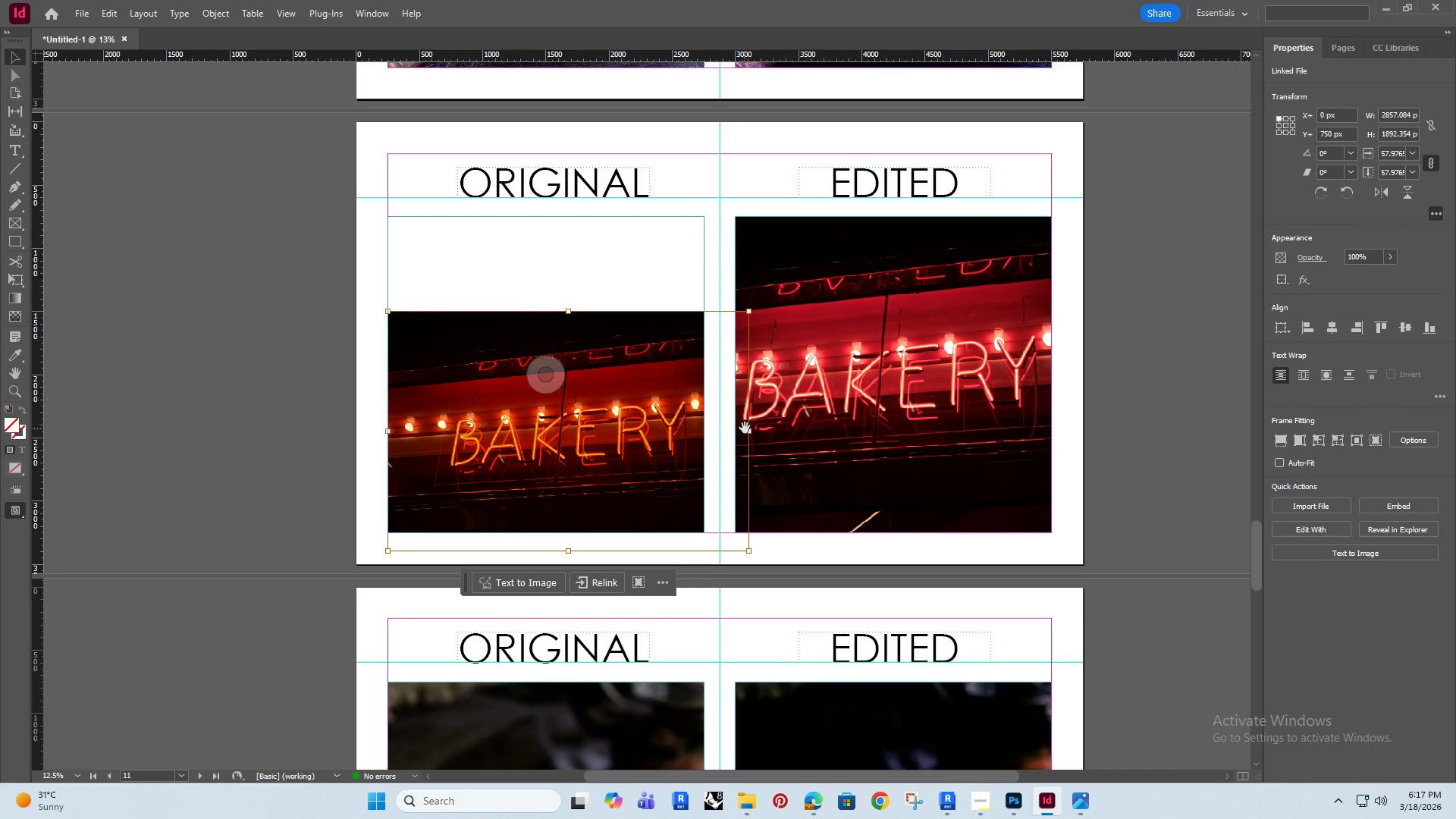 
left_click_drag(start_coordinate=[748, 430], to_coordinate=[704, 447])
 